 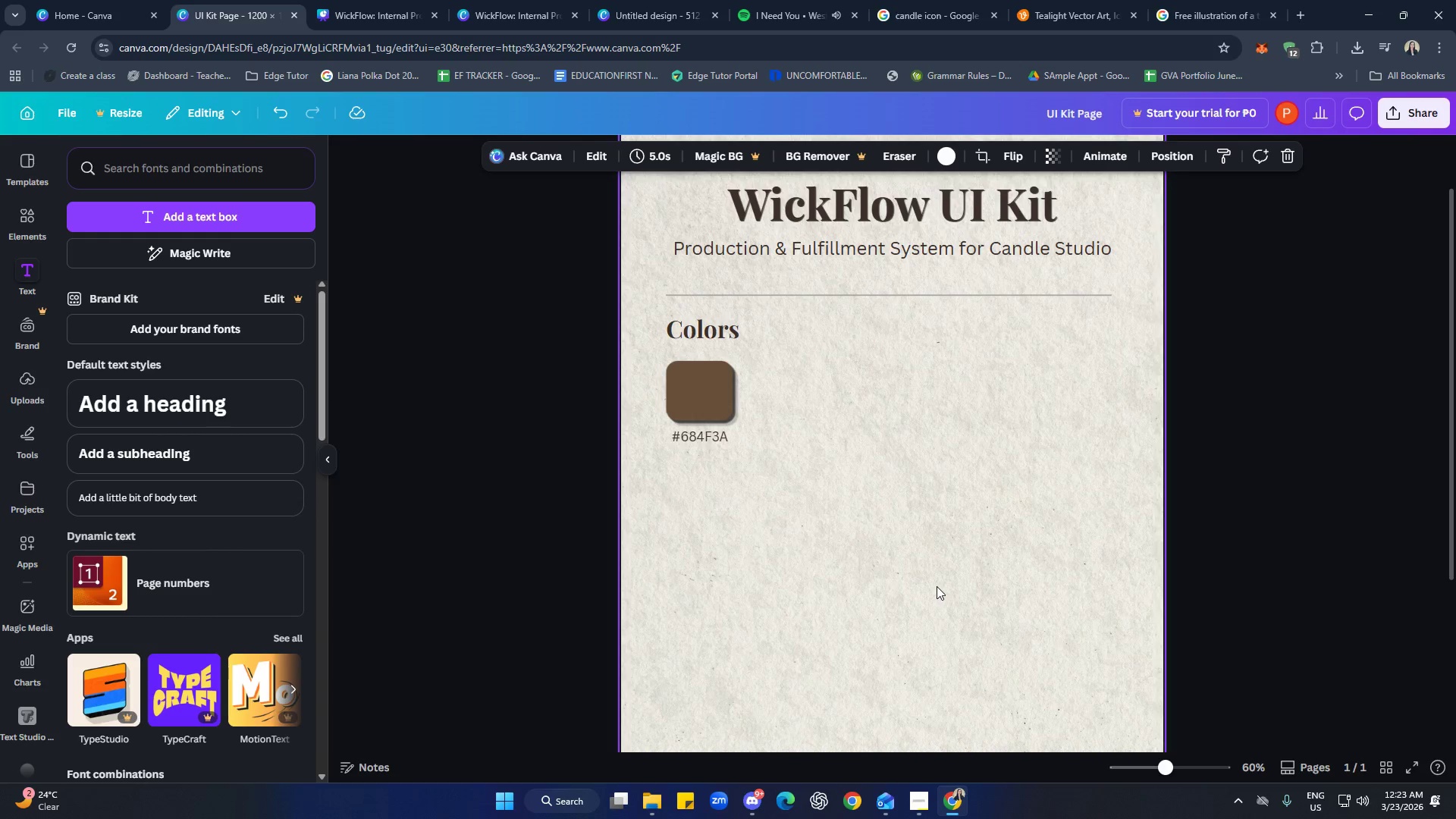 
left_click([710, 392])
 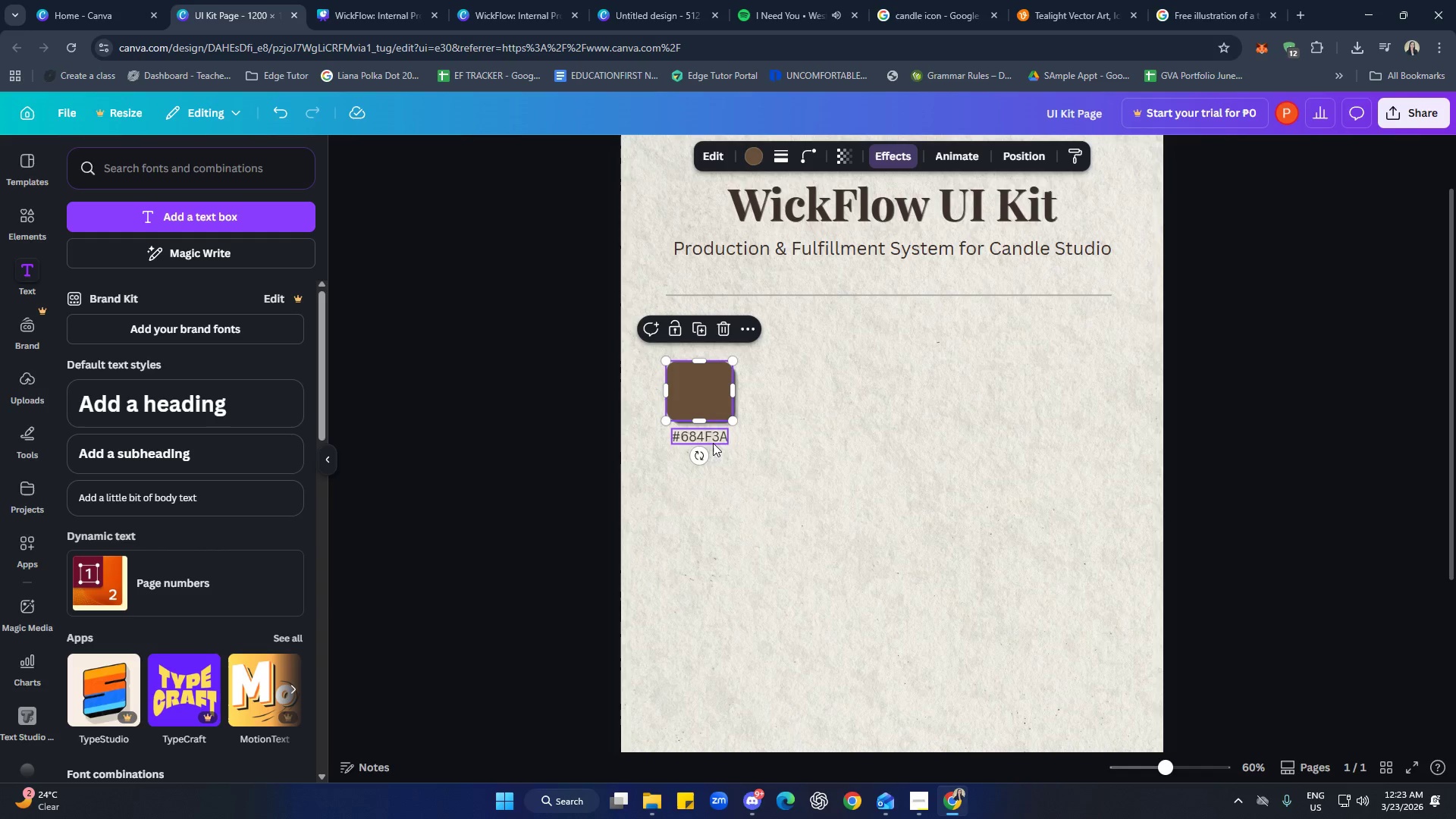 
hold_key(key=ShiftLeft, duration=0.8)
left_click([712, 443])
 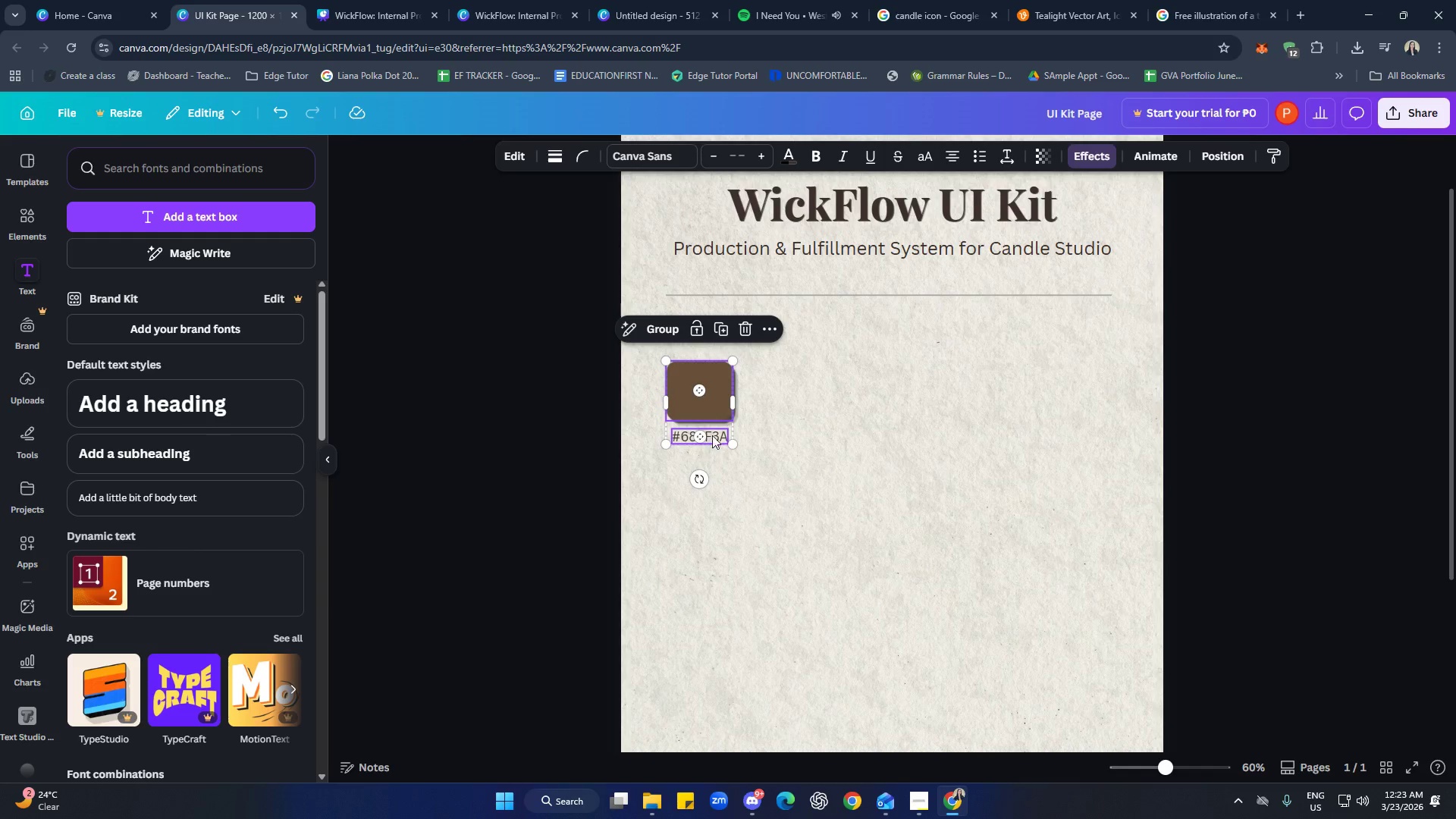 
key(Control+C)
 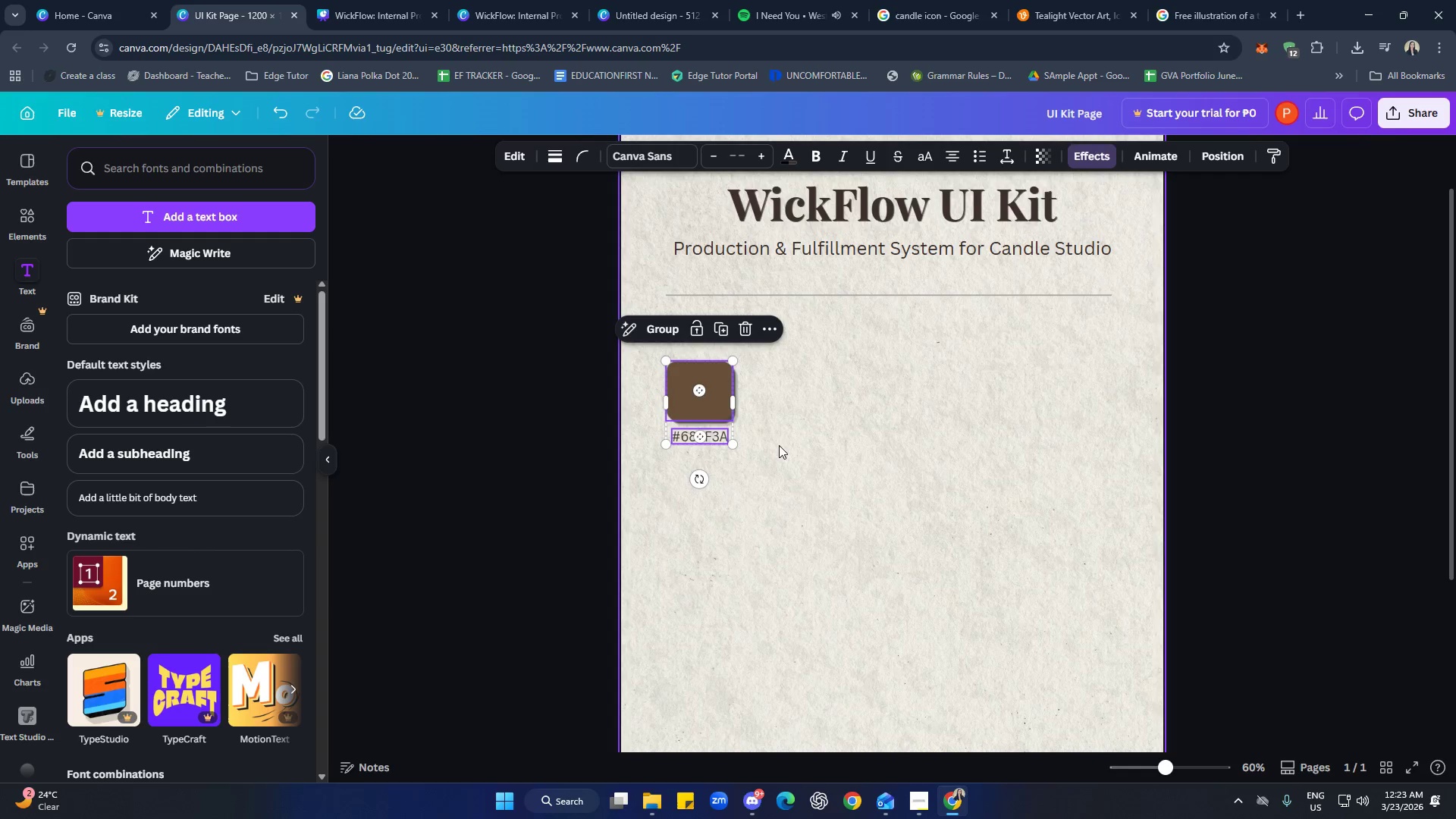 
left_click([833, 450])
 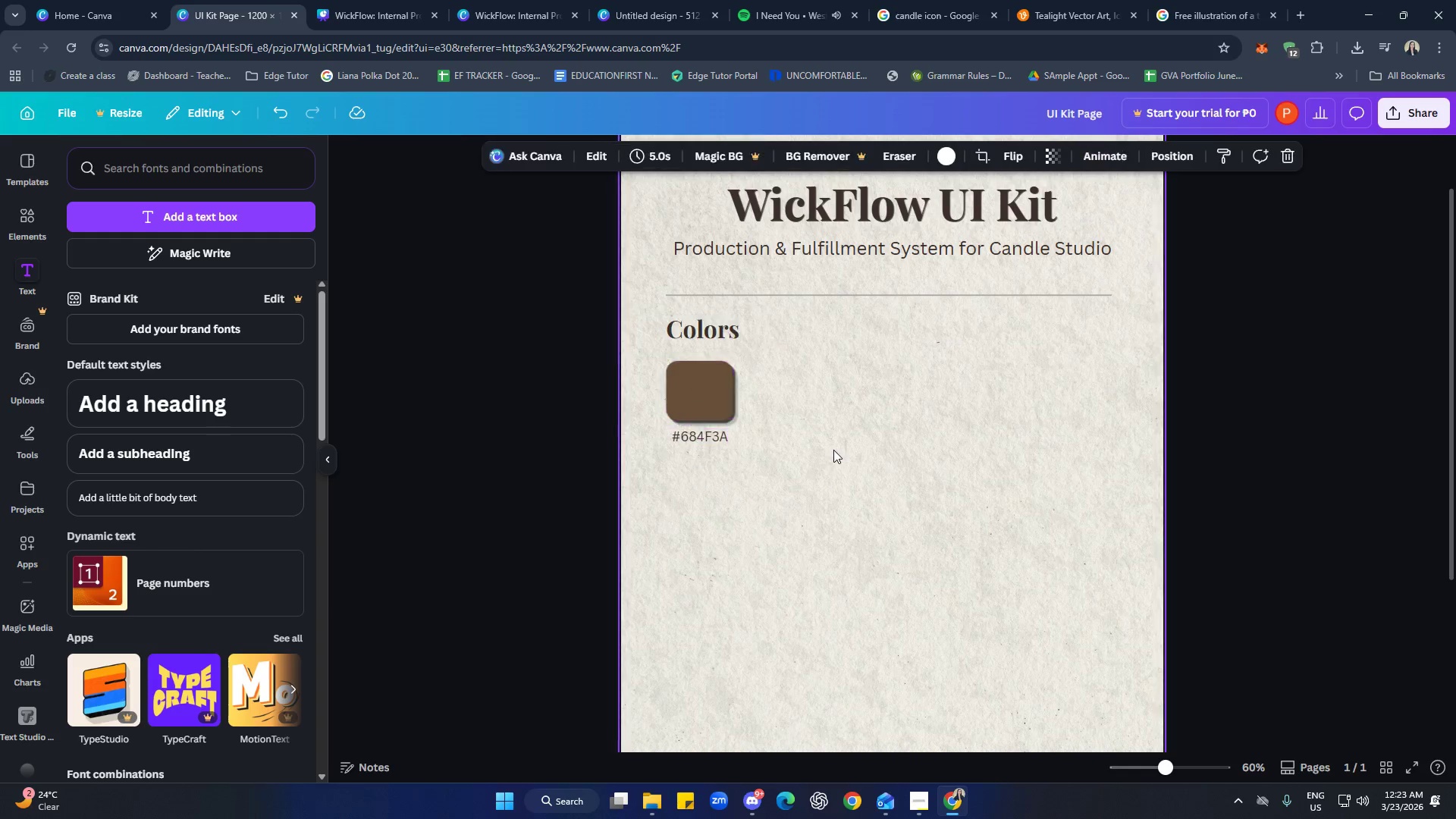 
key(Control+ControlLeft)
 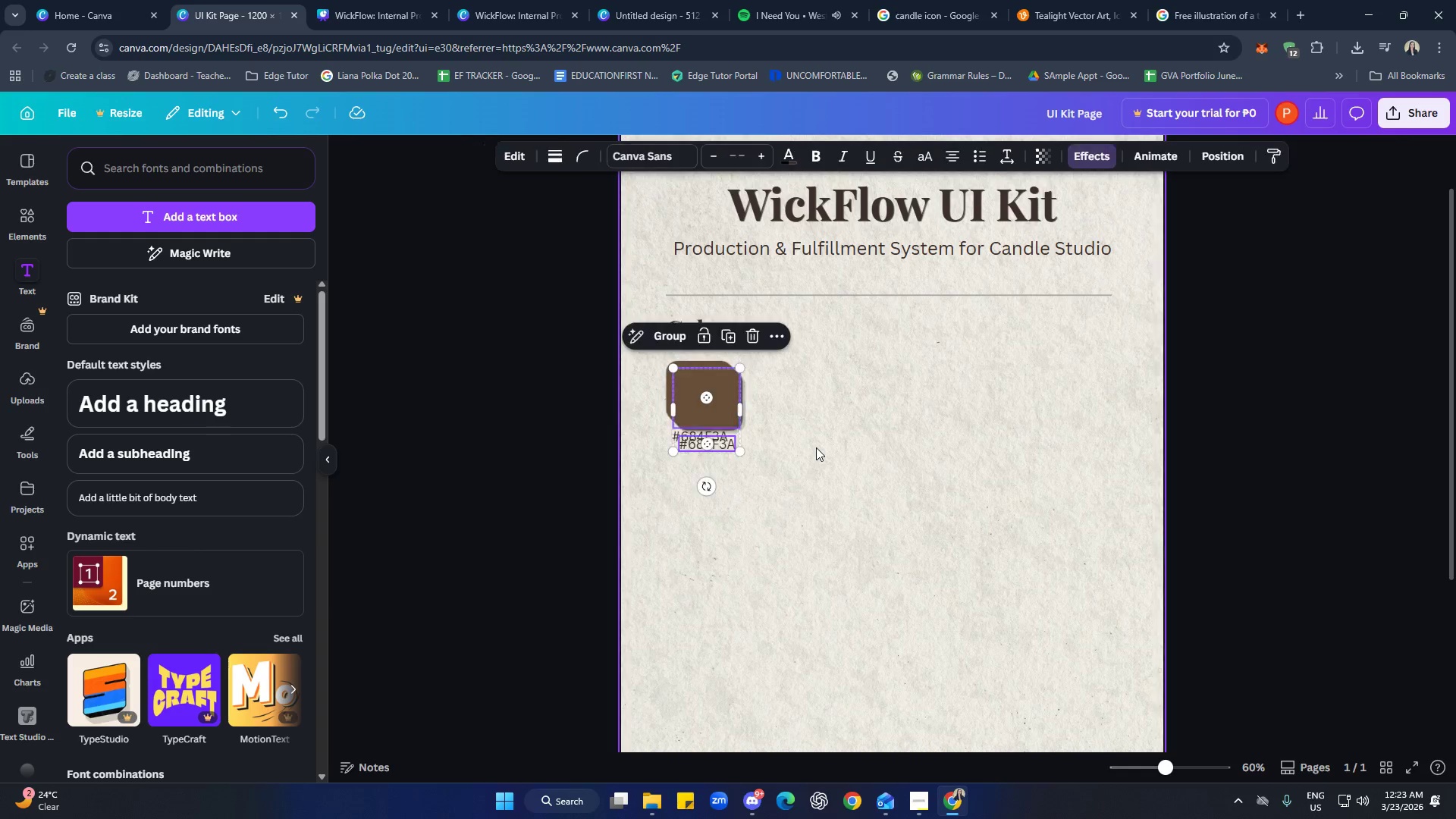 
key(Control+V)
 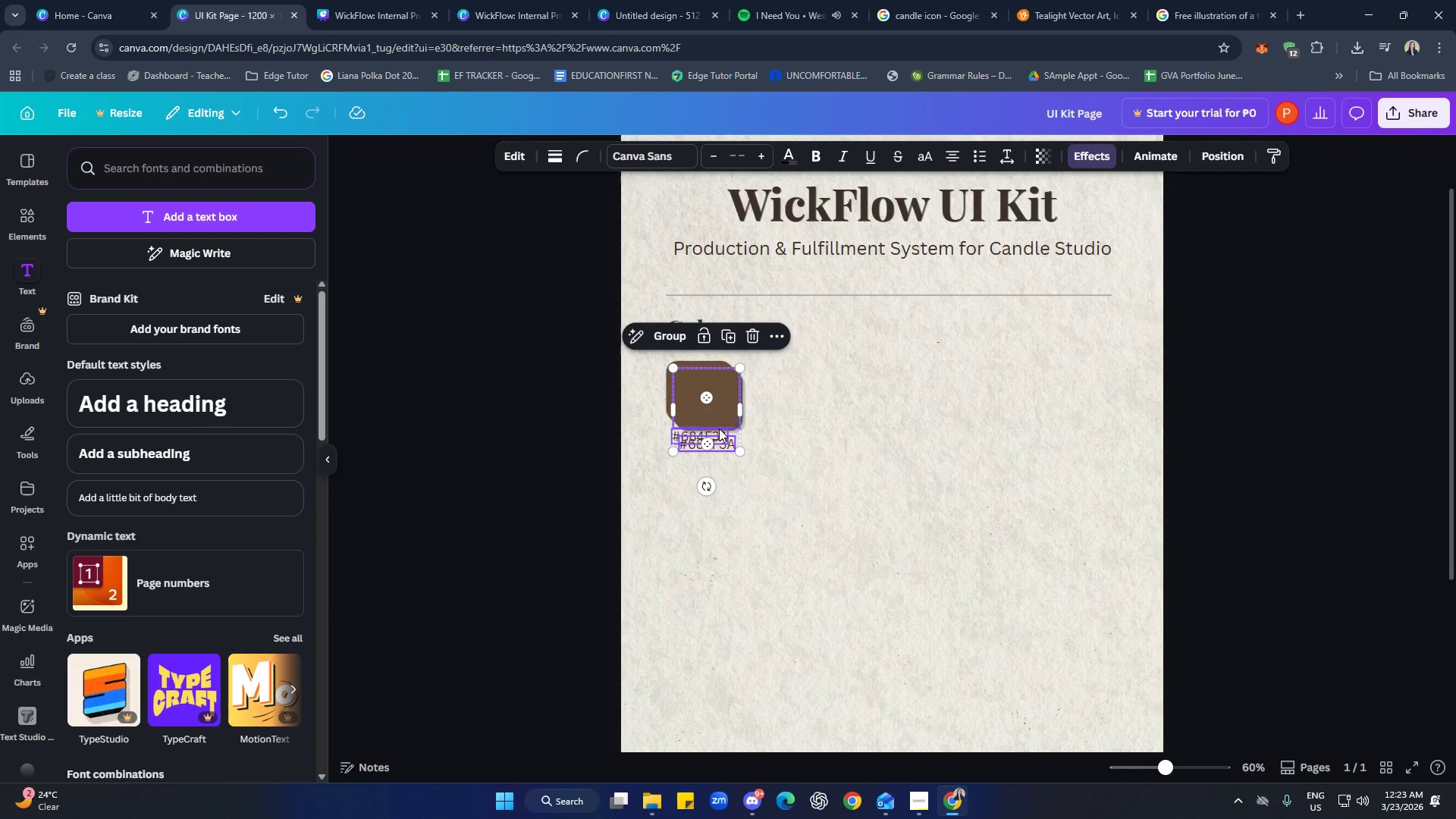 
left_click_drag(start_coordinate=[717, 400], to_coordinate=[789, 394])
 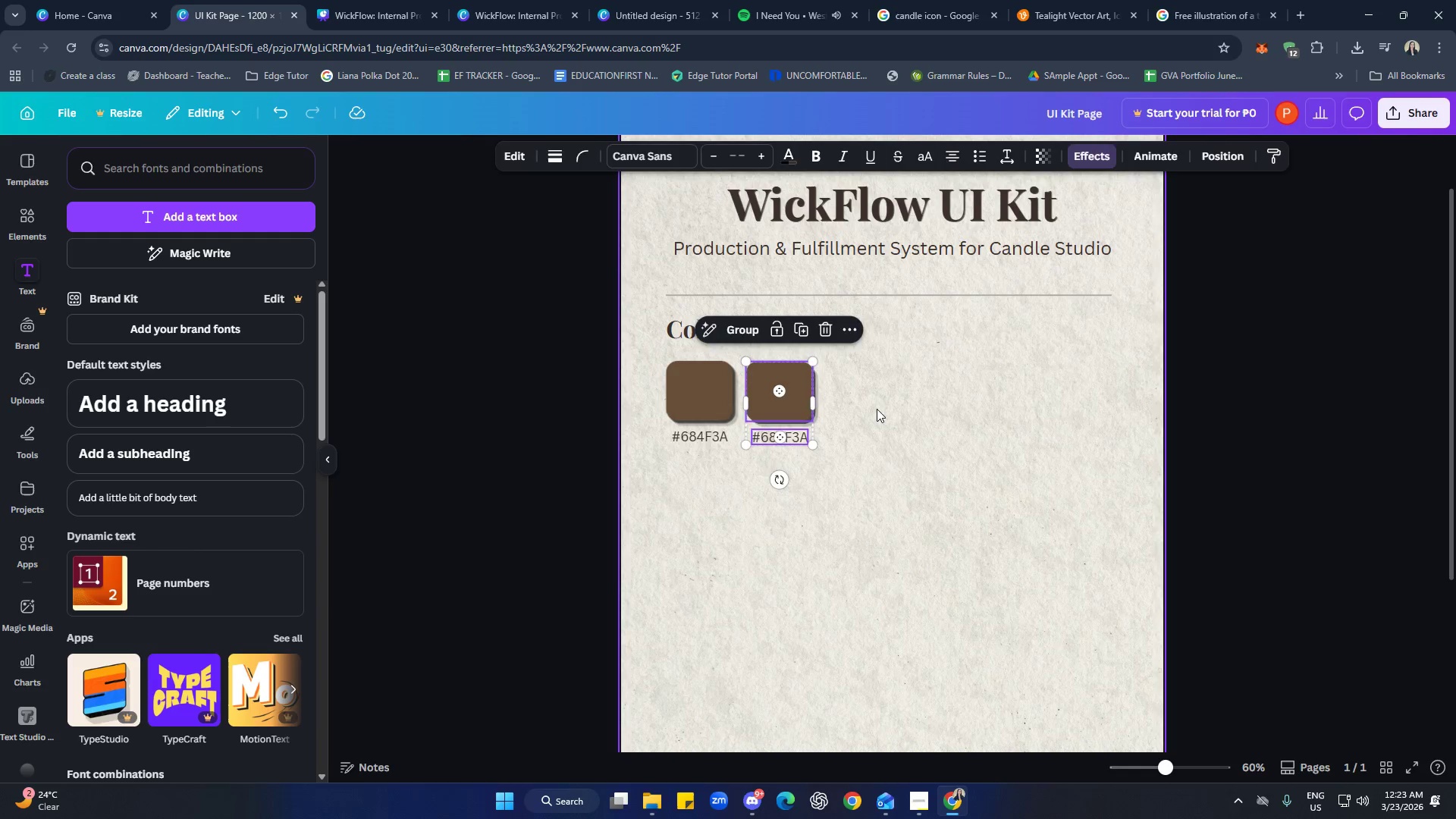 
left_click([877, 409])
 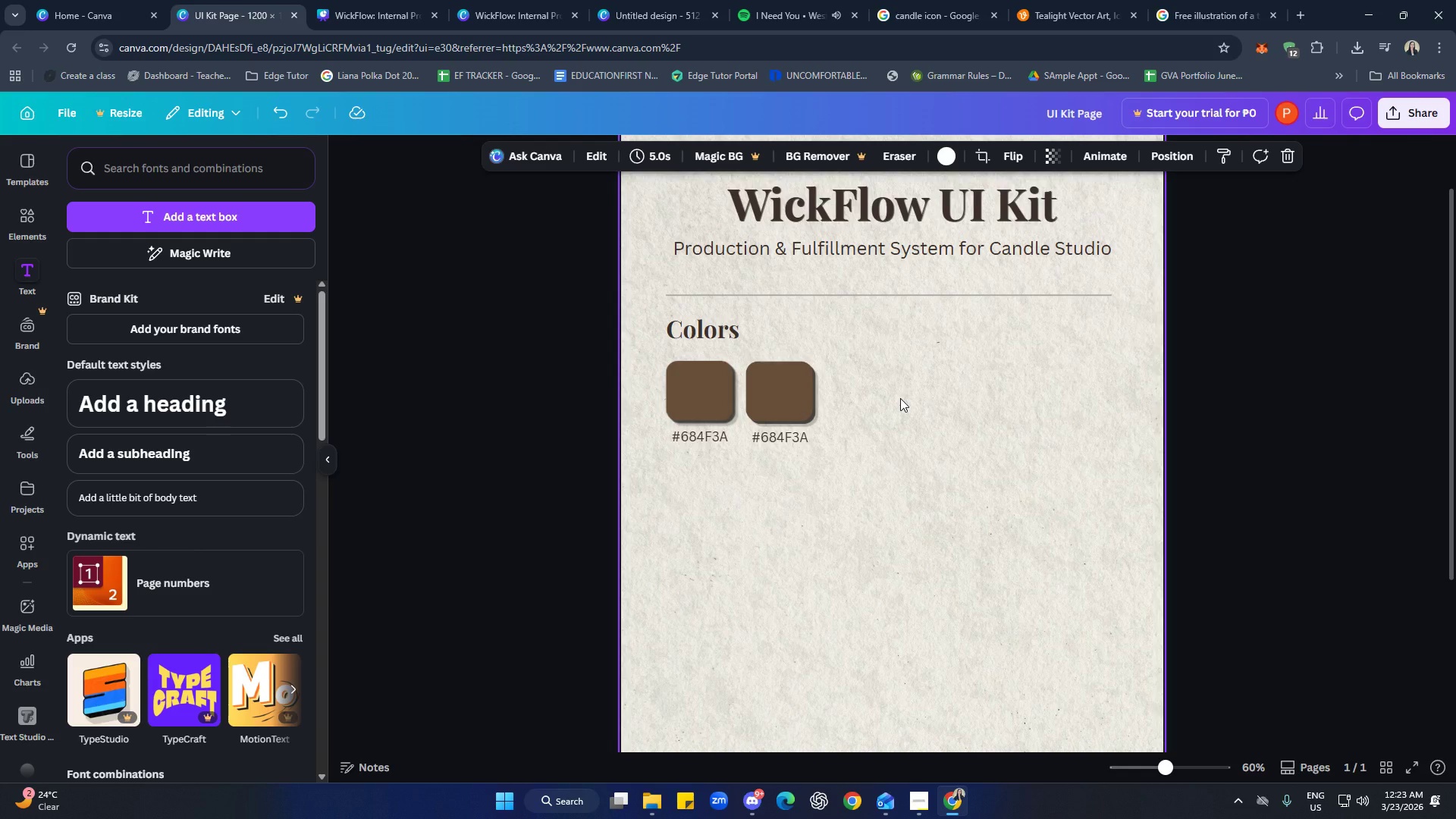 
wait(9.86)
 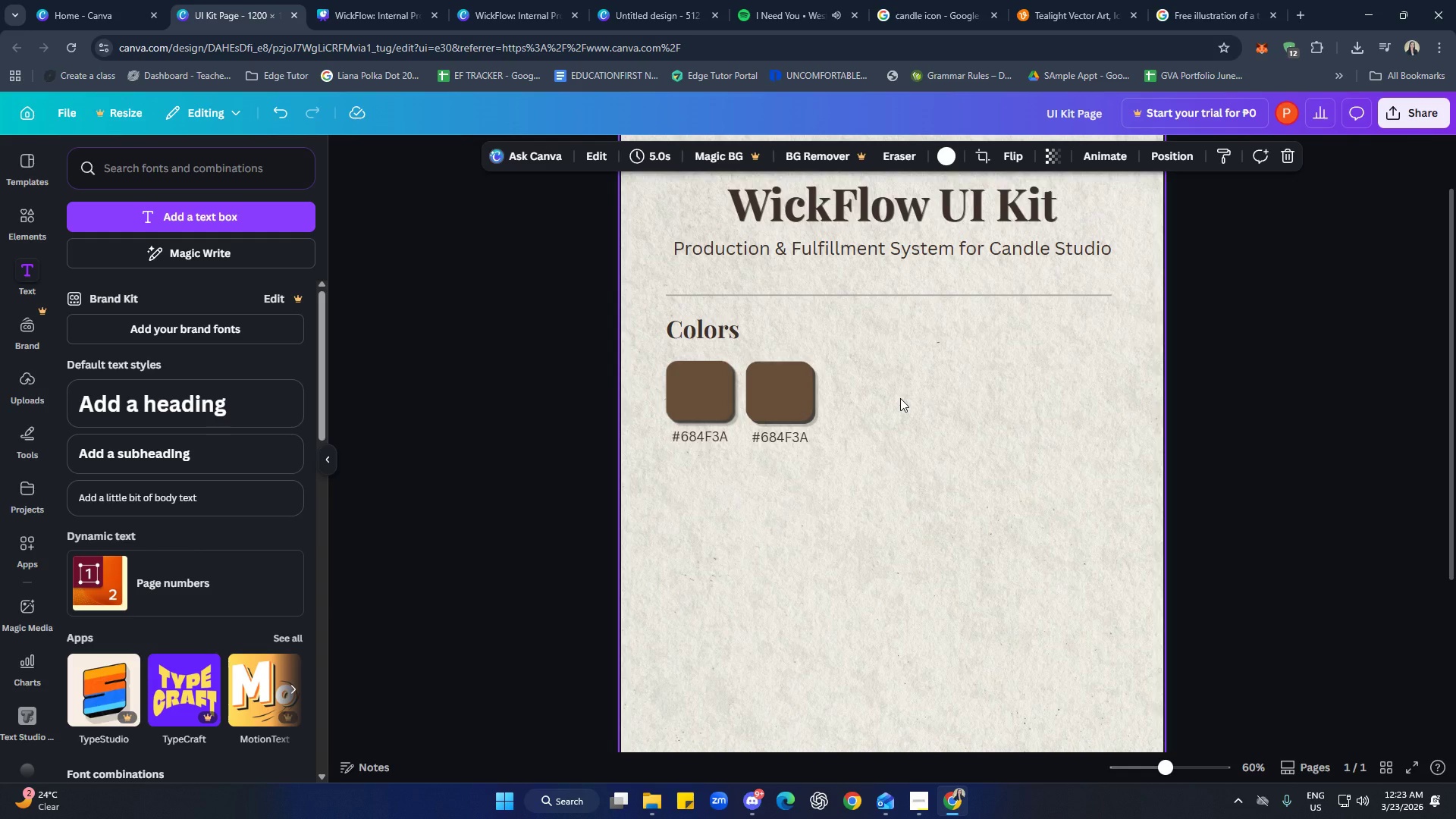 
scroll: coordinate [1233, 596], scroll_direction: up, amount: 6.0
 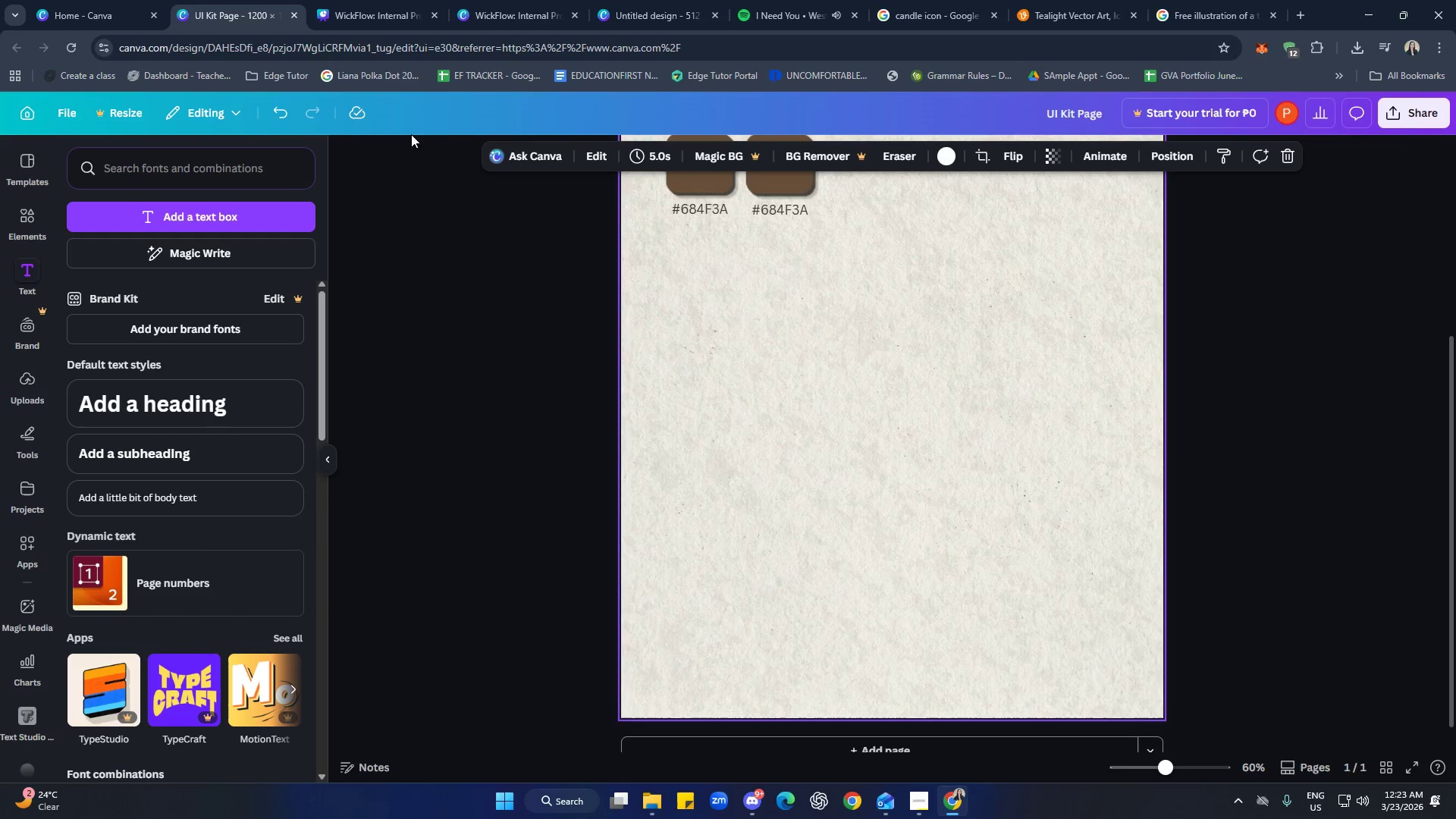 
left_click([373, 0])
 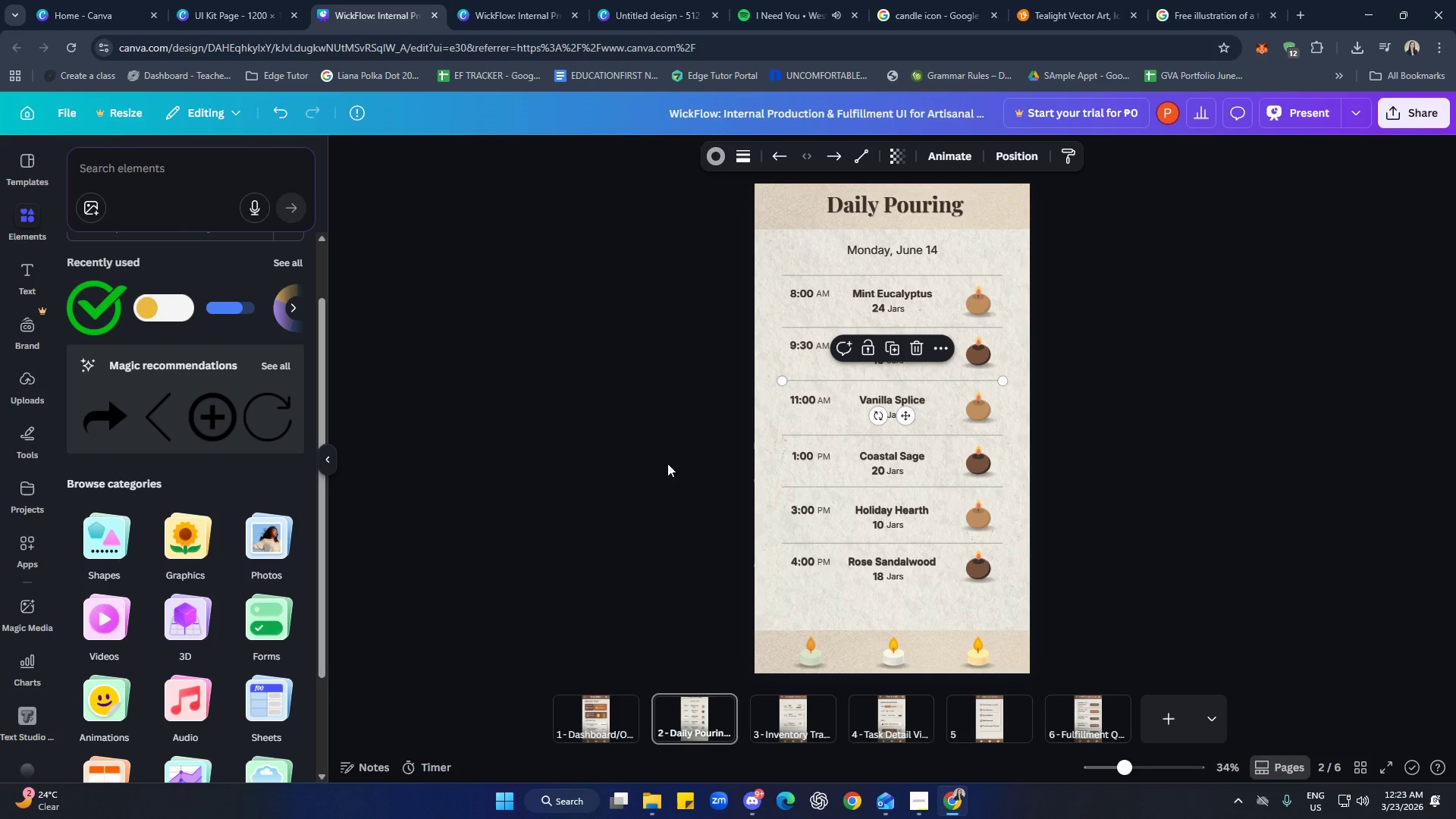 
left_click([798, 716])
 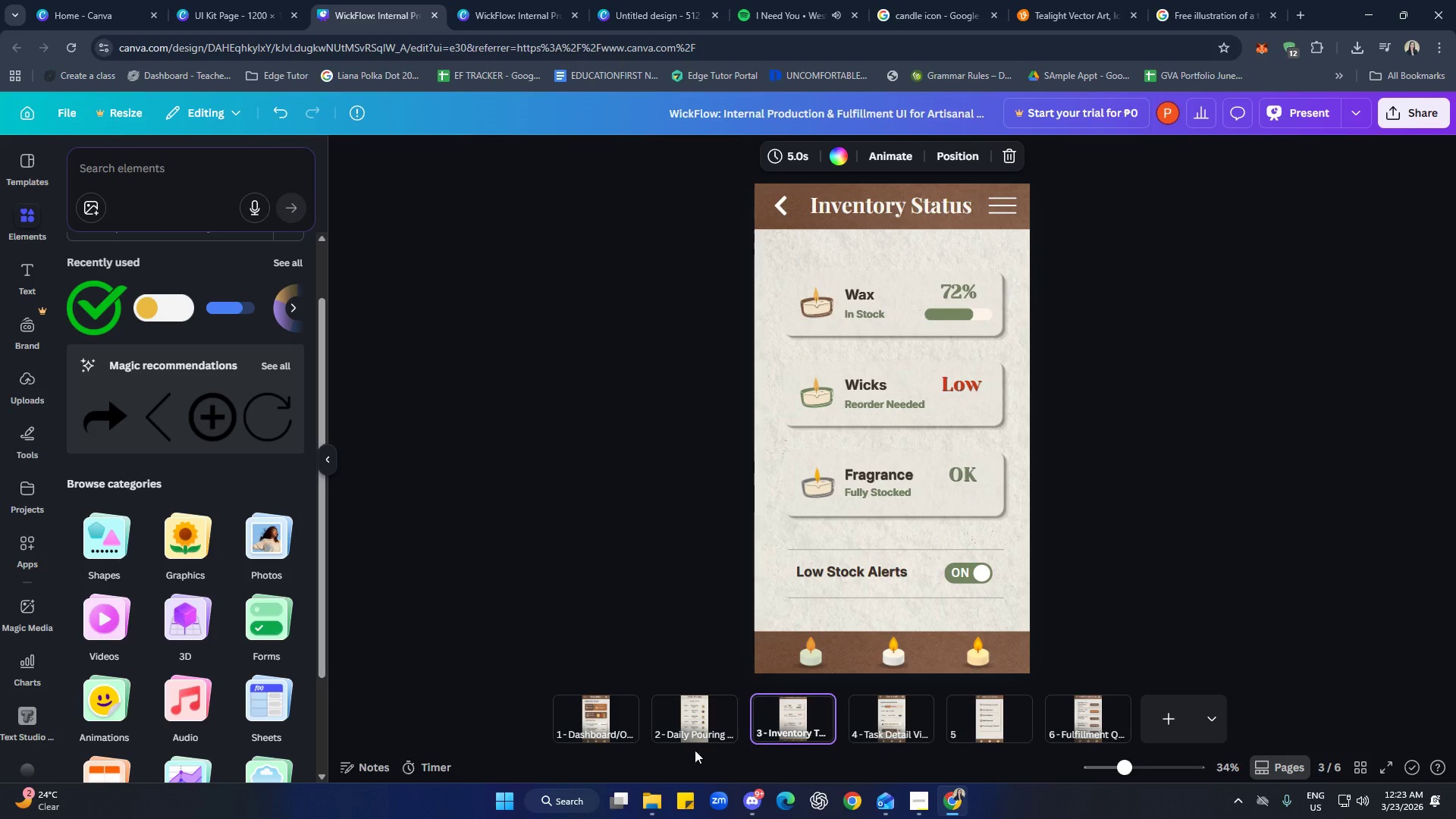 
left_click([598, 725])
 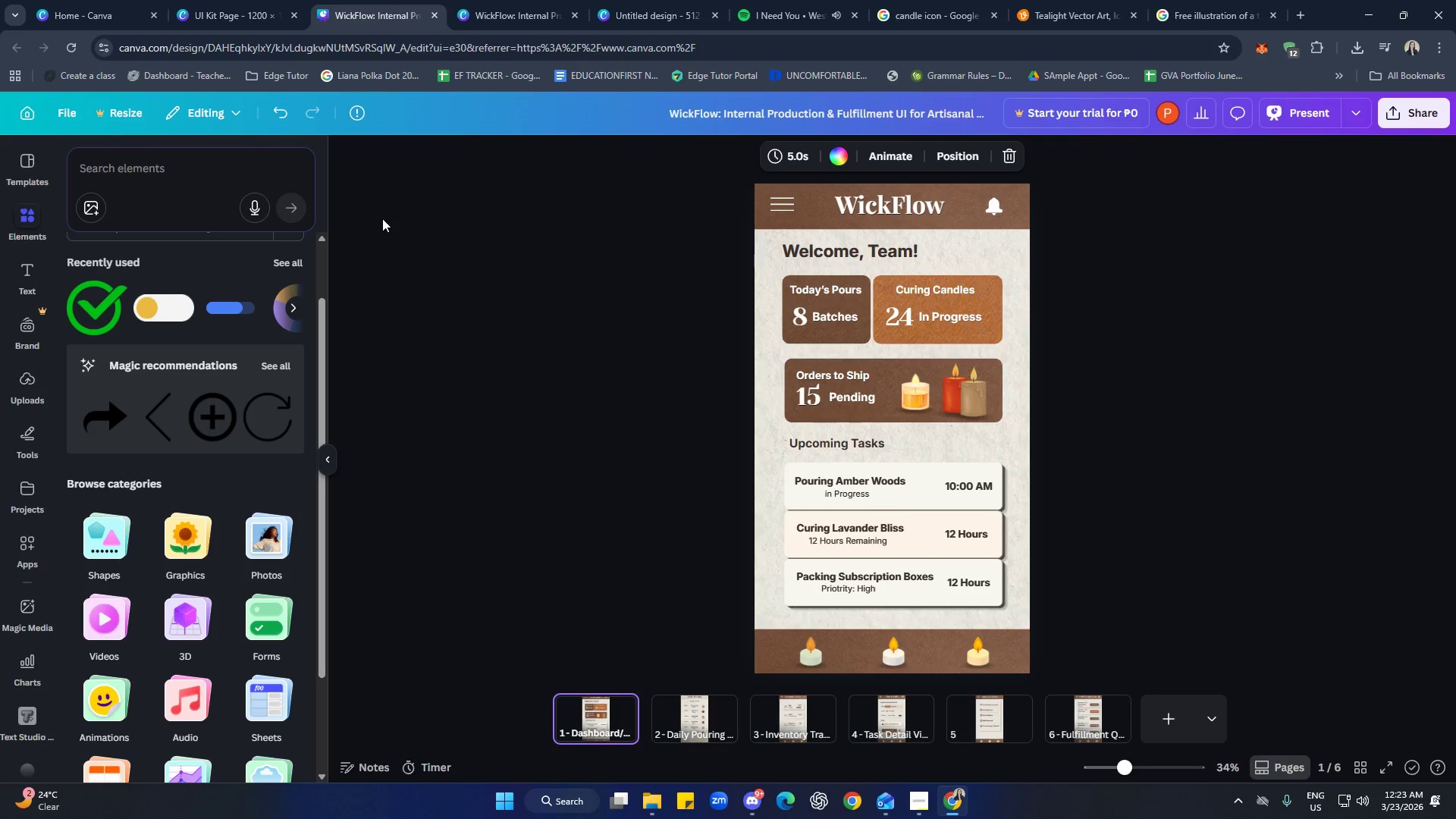 
left_click([221, 4])
 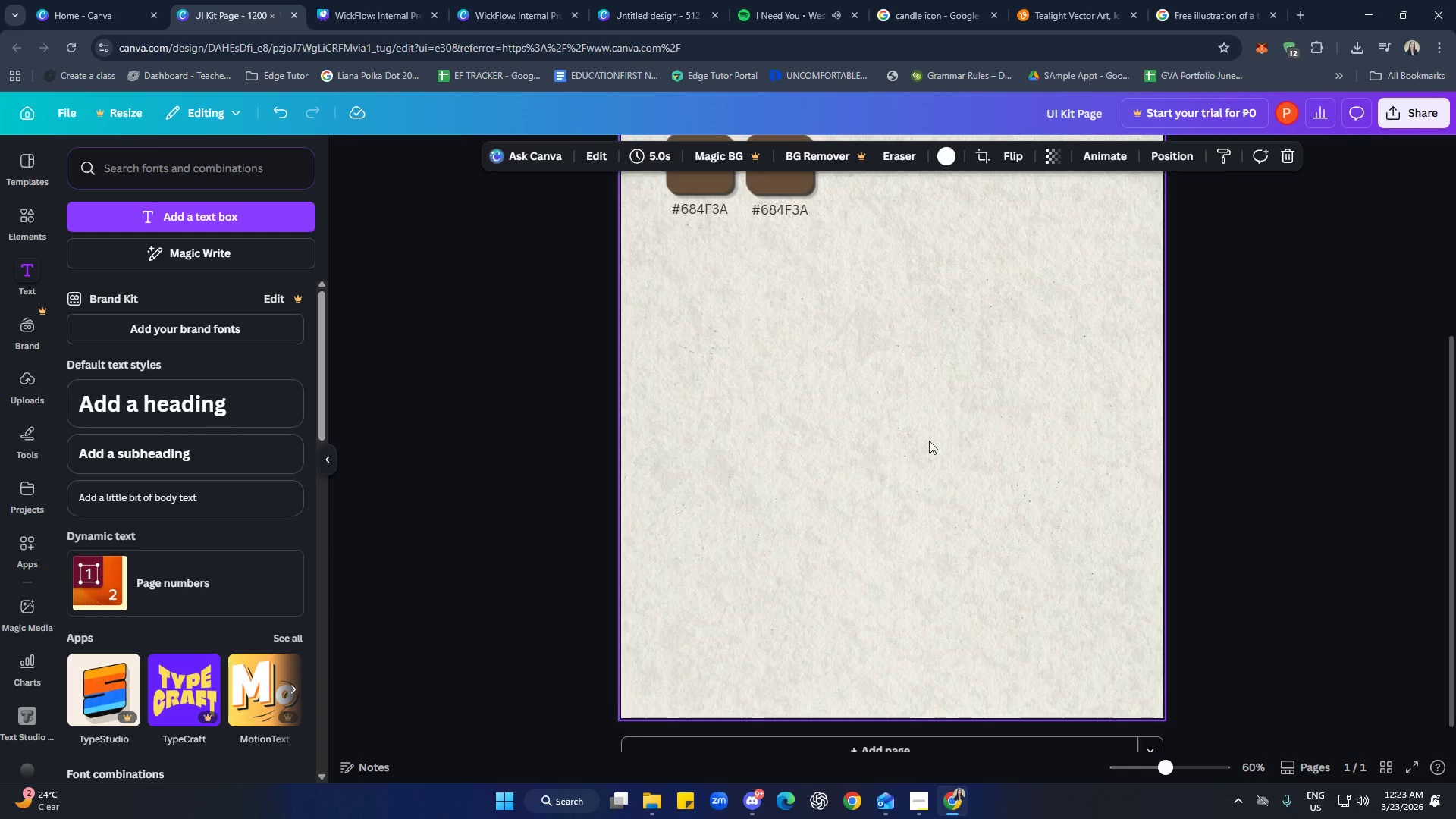 
scroll: coordinate [890, 479], scroll_direction: up, amount: 2.0
 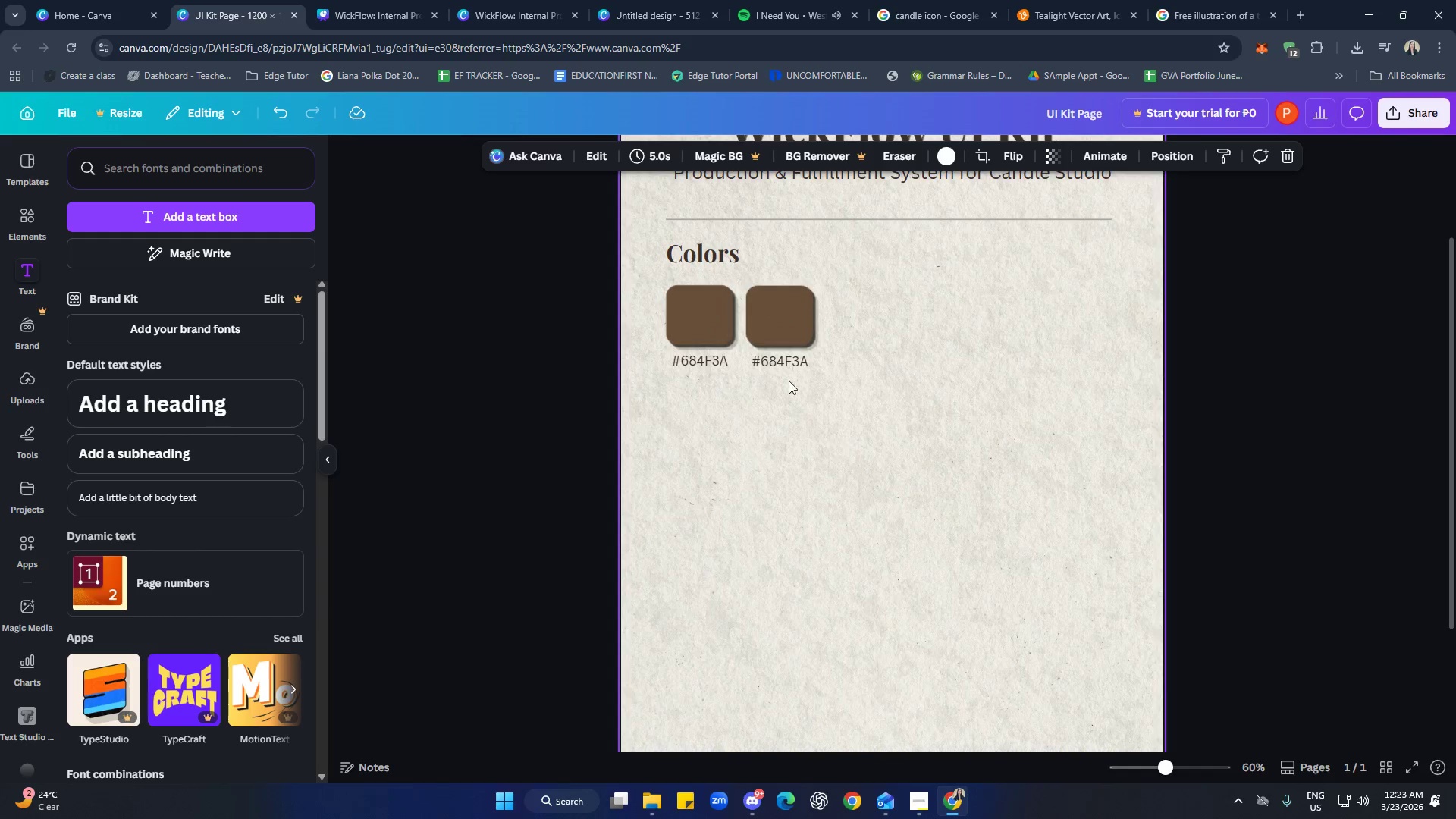 
left_click([761, 306])
 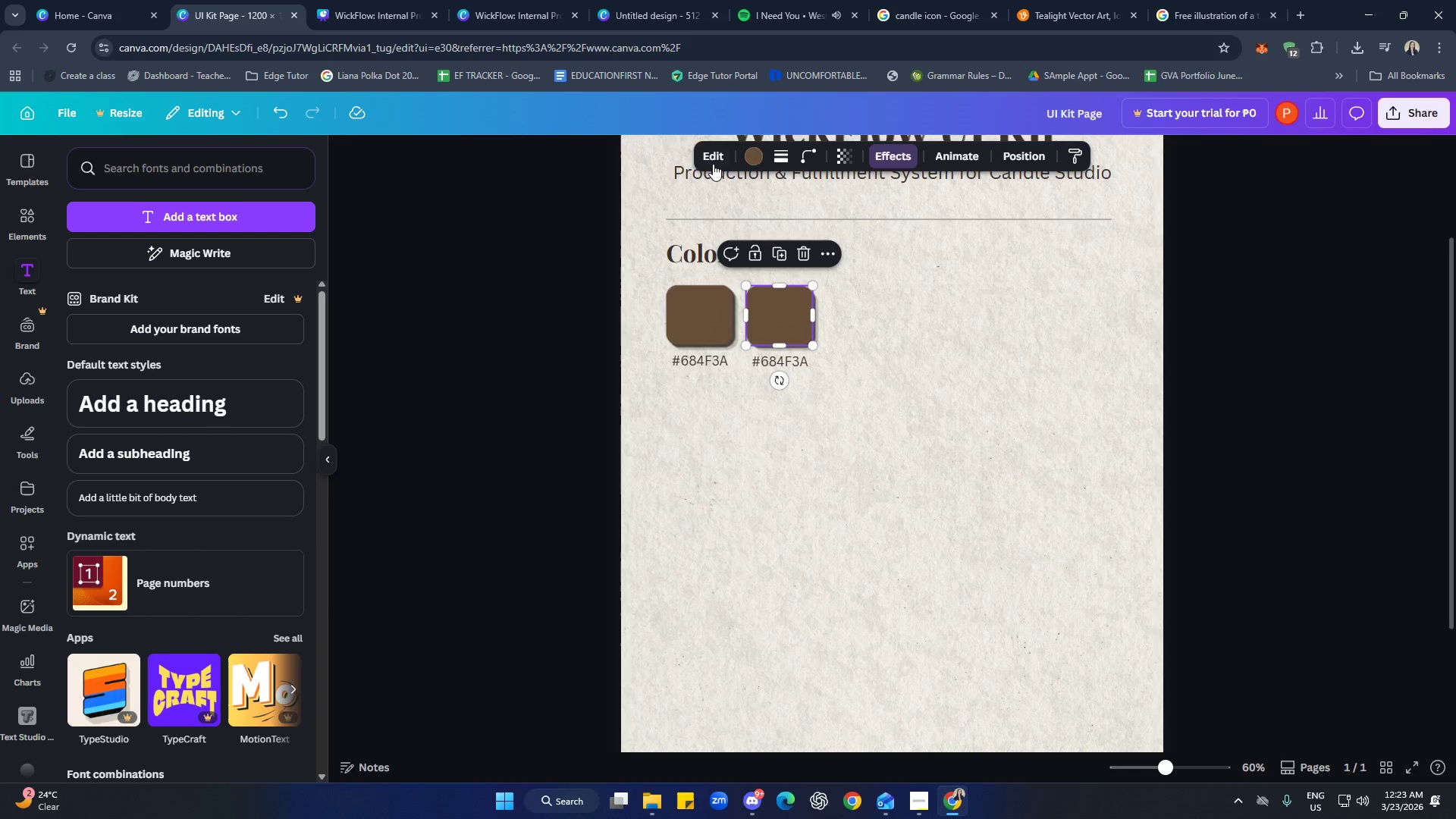 
left_click([713, 163])
 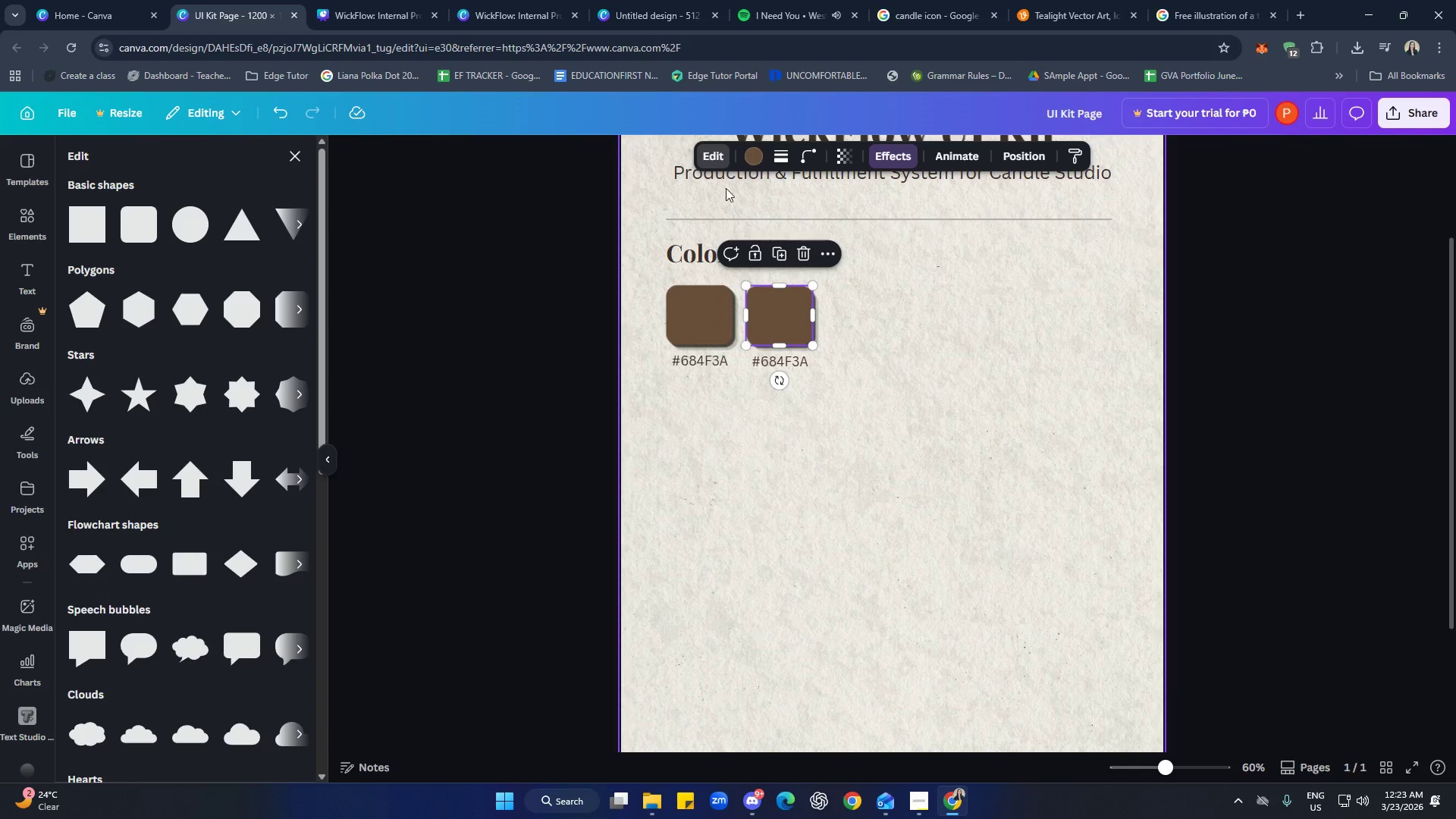 
left_click([762, 157])
 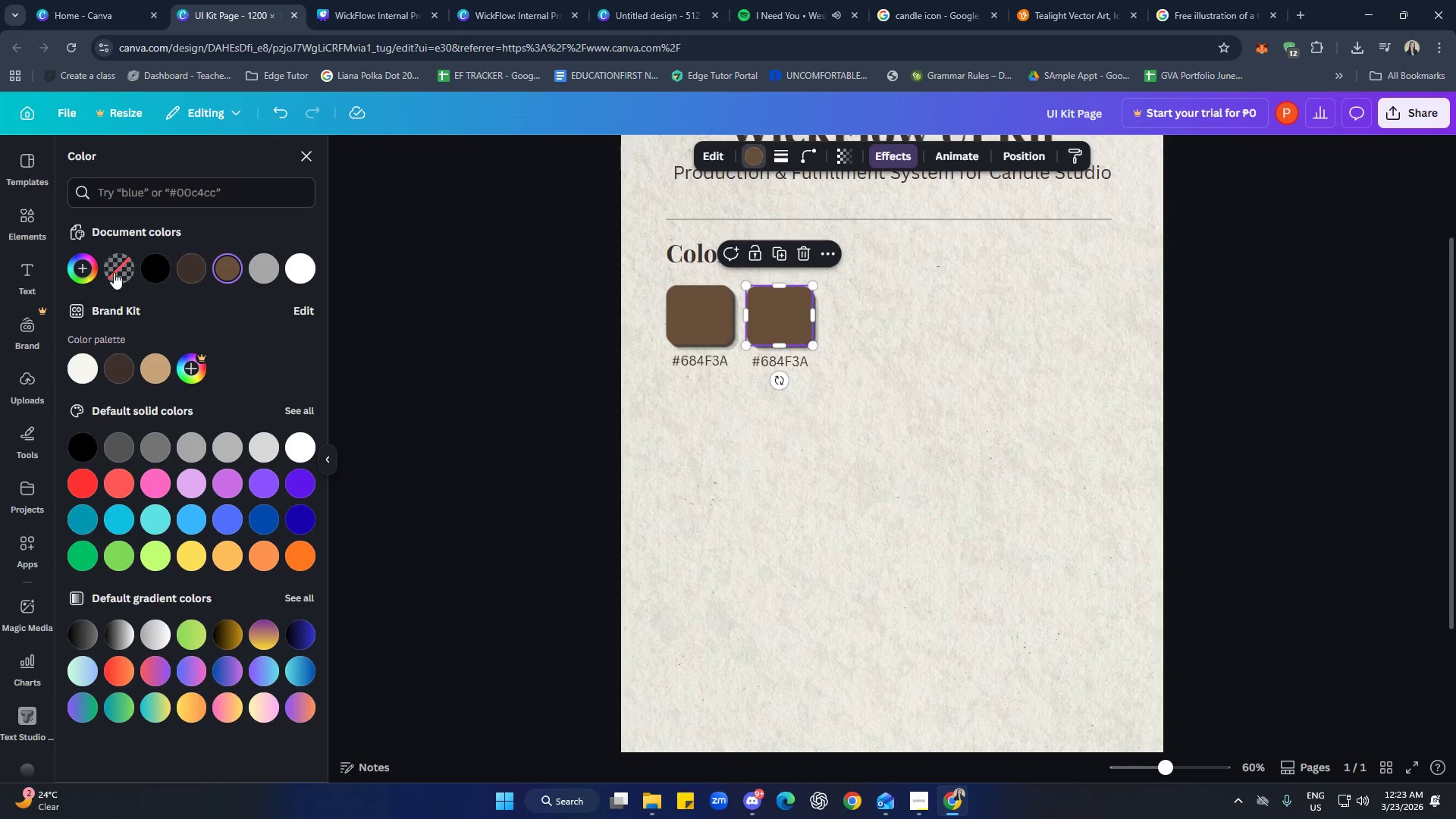 
left_click([80, 262])
 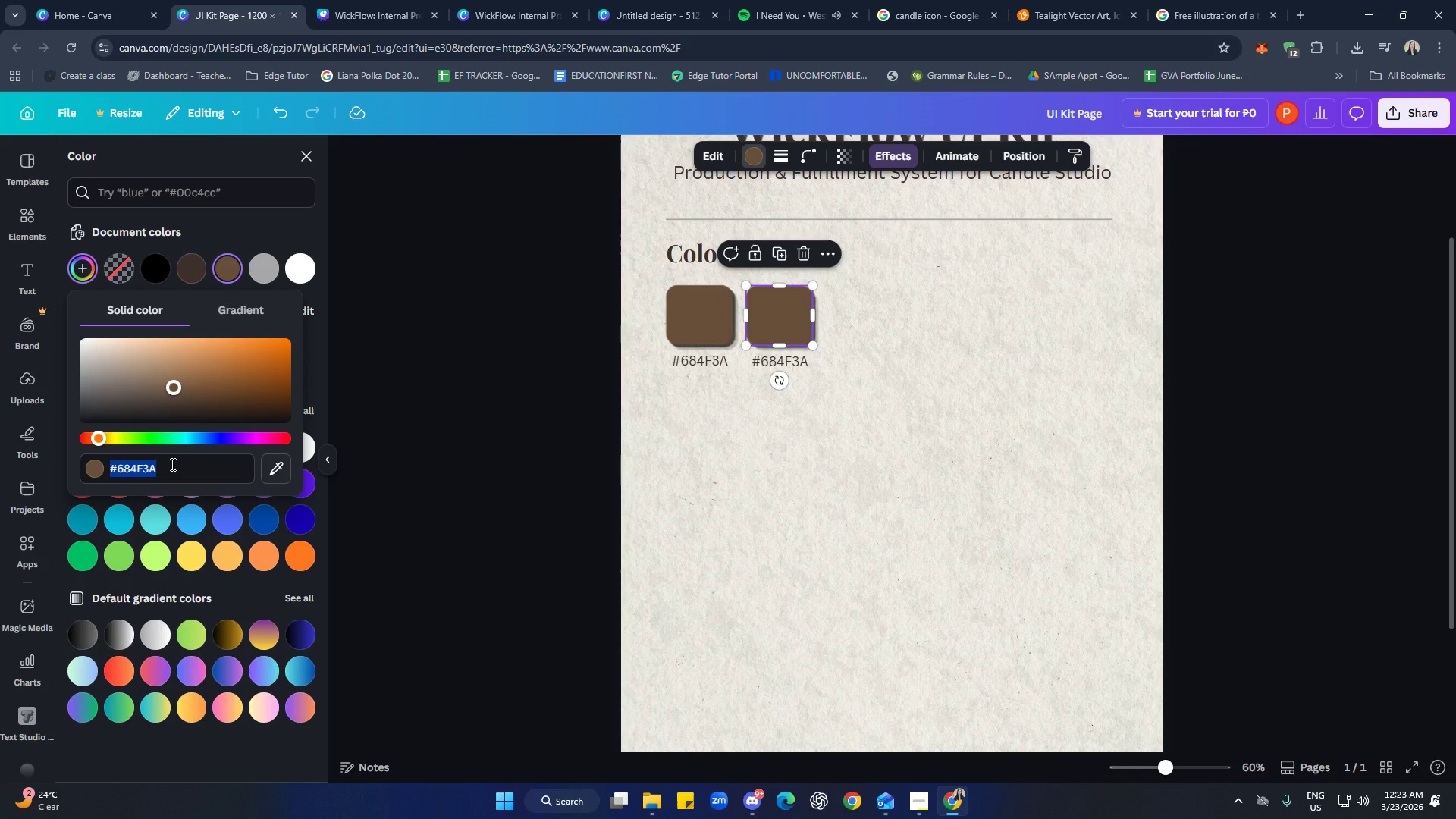 
type(c97a2b)
 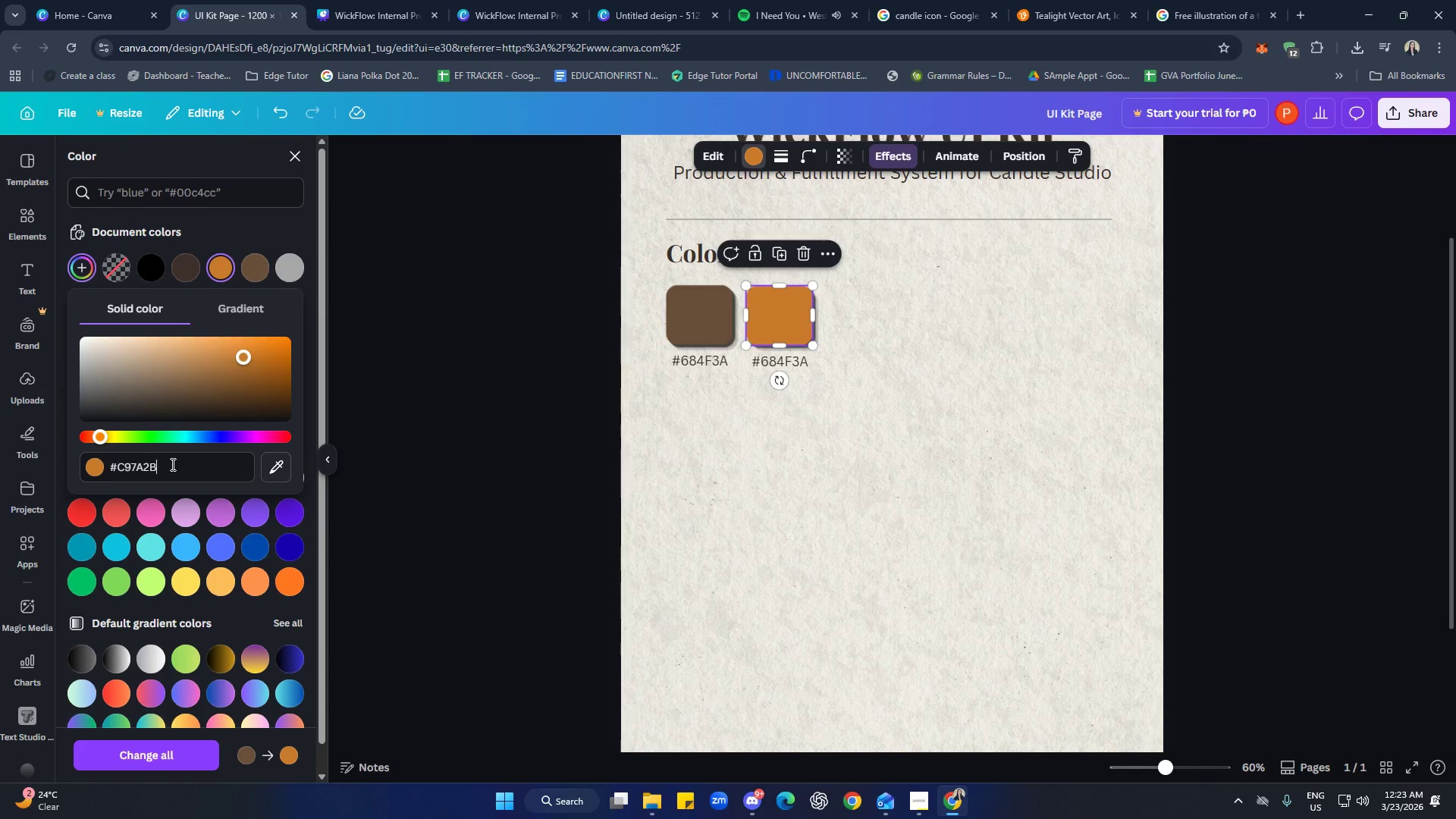 
key(Enter)
 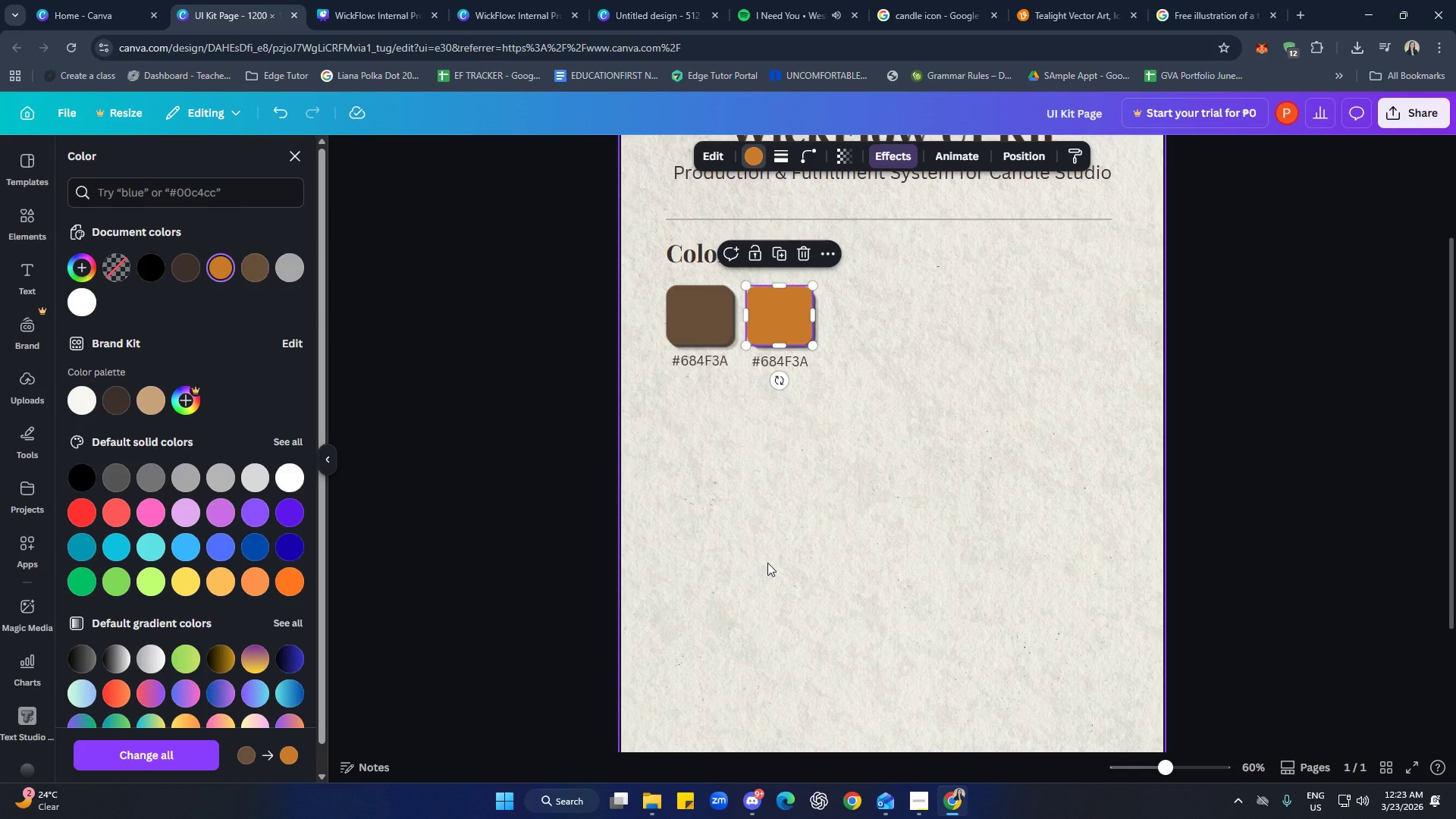 
wait(9.66)
 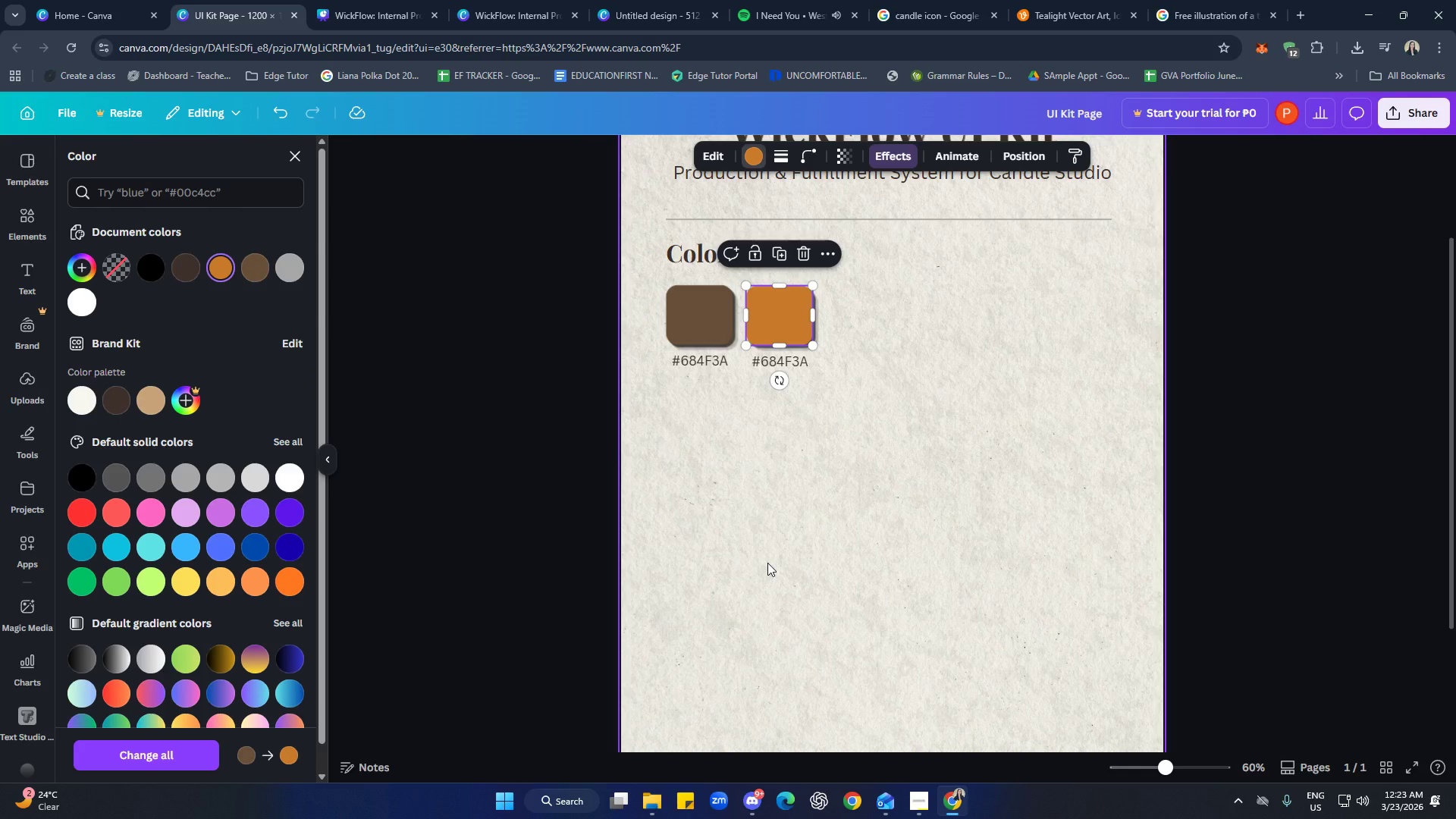 
left_click([816, 540])
 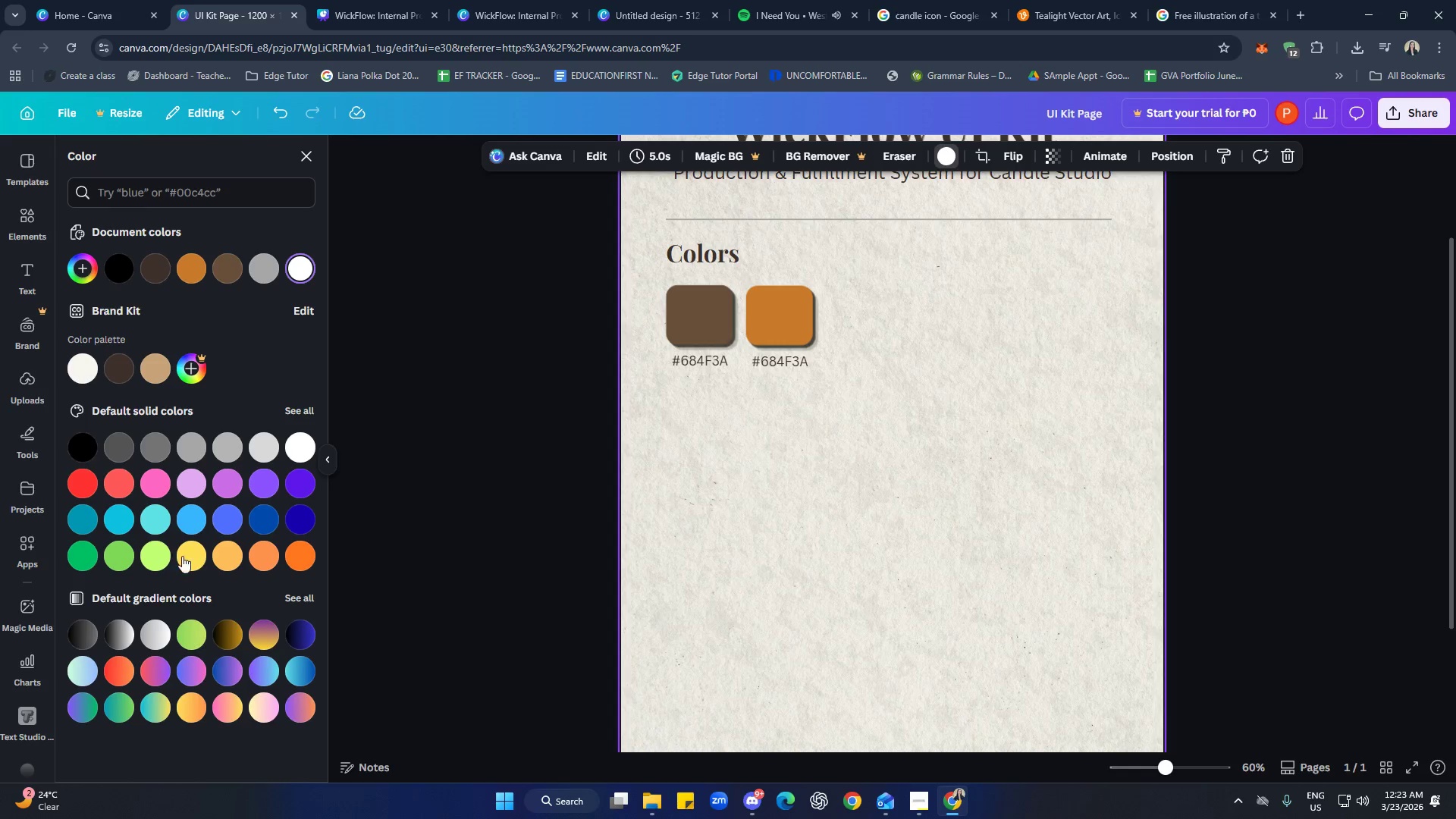 
mouse_move([96, 481])
 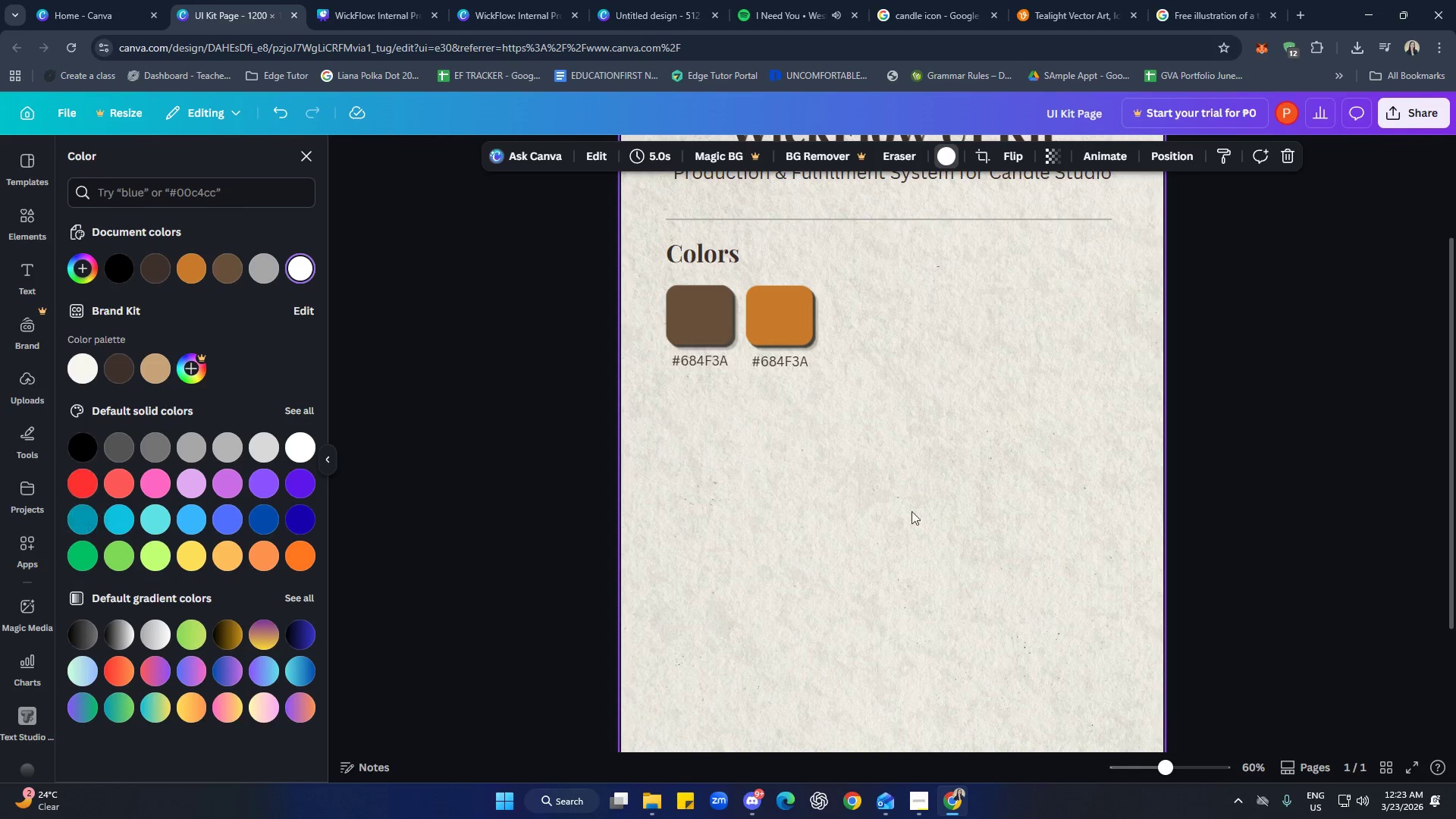 
left_click([938, 510])
 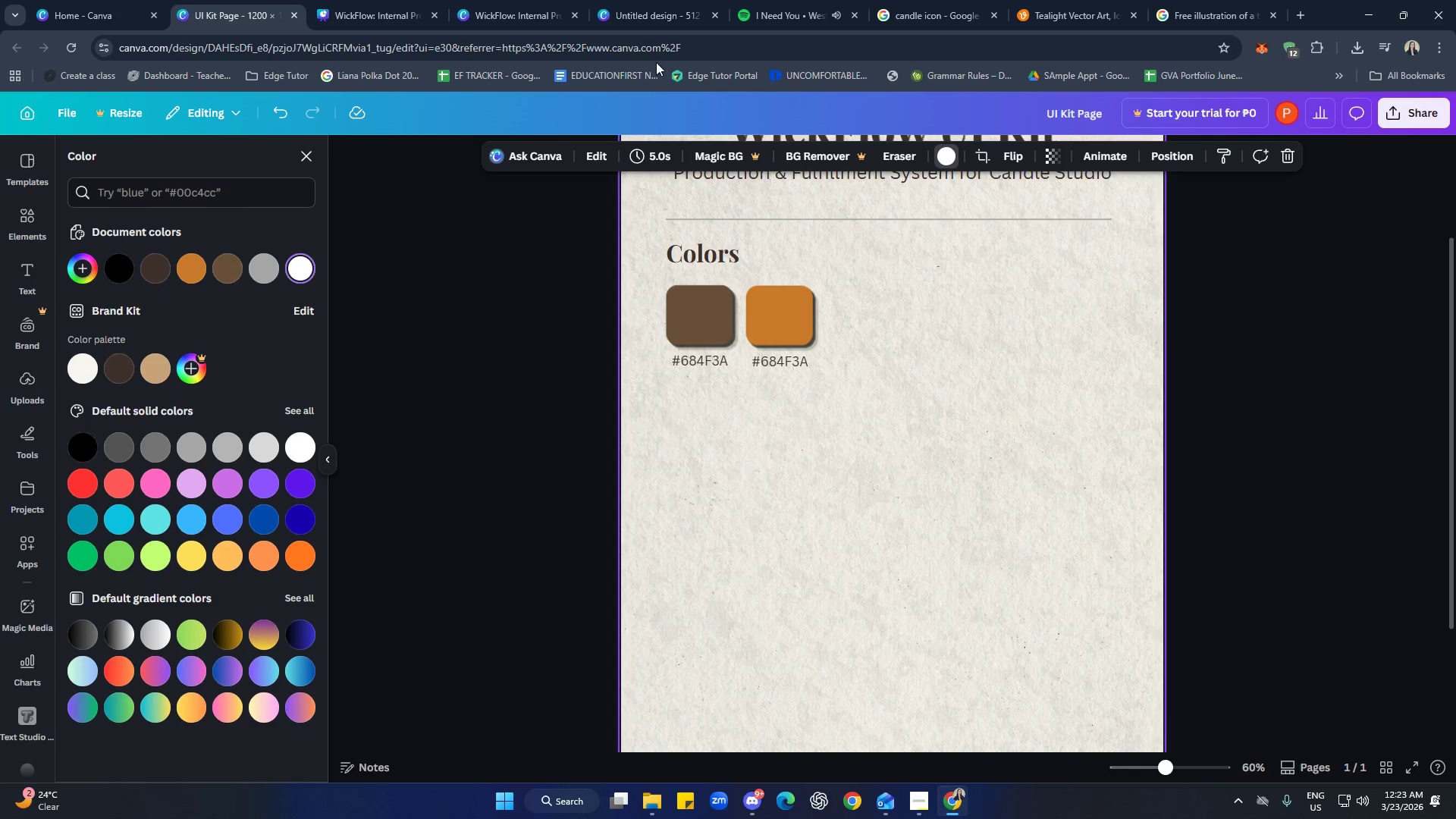 
left_click([542, 2])
 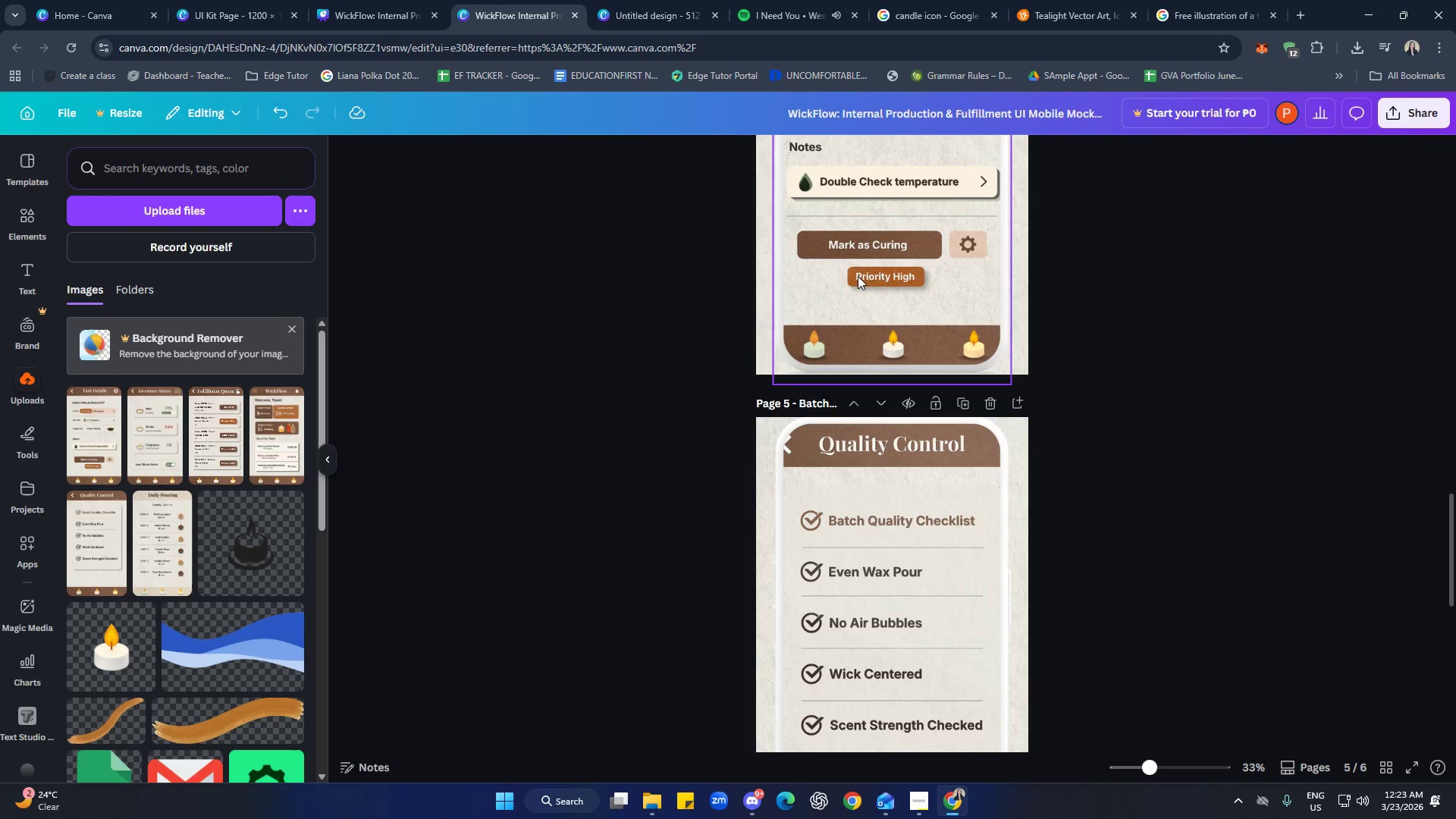 
scroll: coordinate [913, 541], scroll_direction: up, amount: 10.0
 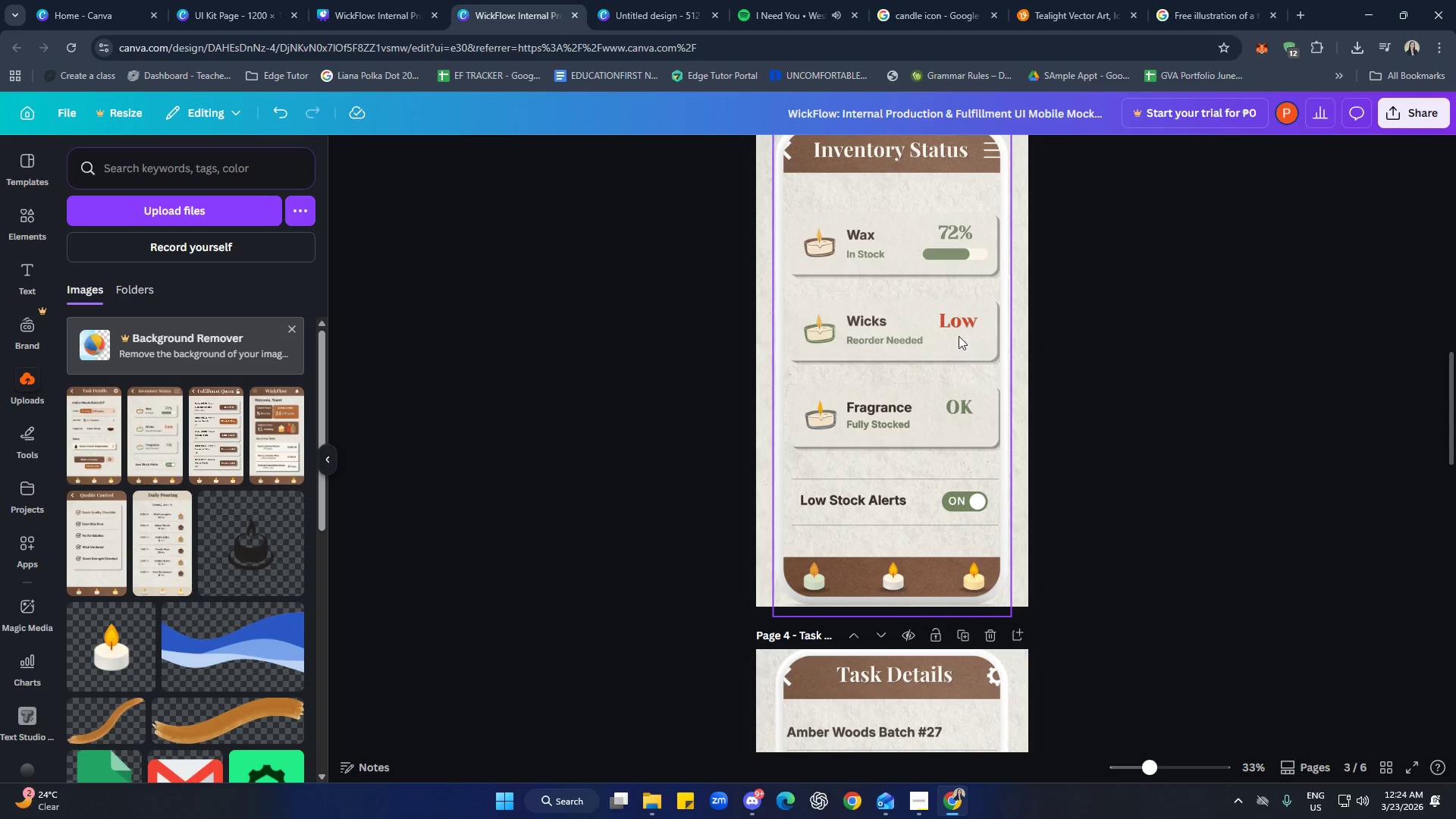 
left_click([956, 327])
 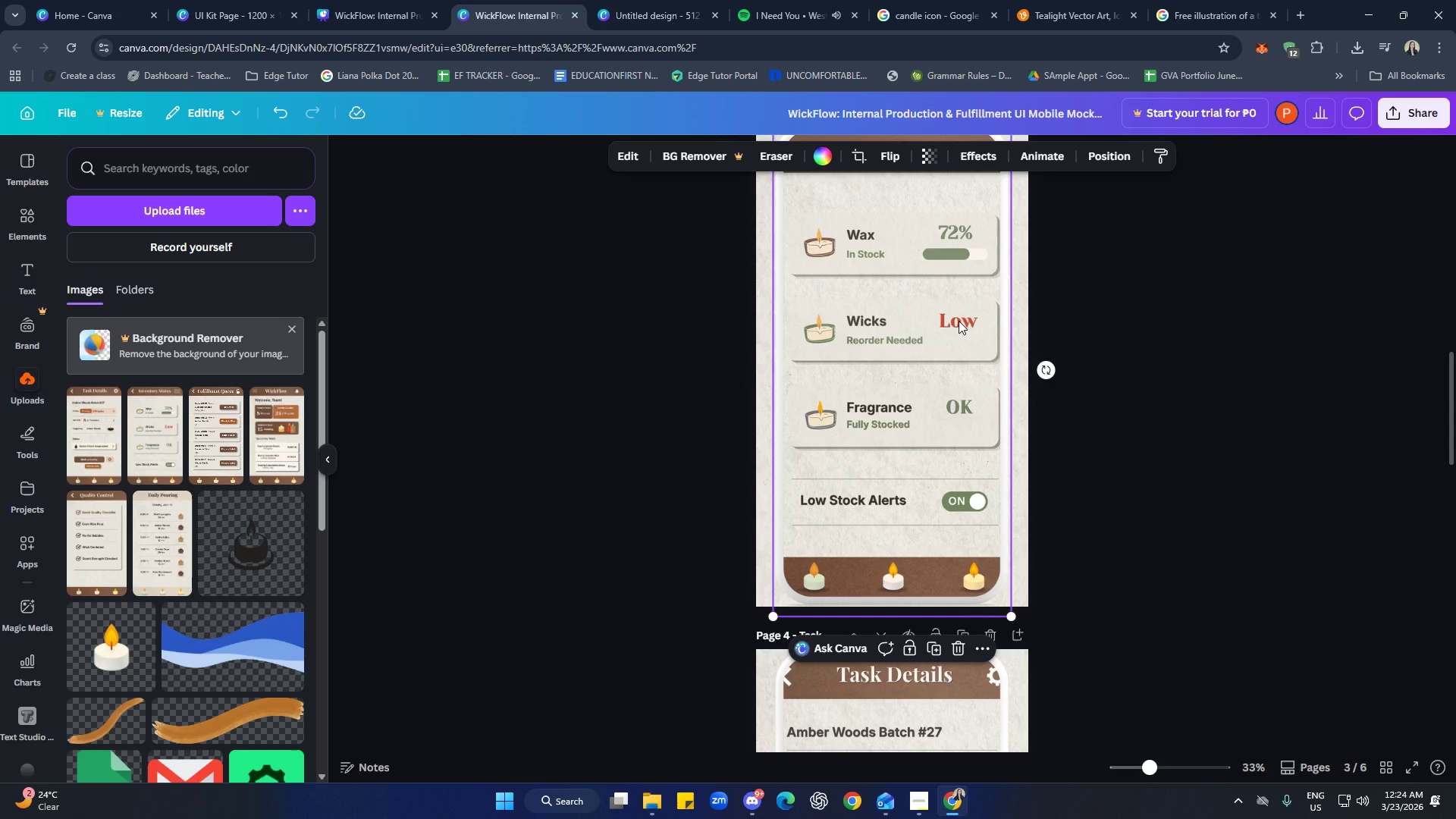 
left_click([959, 321])
 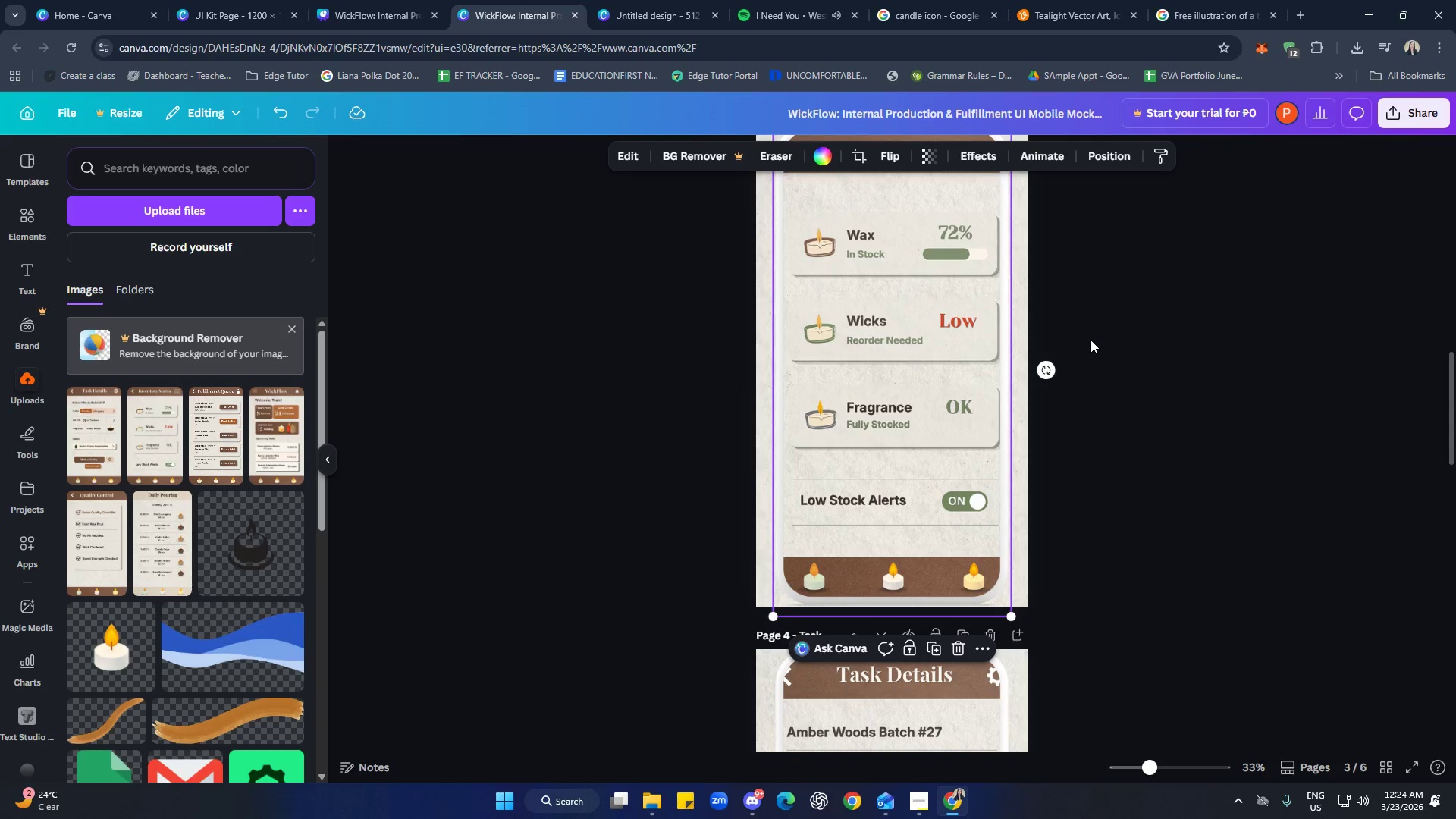 
left_click([1061, 543])
 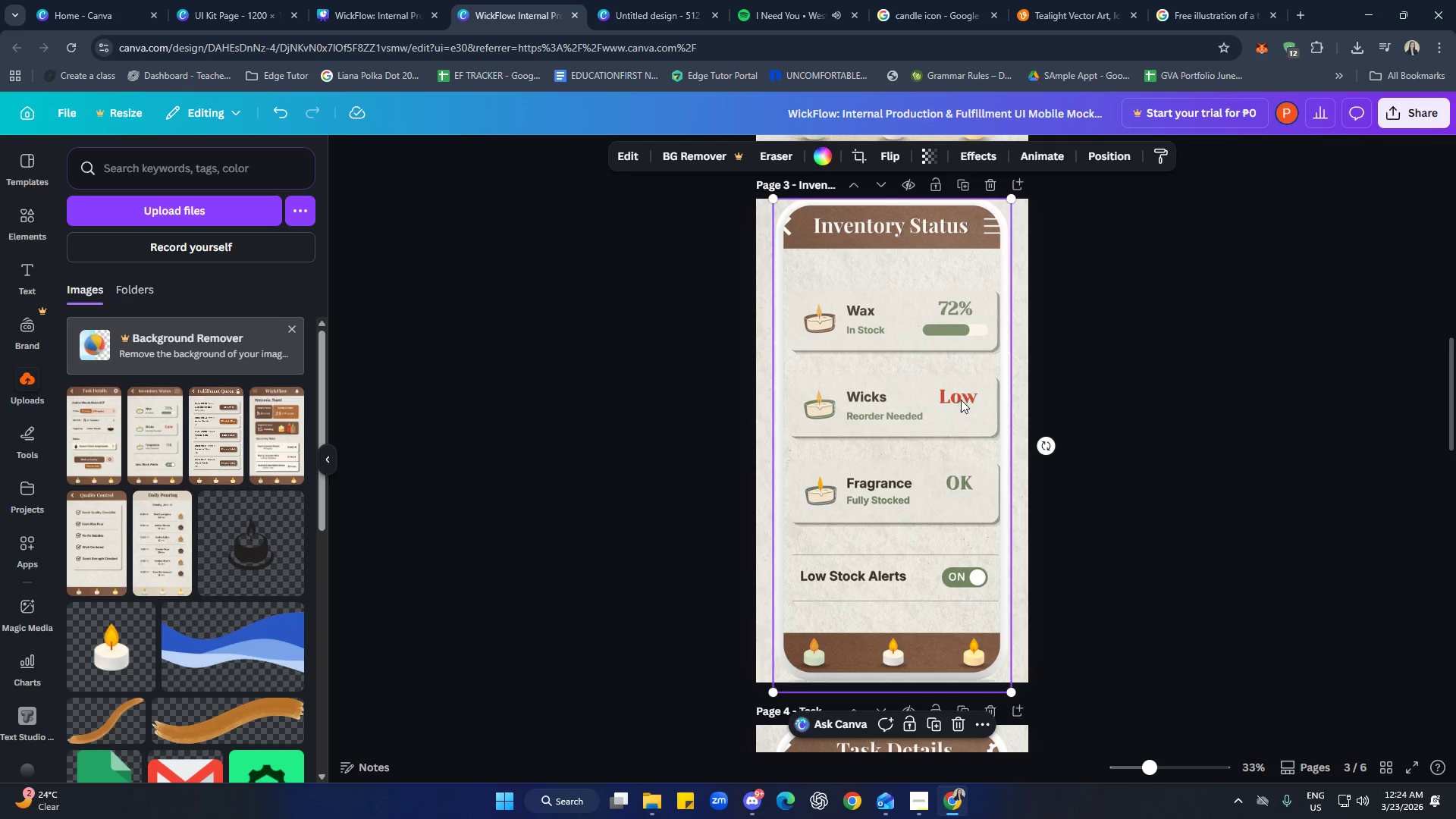 
scroll: coordinate [1052, 469], scroll_direction: up, amount: 1.0
 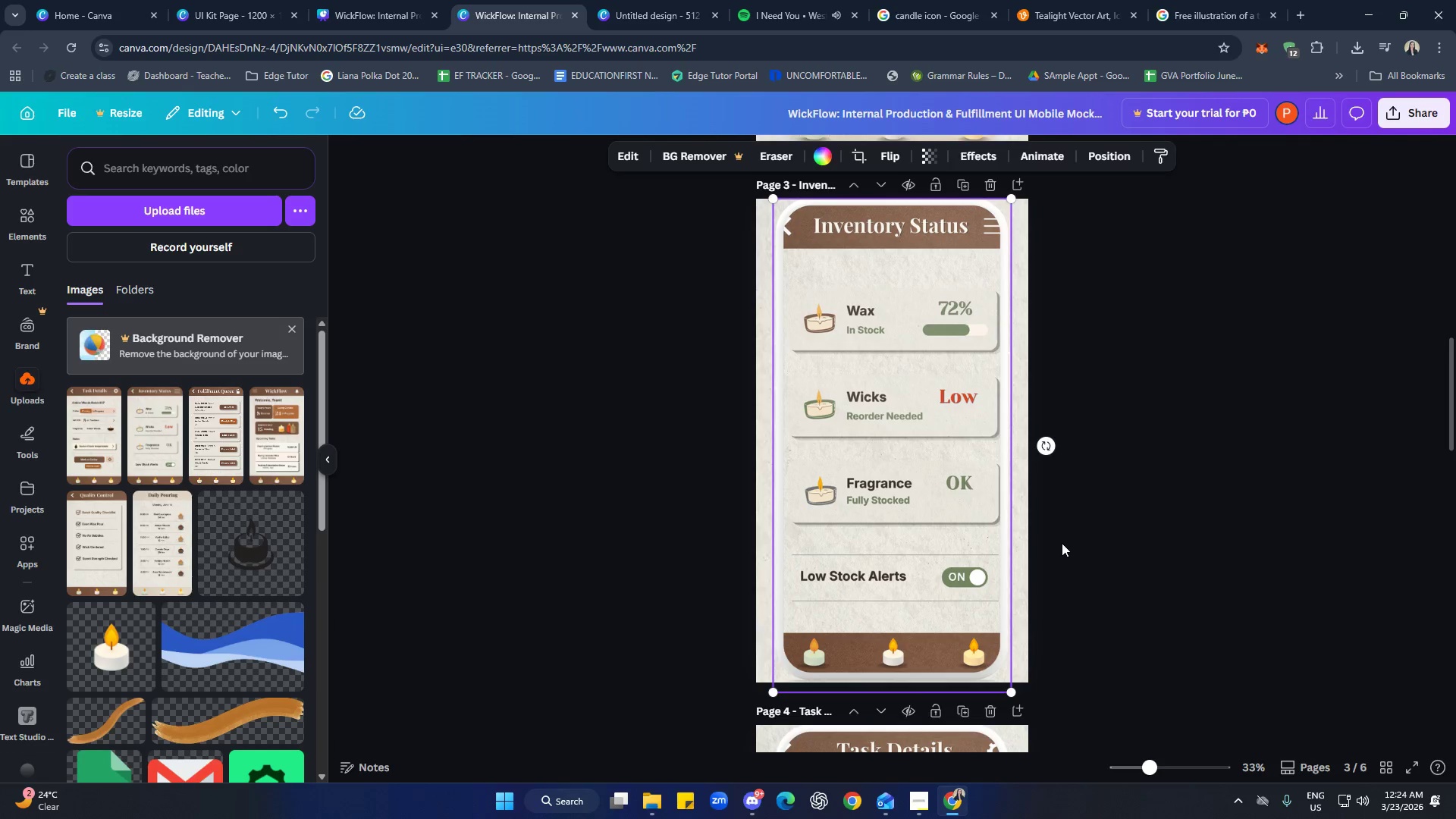 
triple_click([964, 403])
 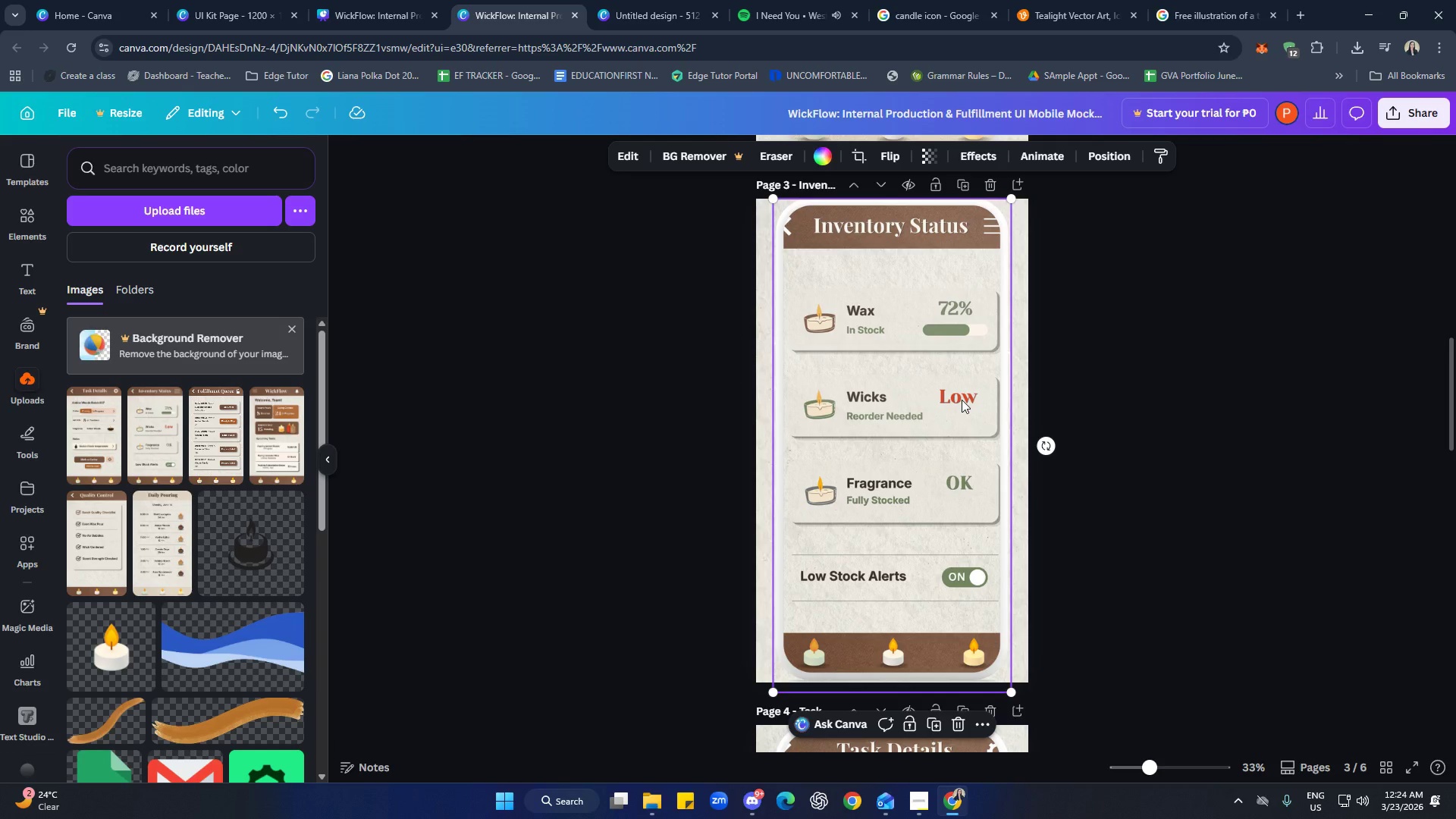 
triple_click([961, 398])
 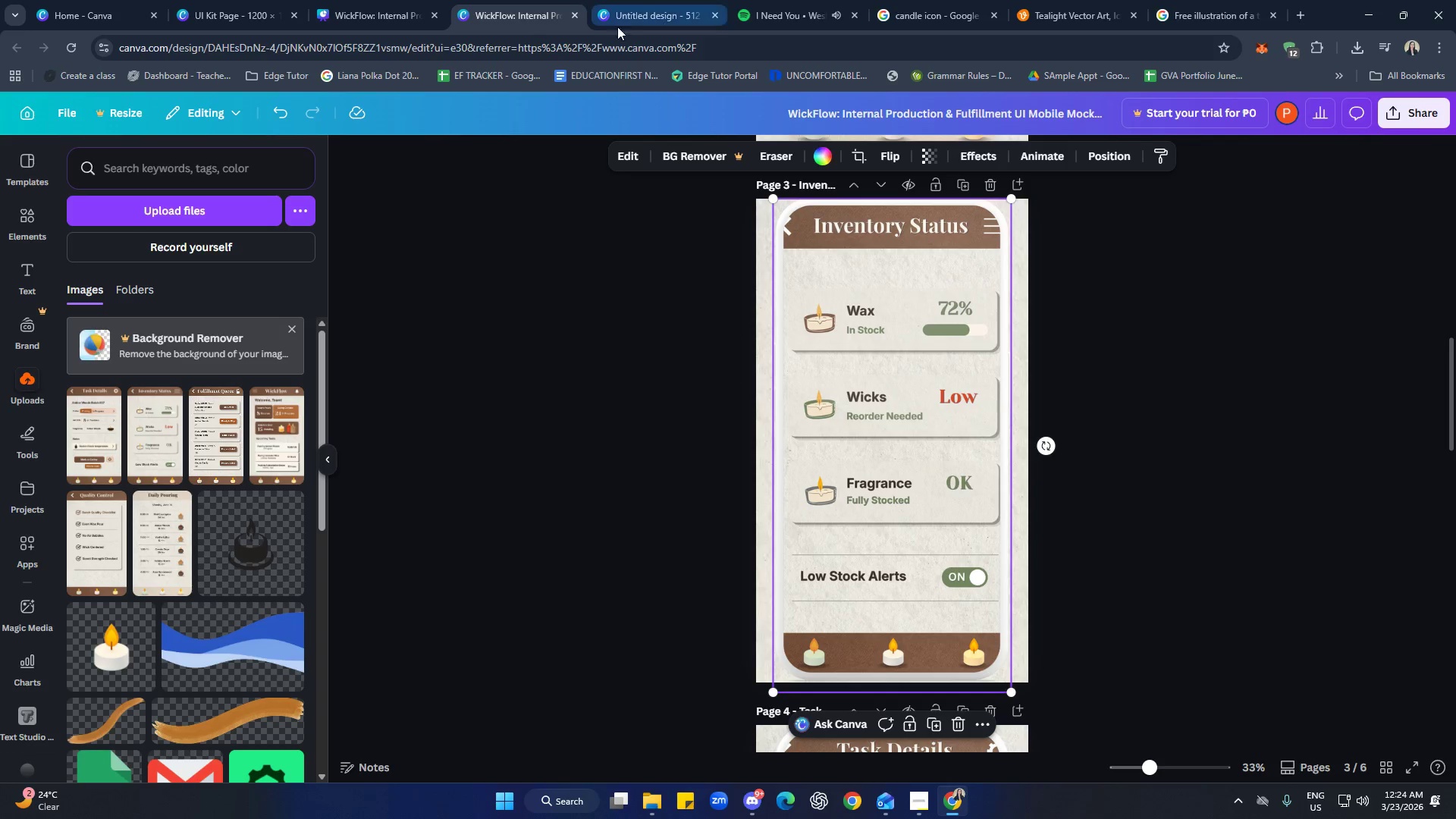 
left_click([366, 0])
 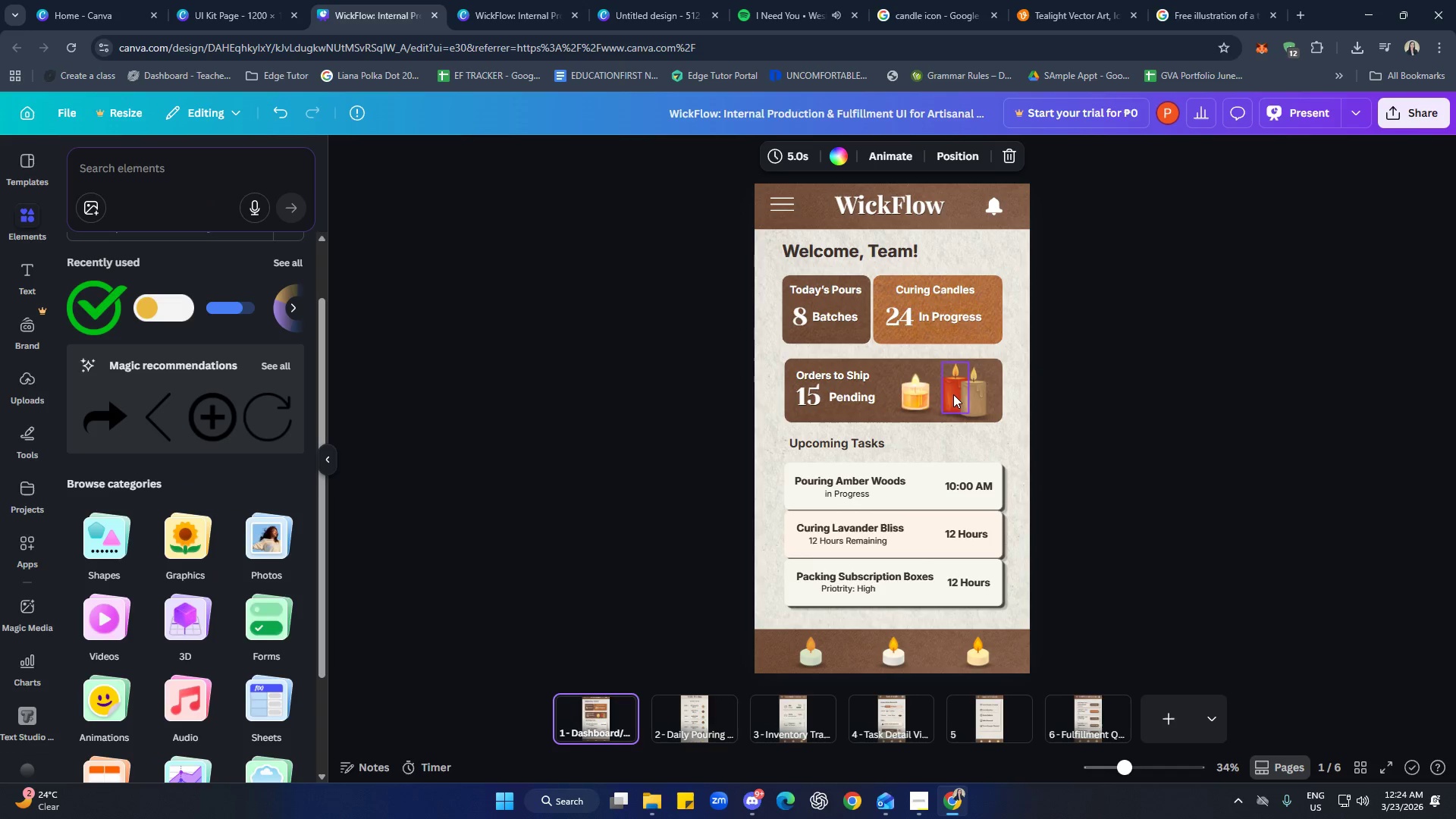 
scroll: coordinate [971, 553], scroll_direction: down, amount: 5.0
 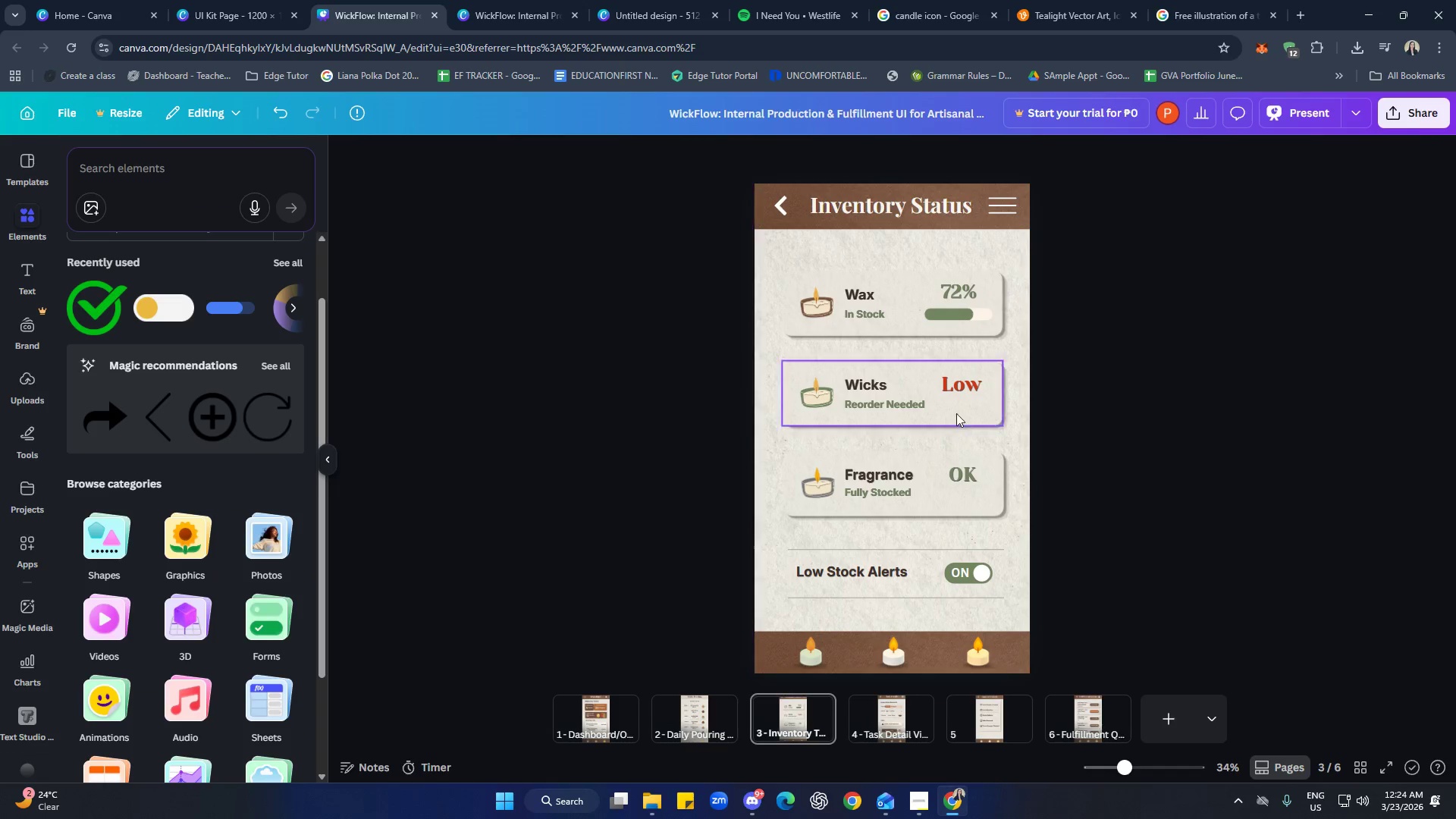 
left_click([959, 391])
 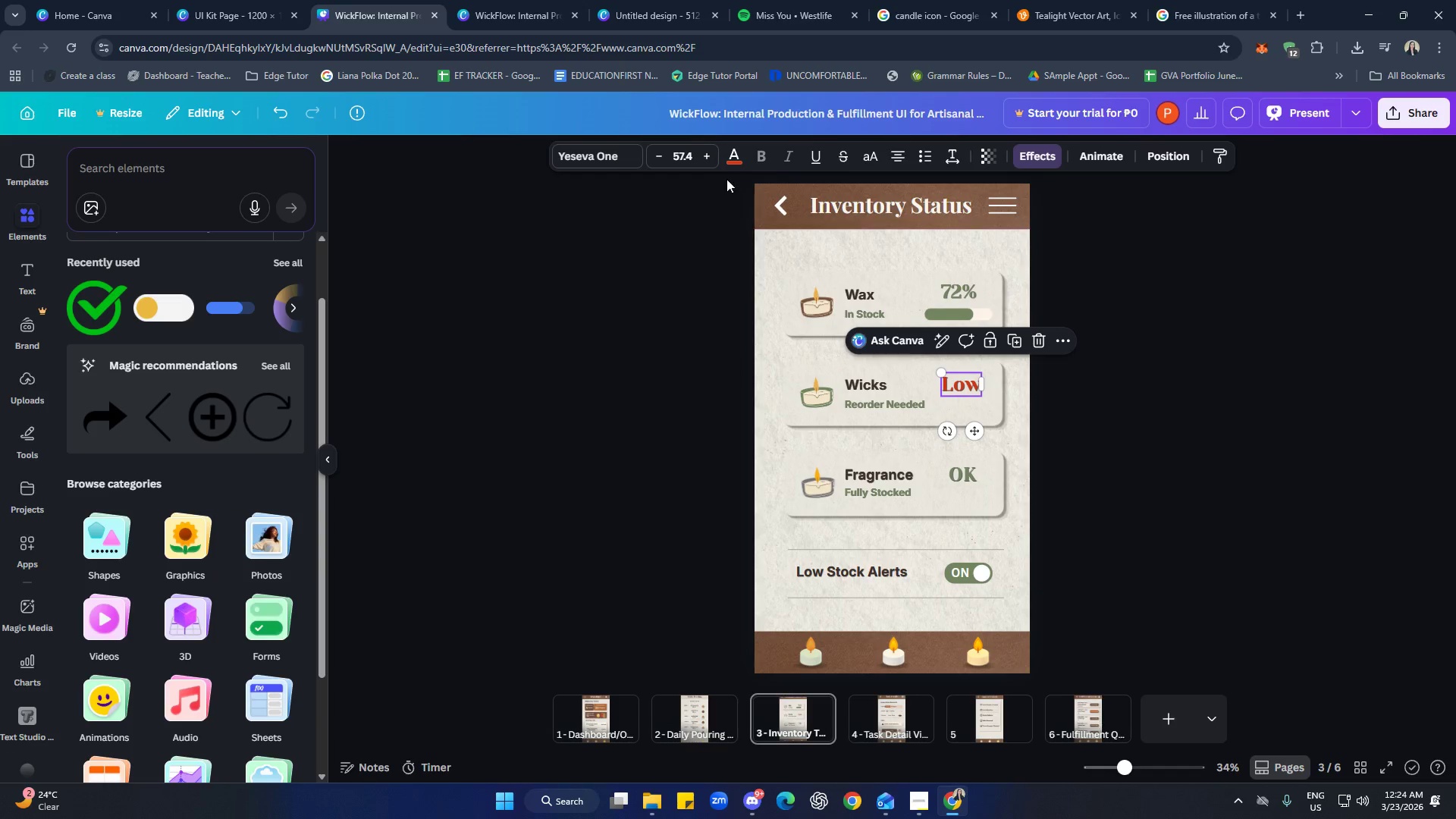 
left_click([734, 164])
 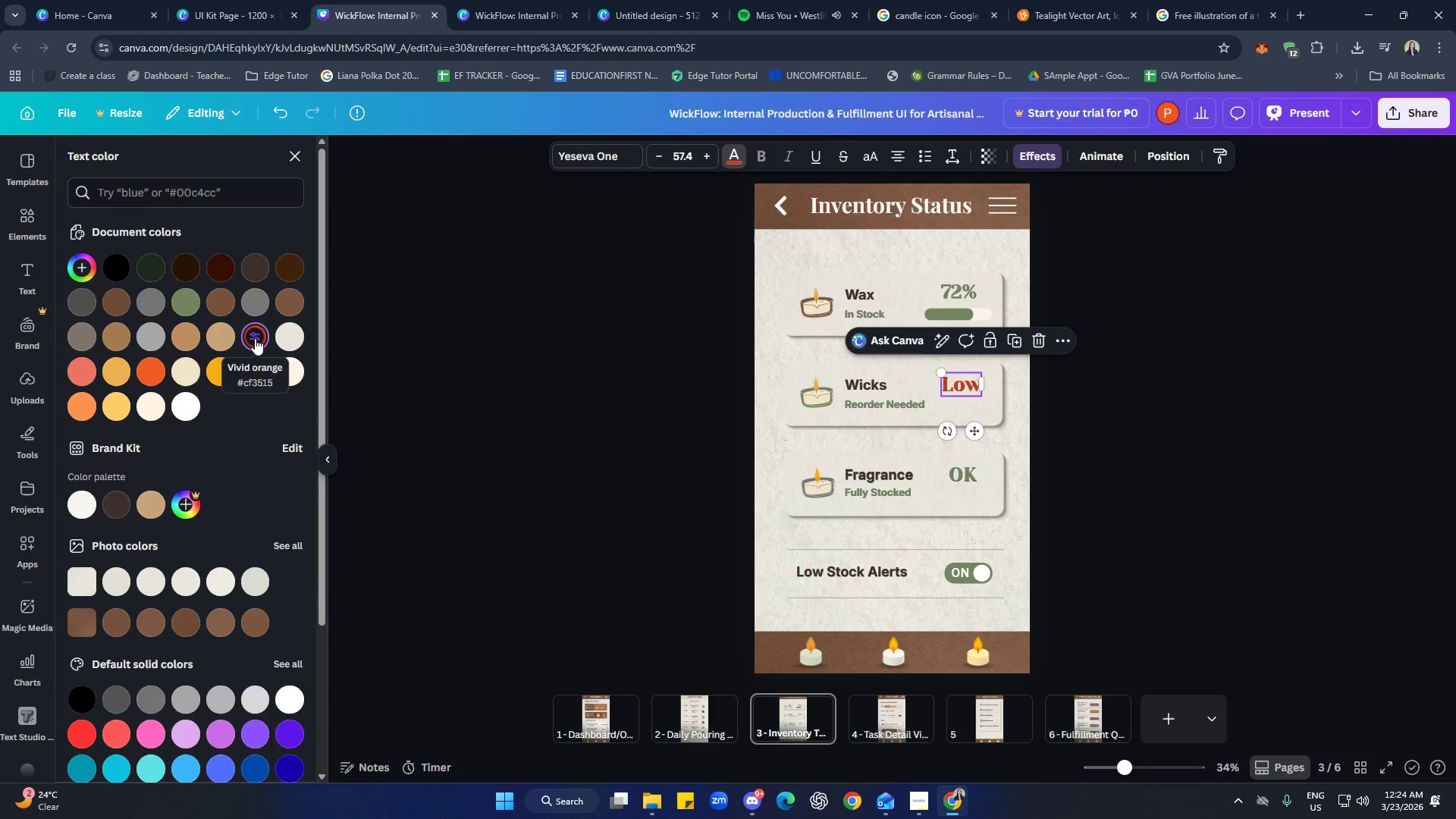 
wait(23.2)
 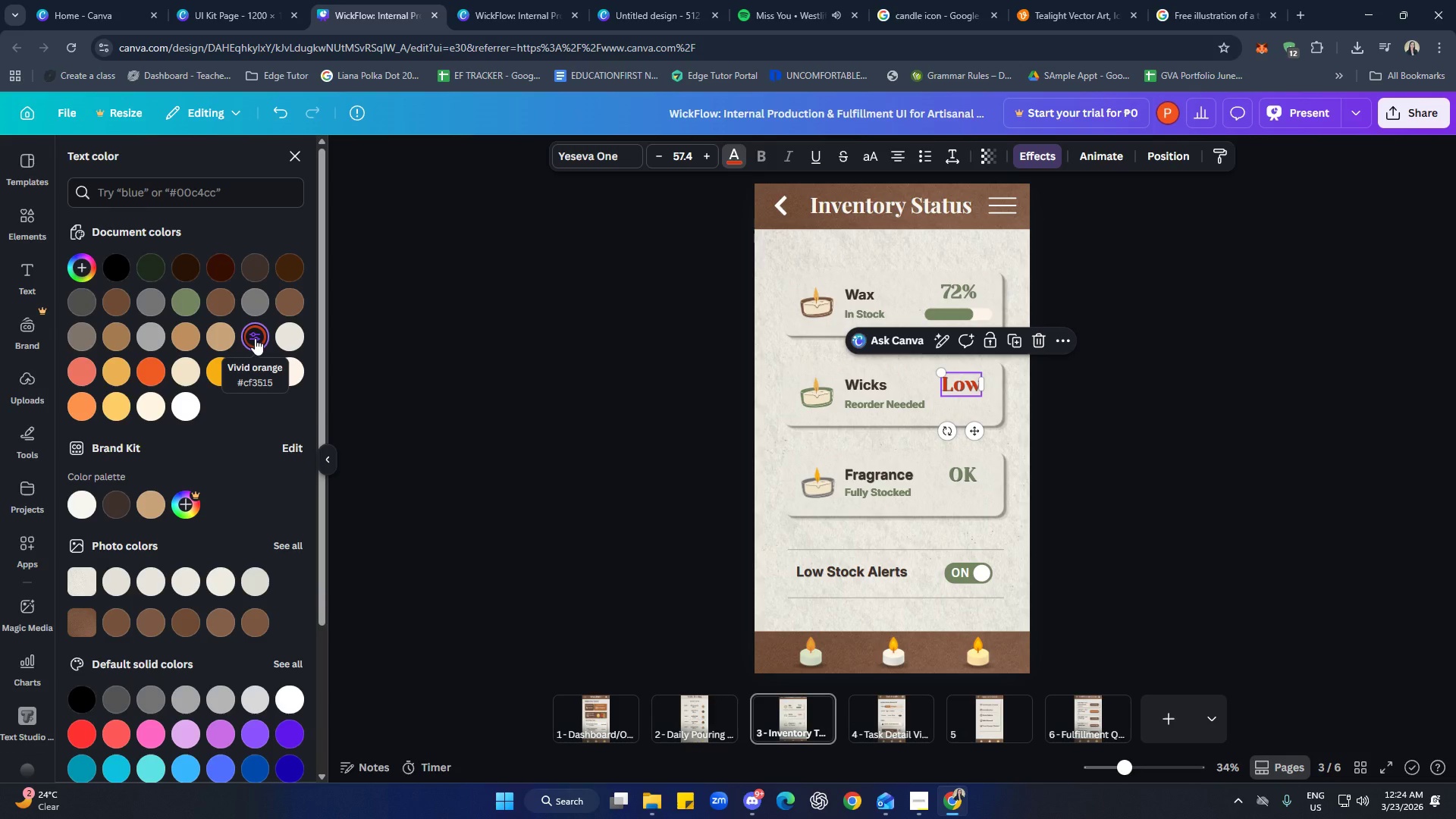 
scroll: coordinate [486, 149], scroll_direction: up, amount: 1.0
 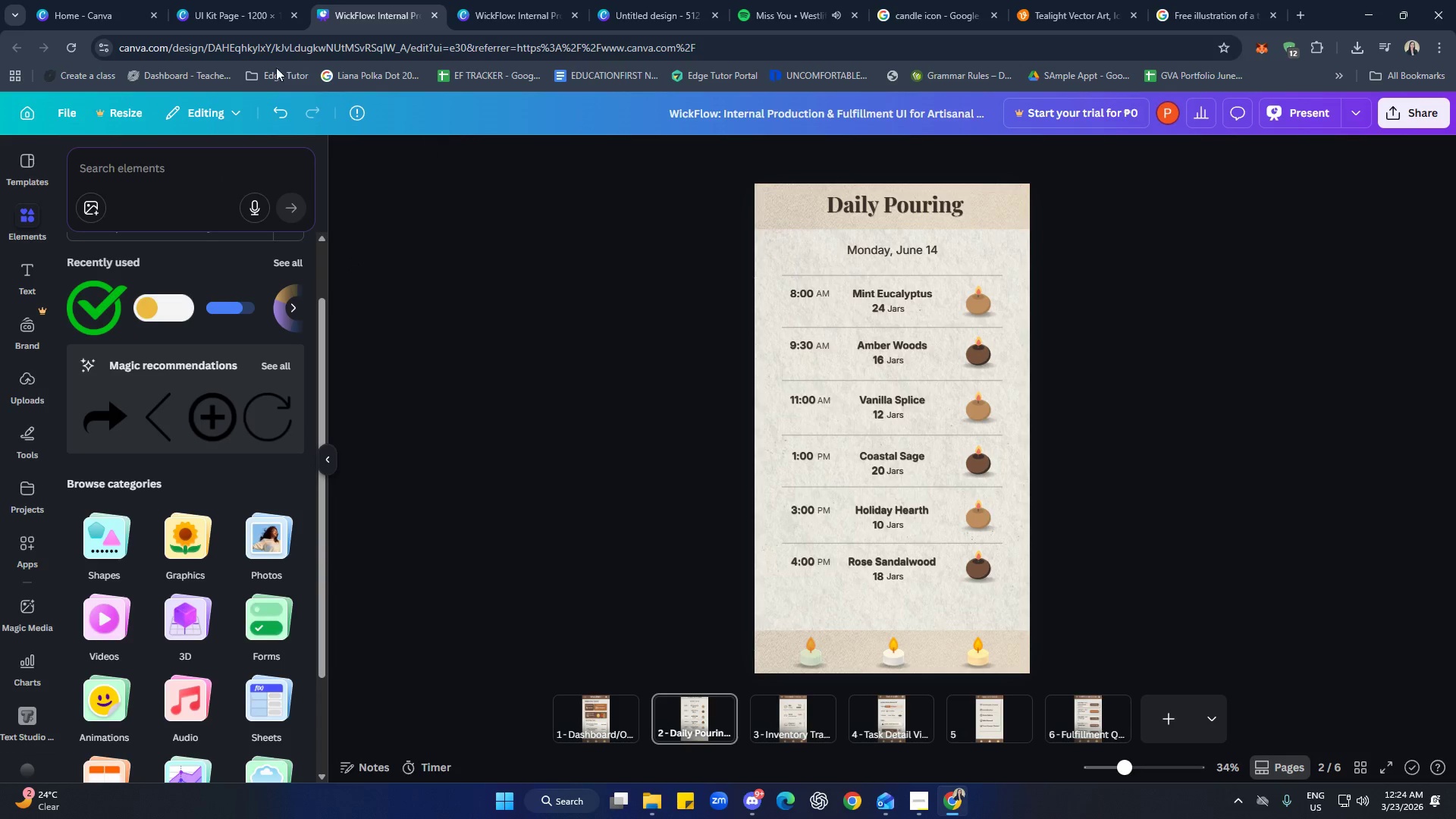 
left_click([246, 6])
 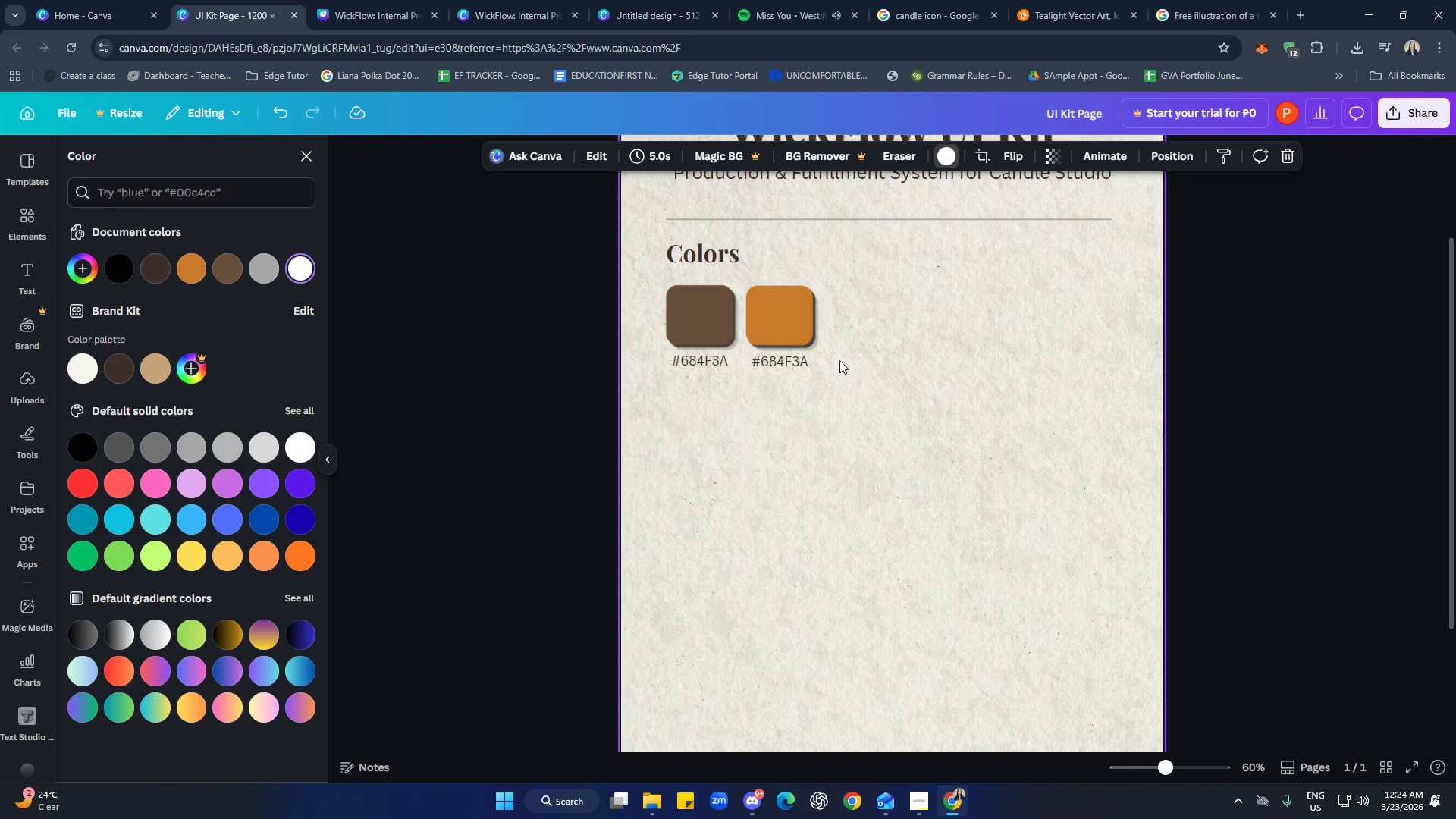 
left_click([758, 312])
 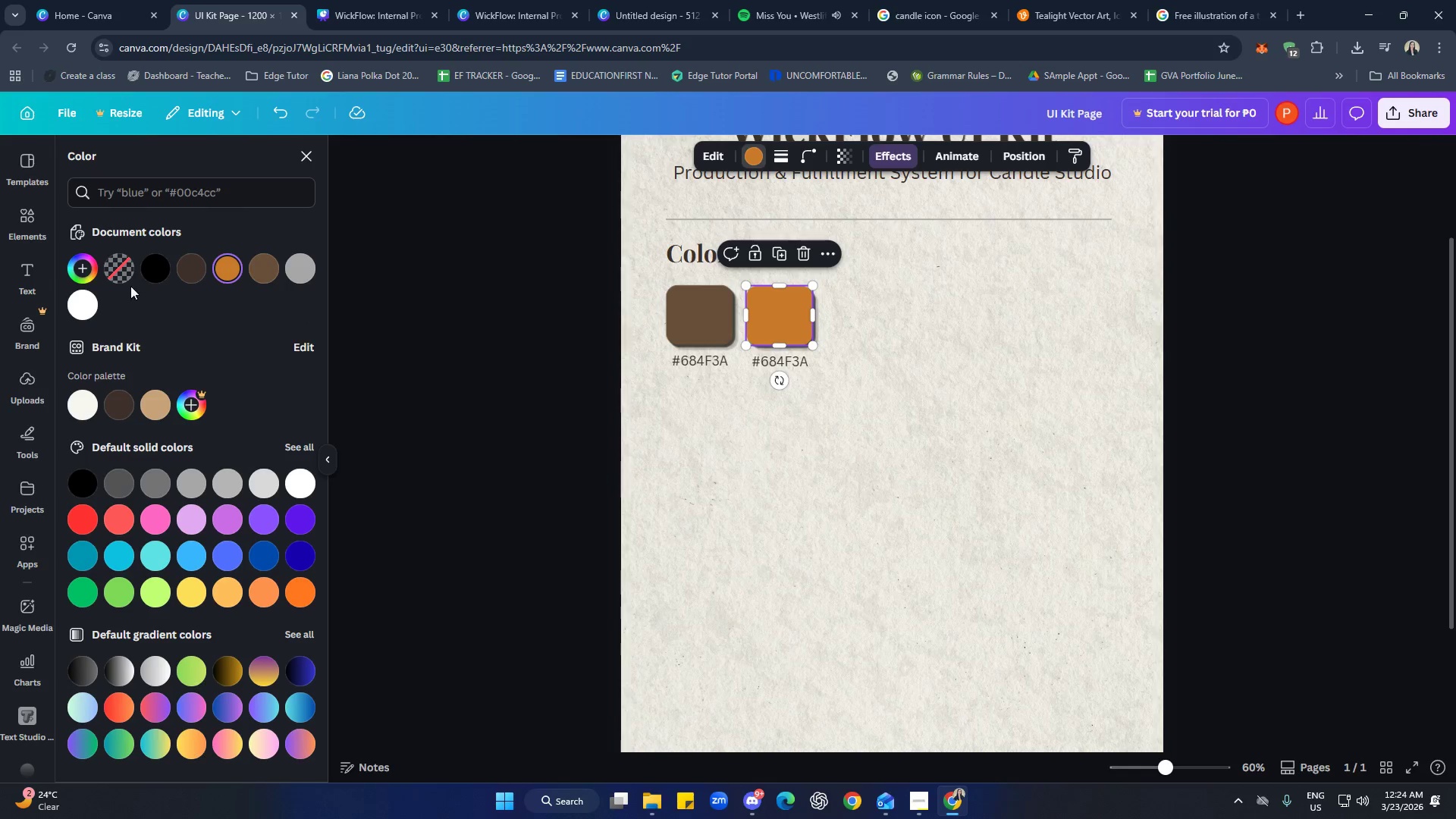 
left_click([92, 276])
 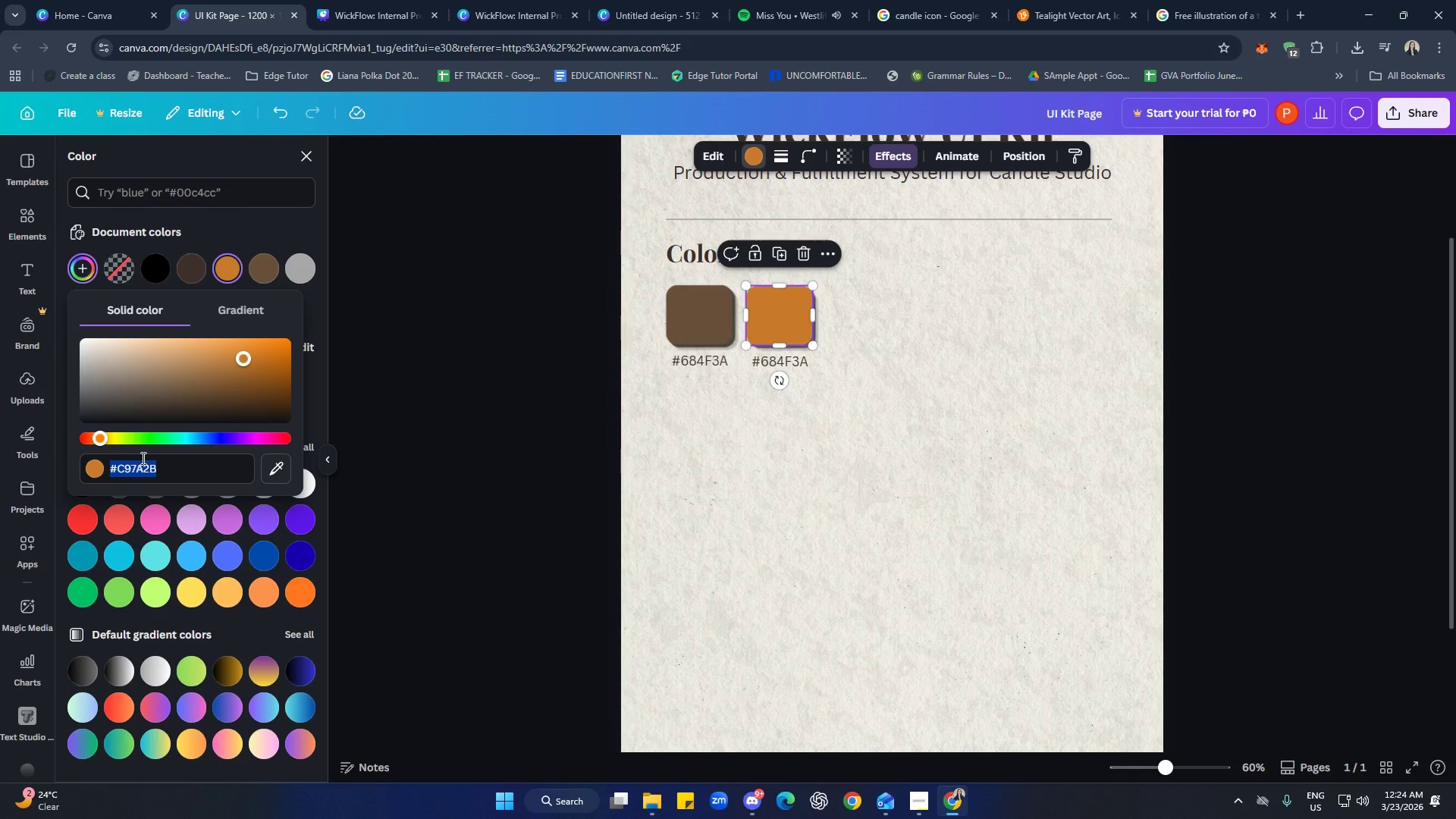 
type(cf3515)
 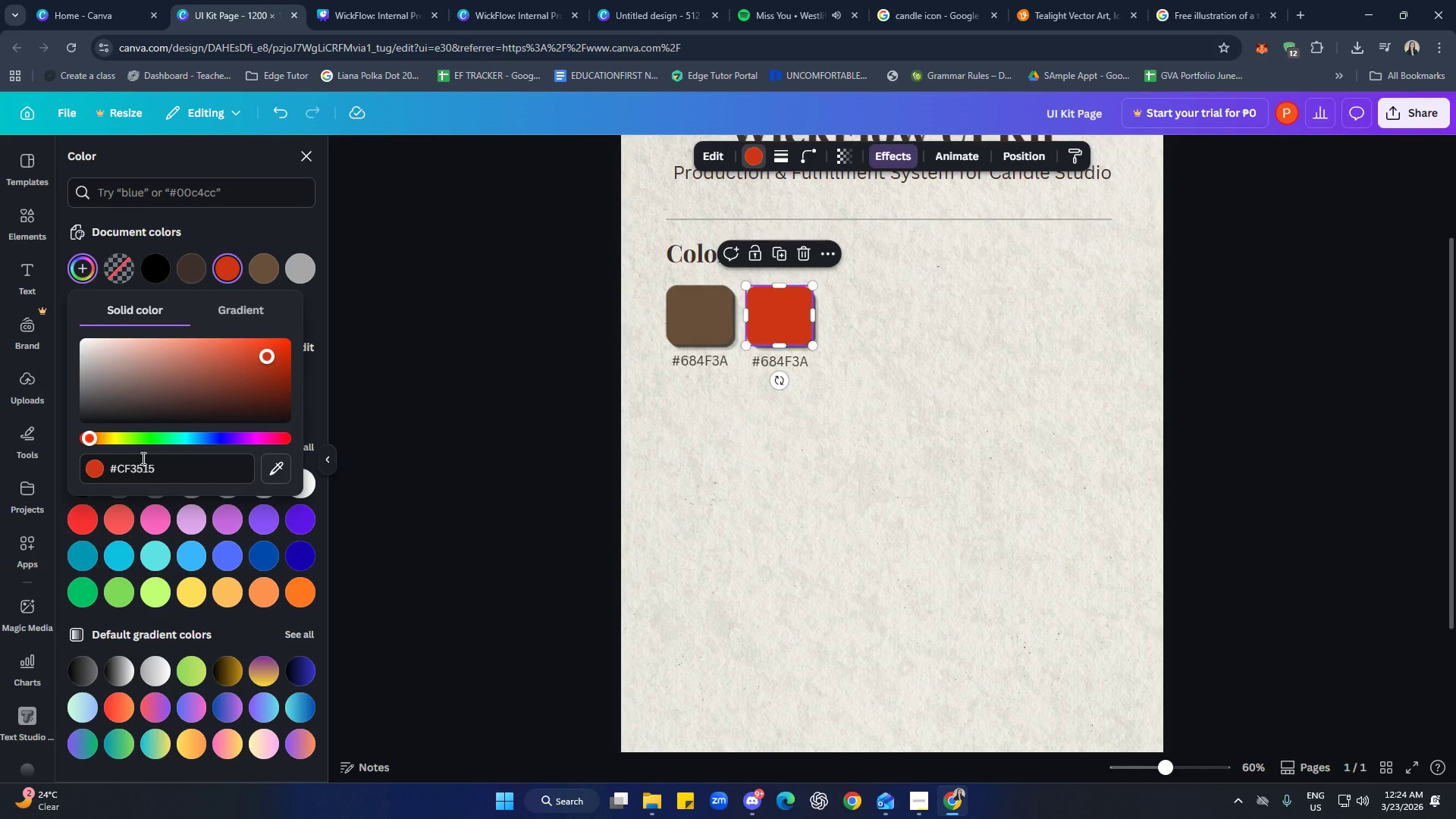 
key(Enter)
 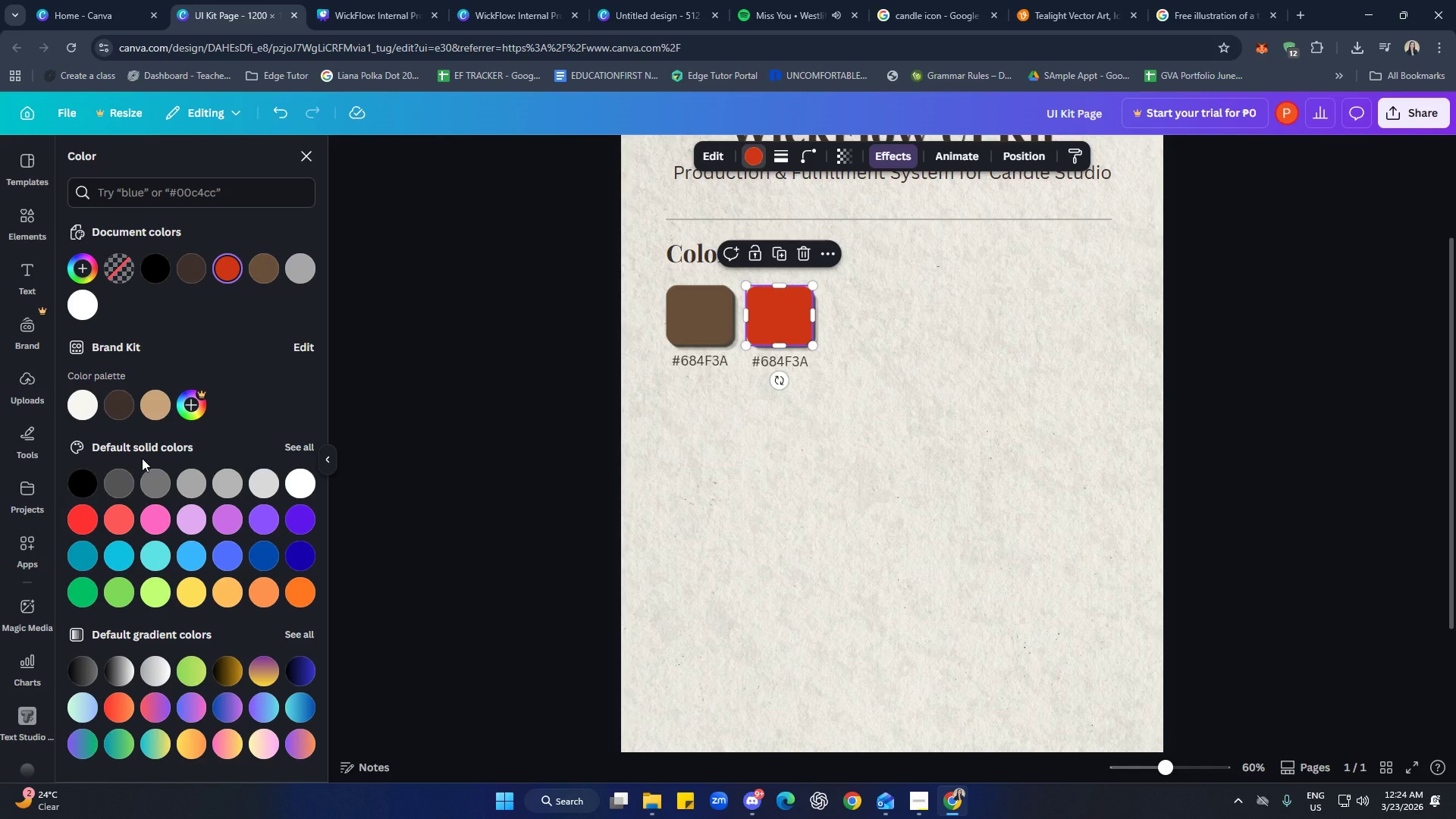 
left_click([882, 447])
 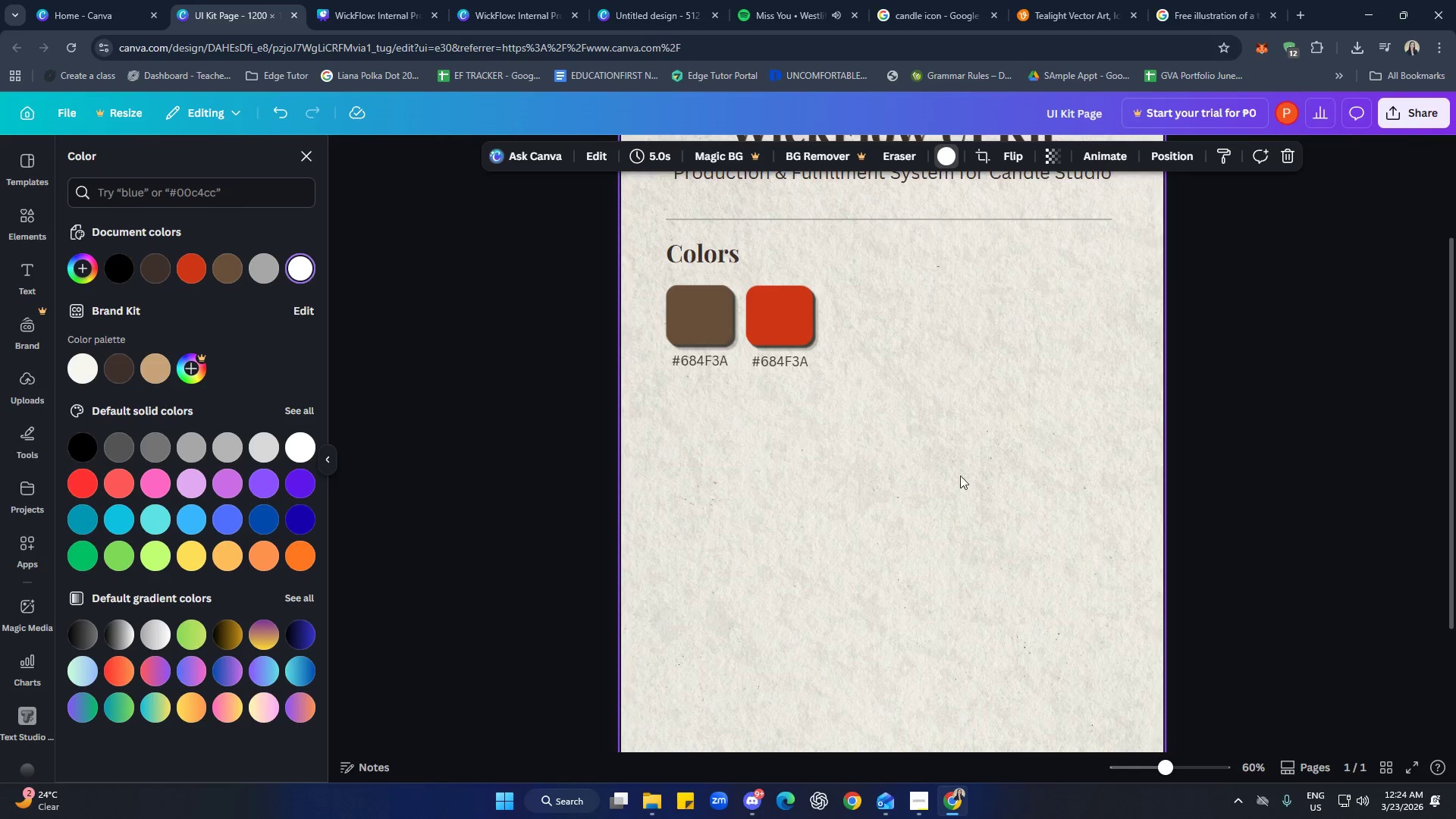 
scroll: coordinate [1021, 667], scroll_direction: up, amount: 2.0
 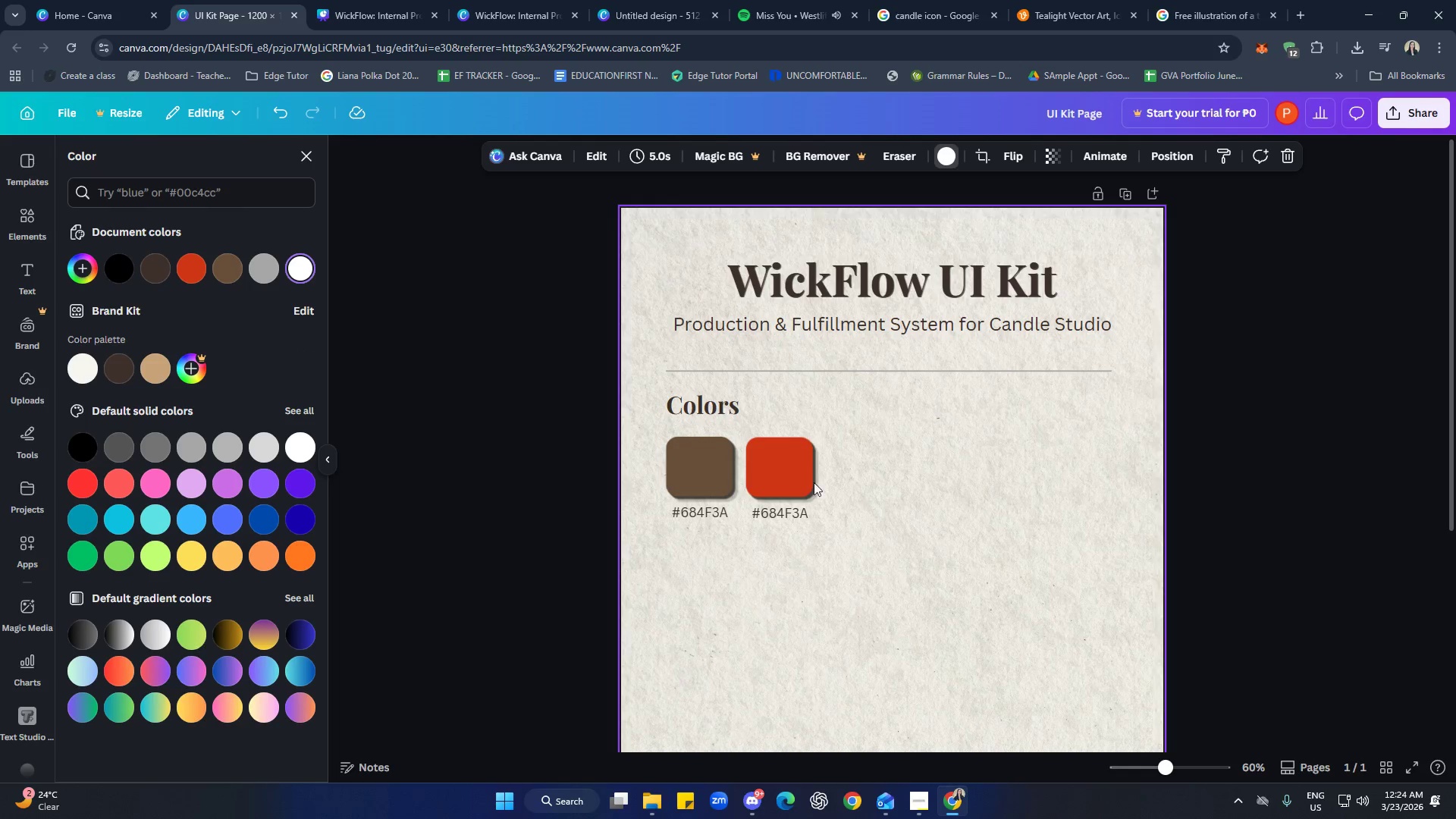 
scroll: coordinate [923, 516], scroll_direction: none, amount: 0.0
 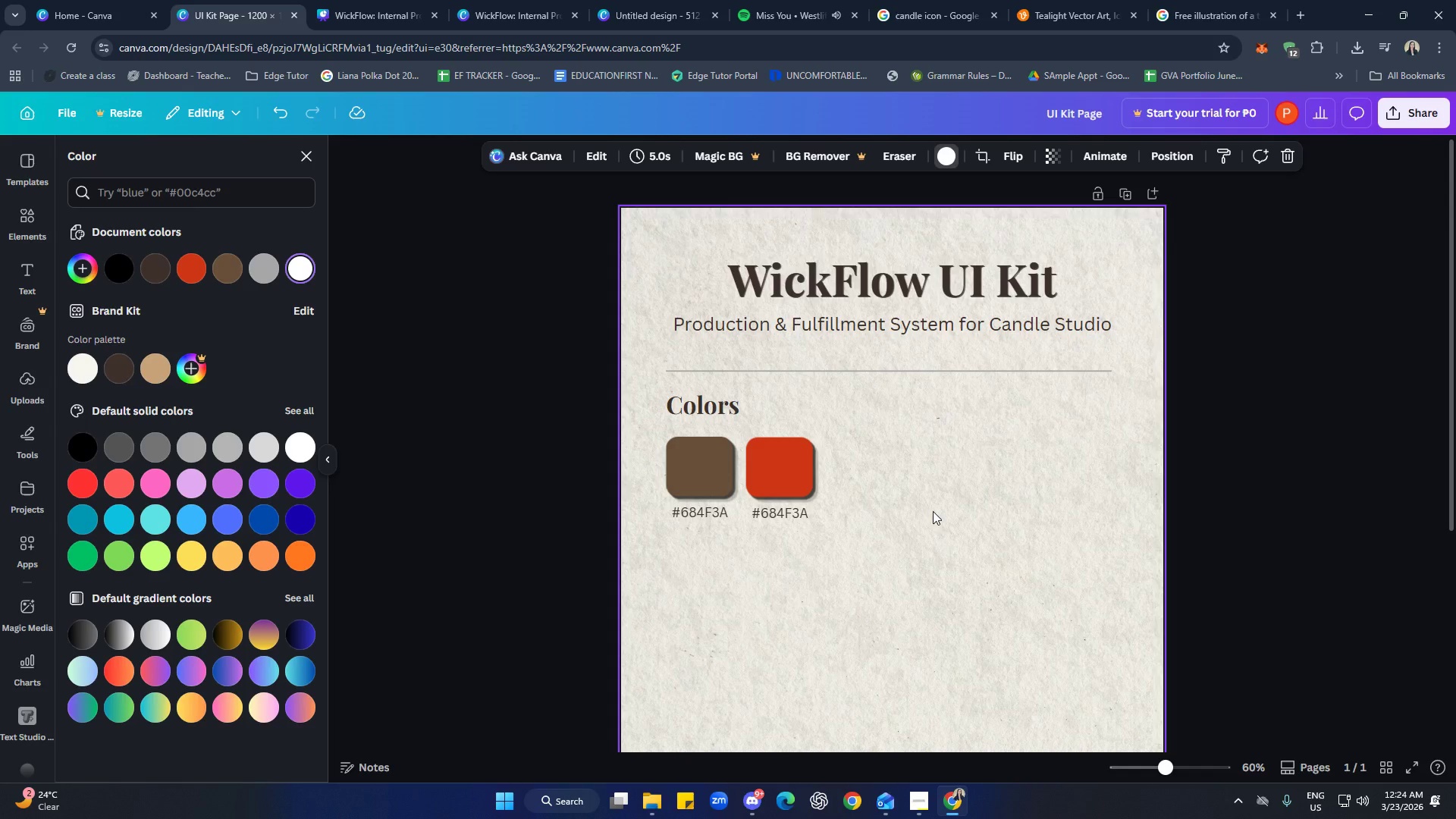 
wait(8.36)
 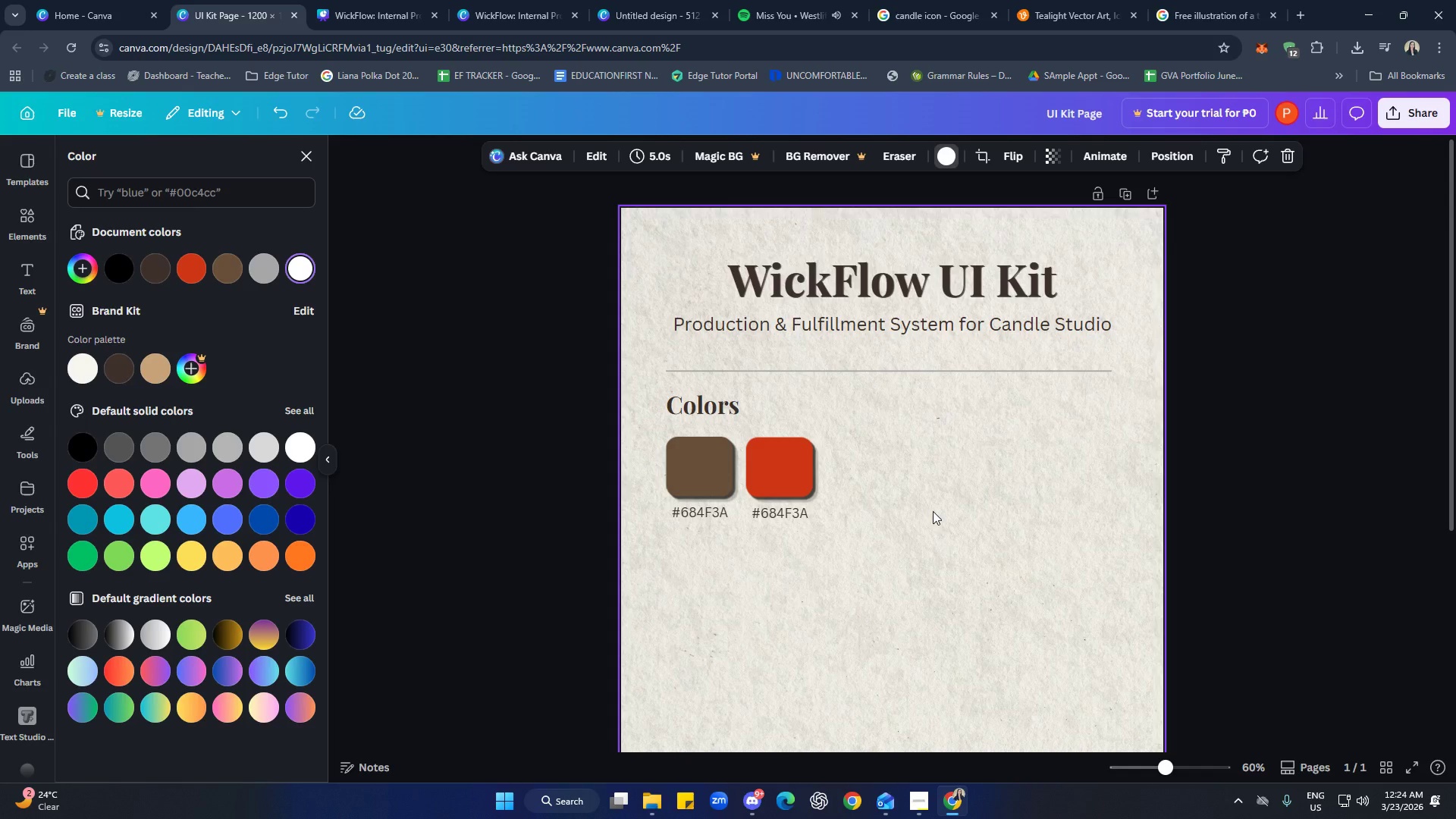 
left_click([1056, 547])
 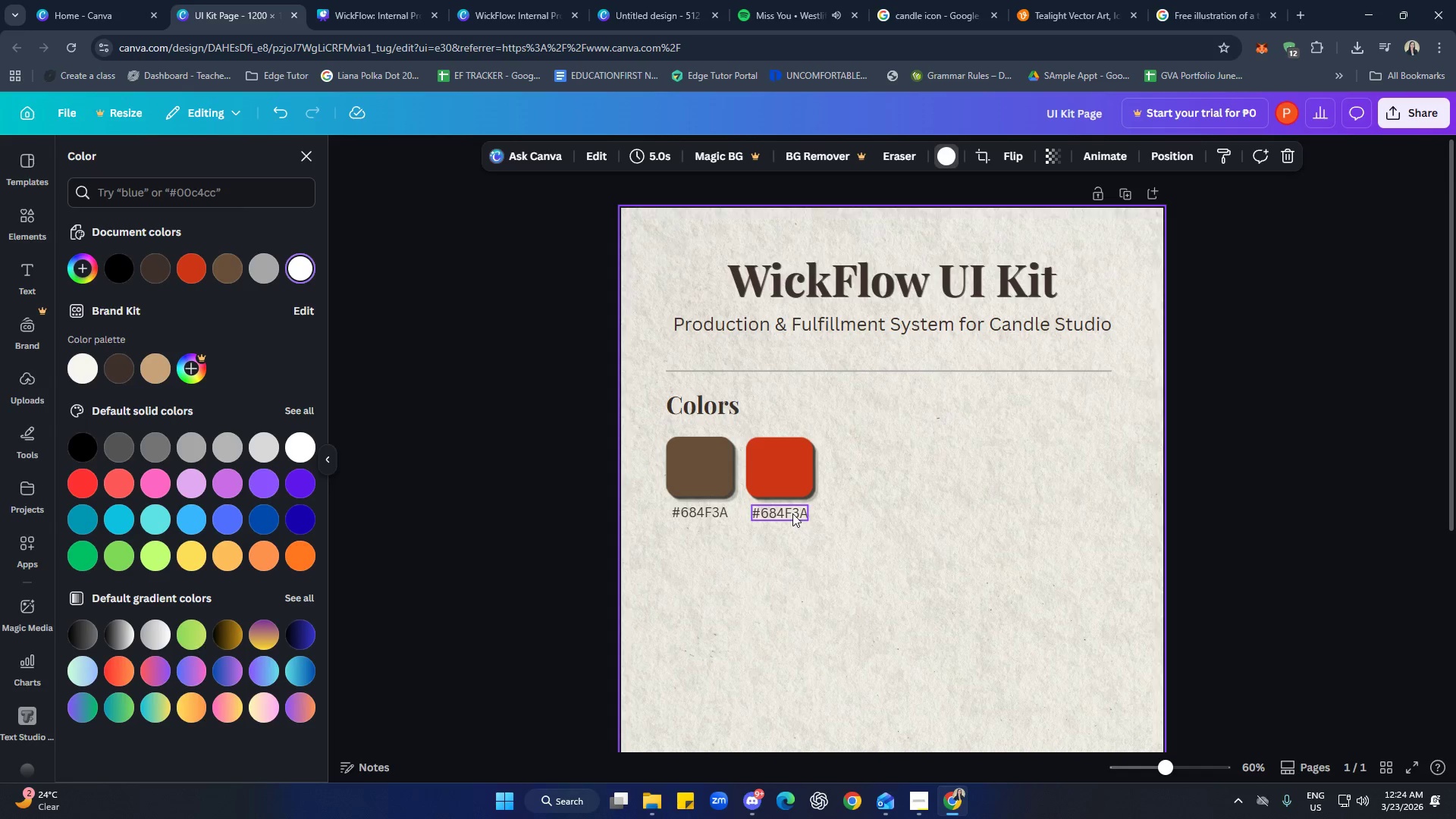 
left_click([792, 513])
 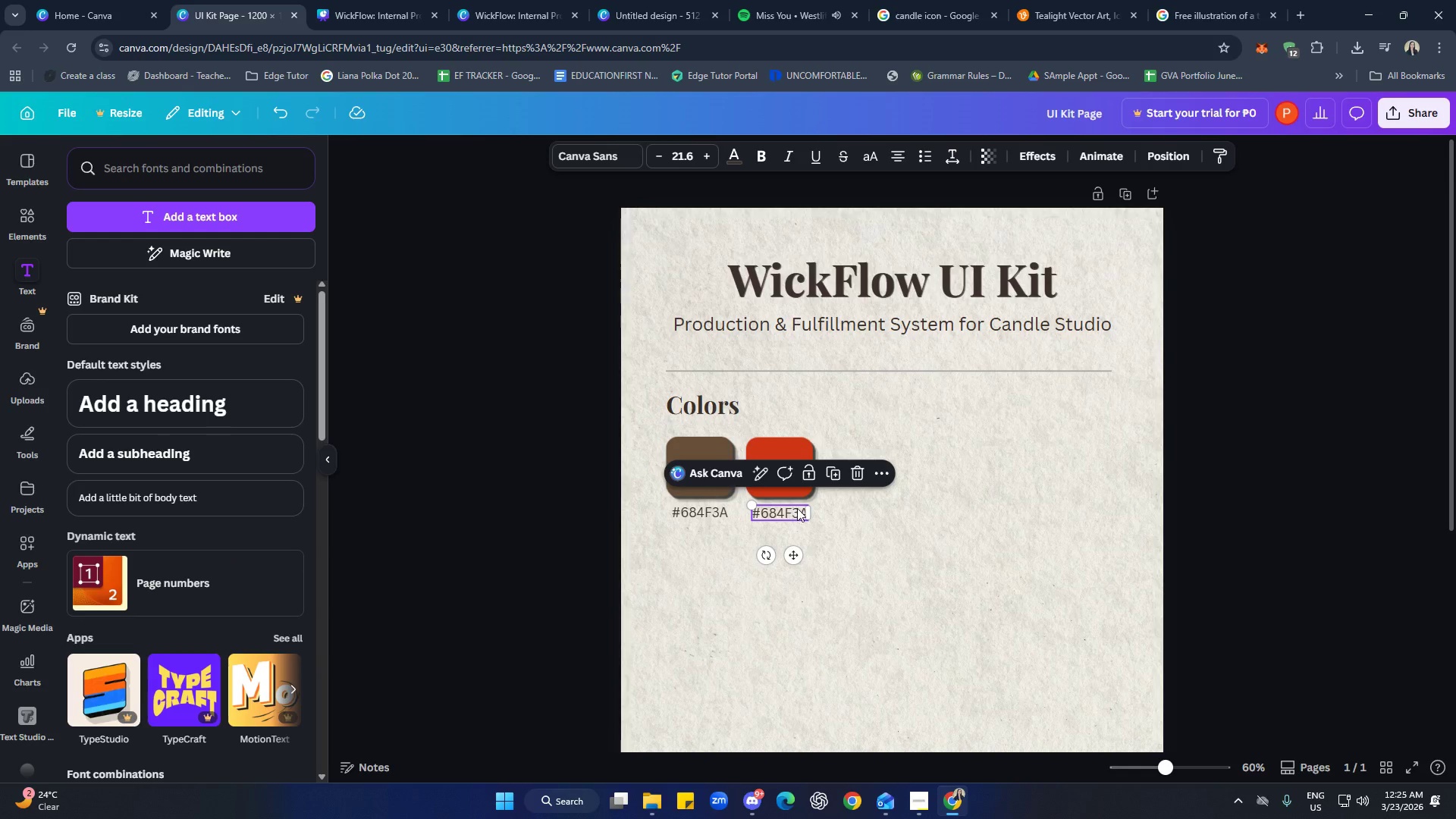 
double_click([804, 512])
 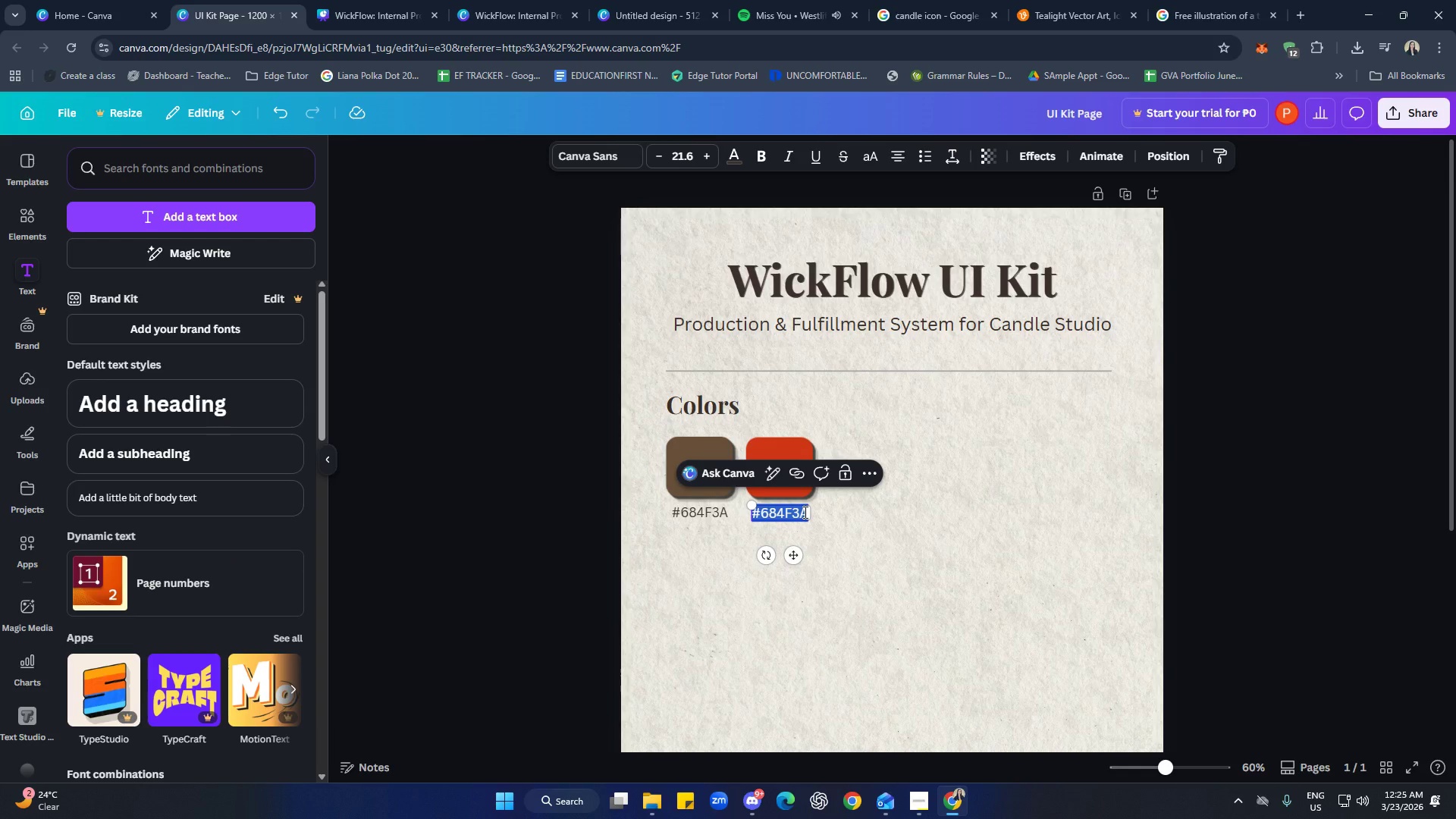 
left_click([804, 512])
 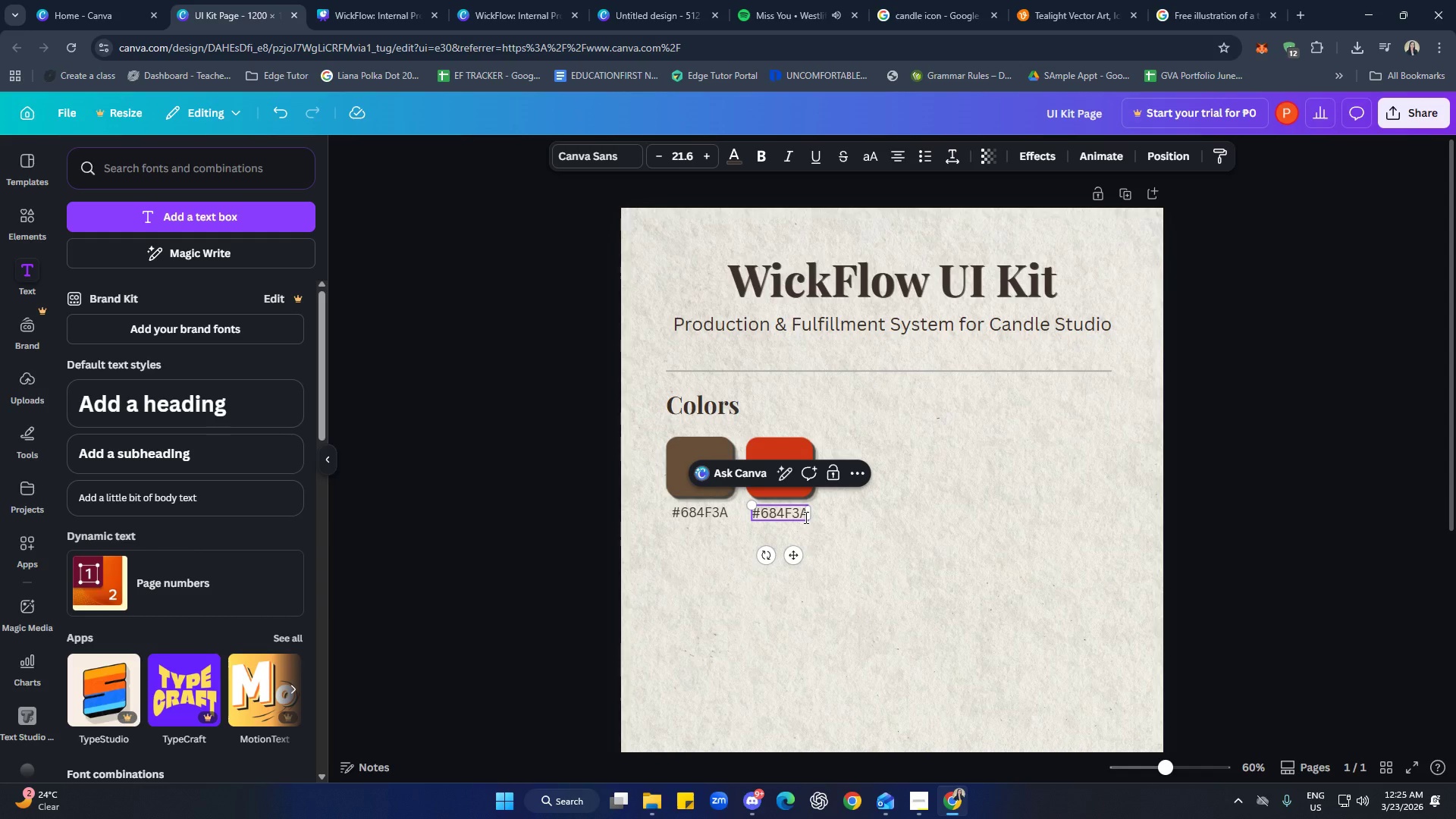 
key(Backspace)
key(Backspace)
key(Backspace)
key(Backspace)
key(Backspace)
key(Backspace)
type(CF3515)
 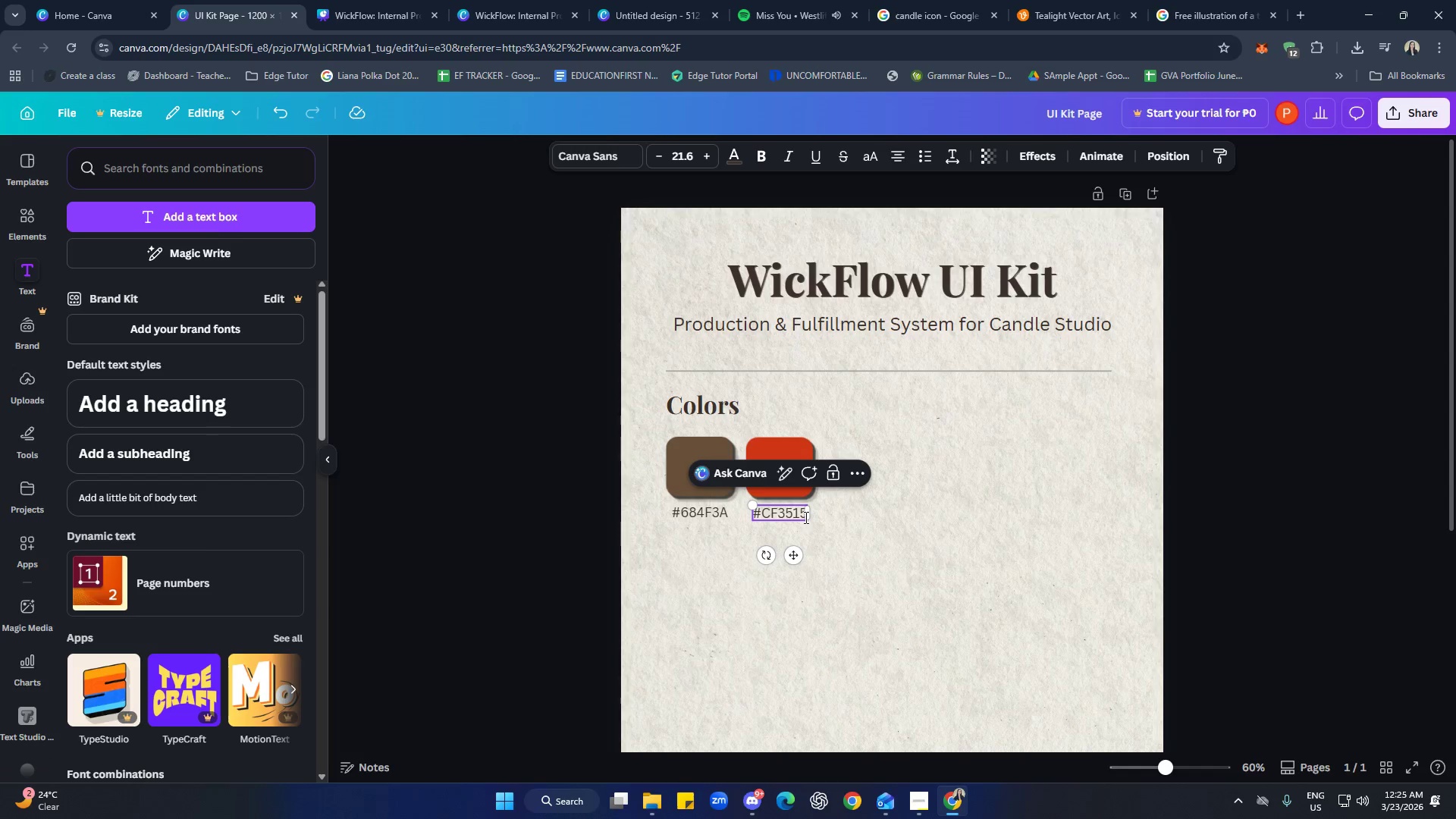 
left_click([867, 535])
 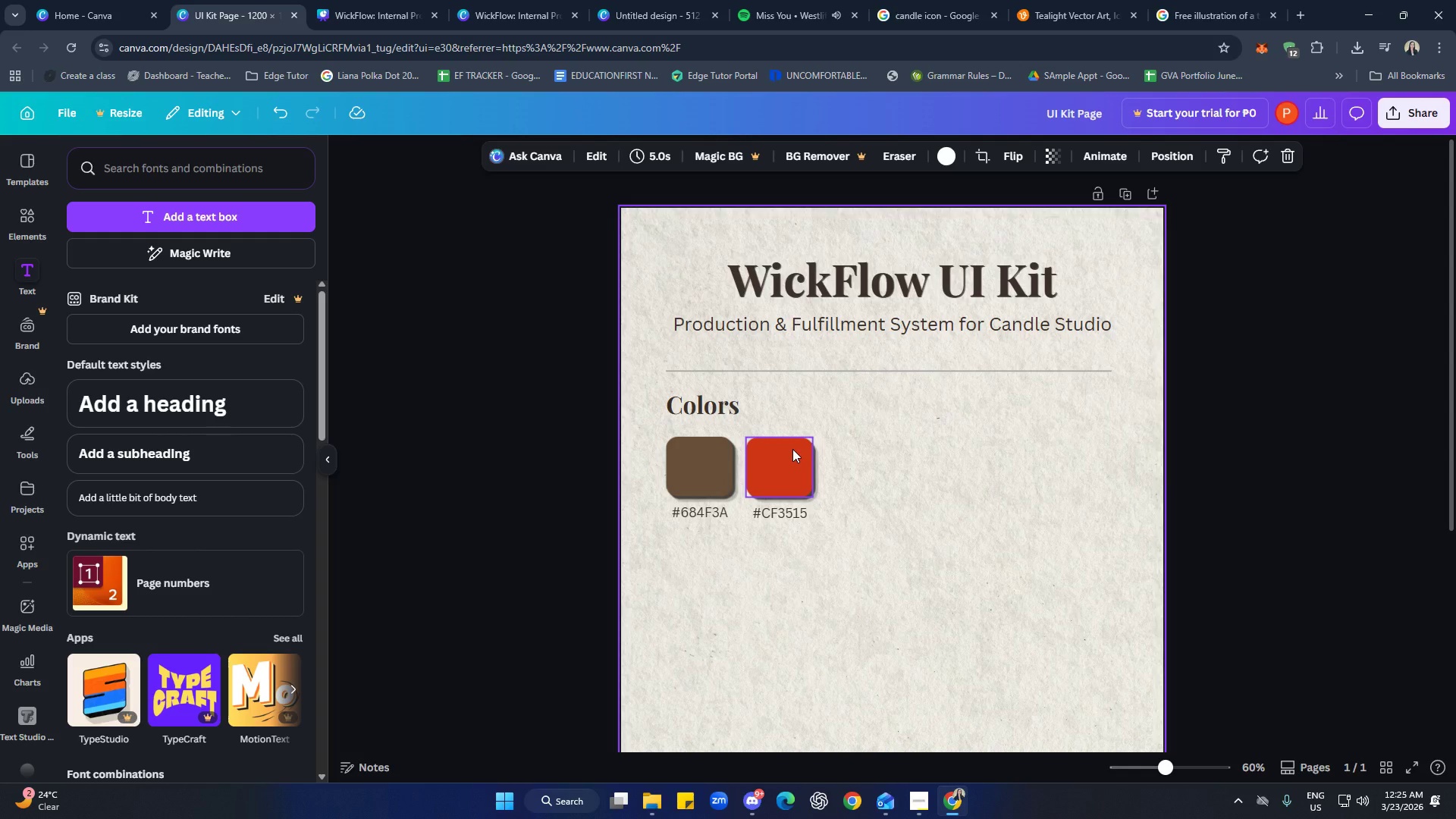 
left_click([882, 487])
 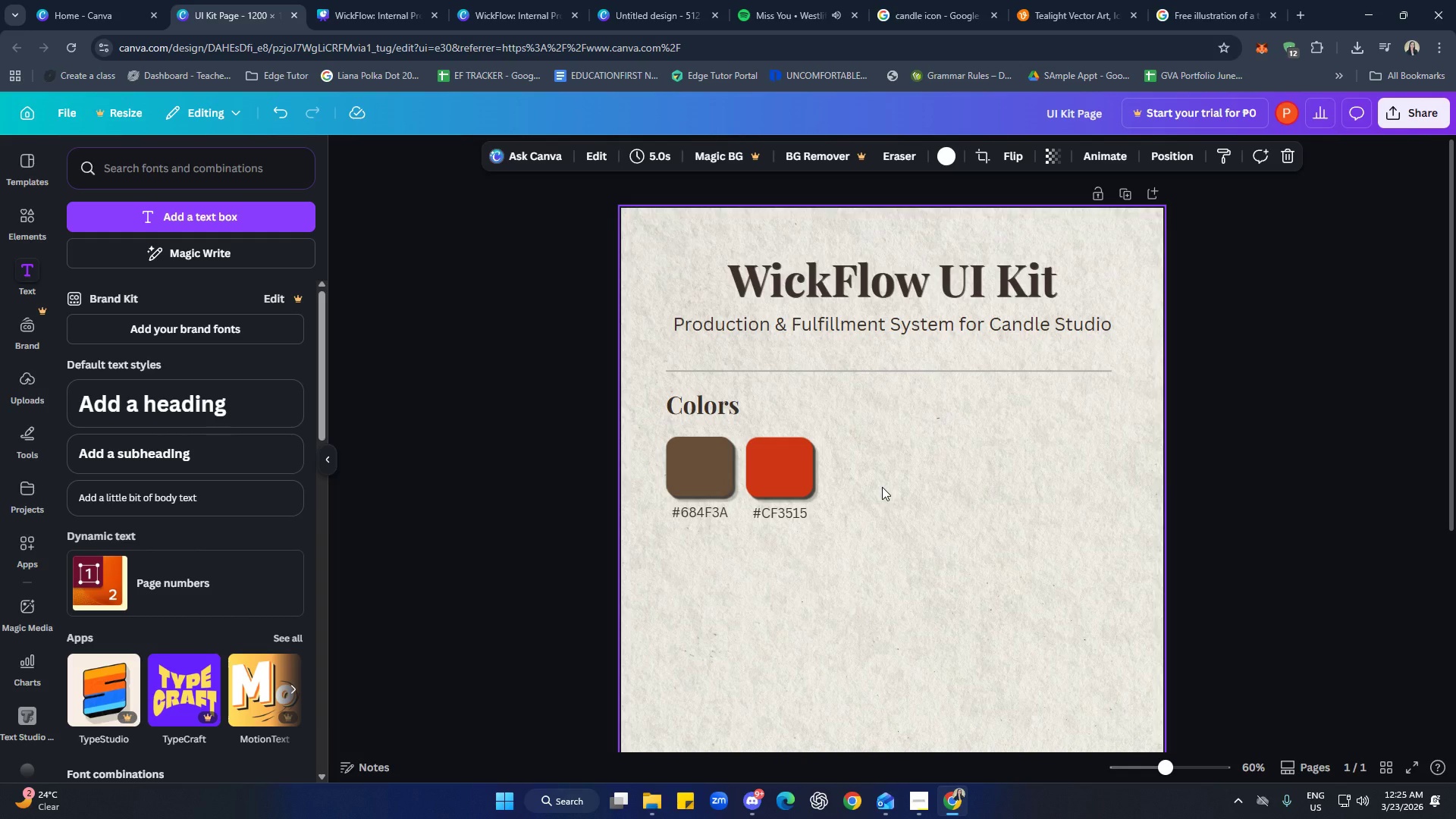 
key(Control+V)
 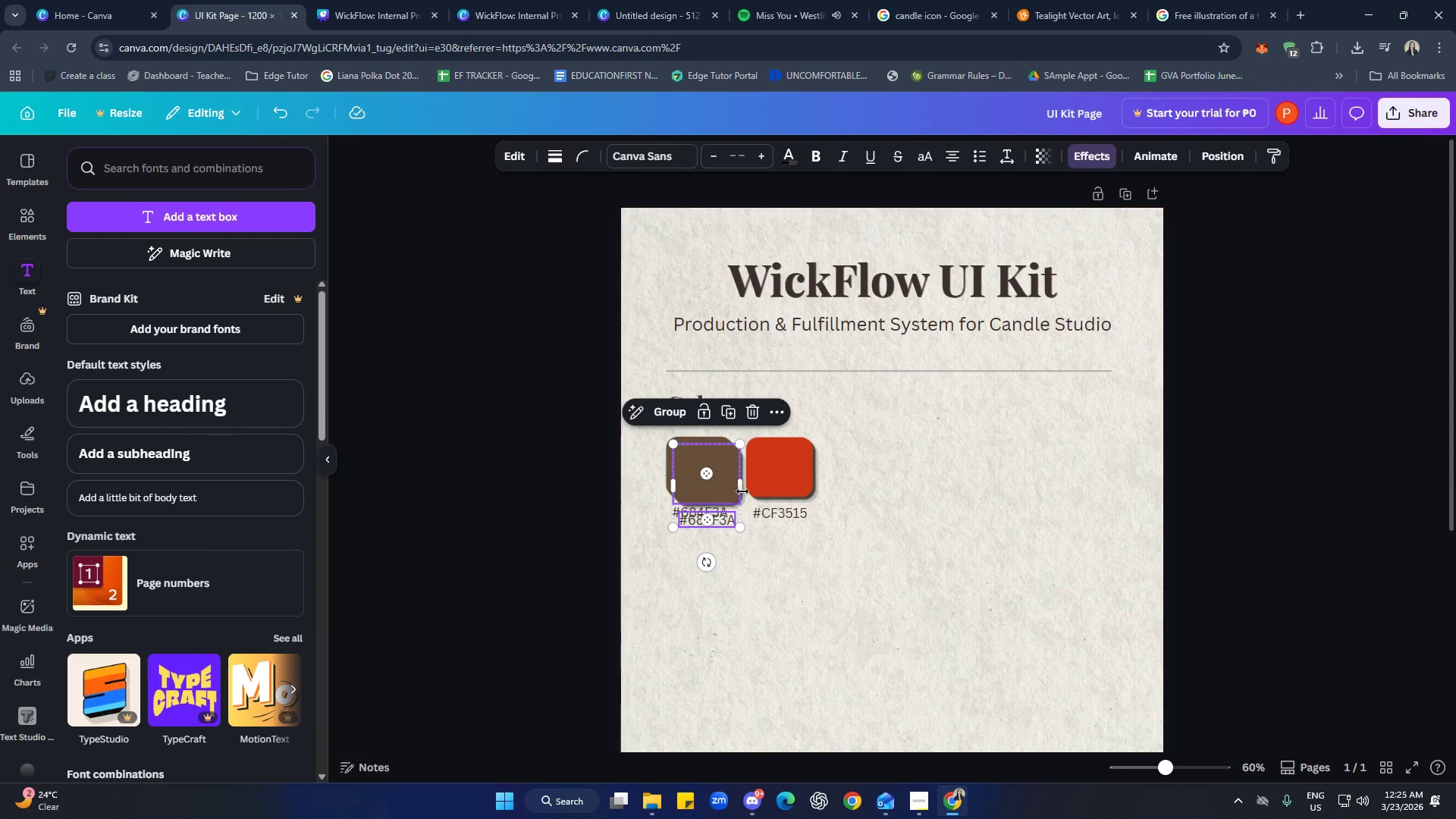 
left_click_drag(start_coordinate=[718, 480], to_coordinate=[874, 474])
 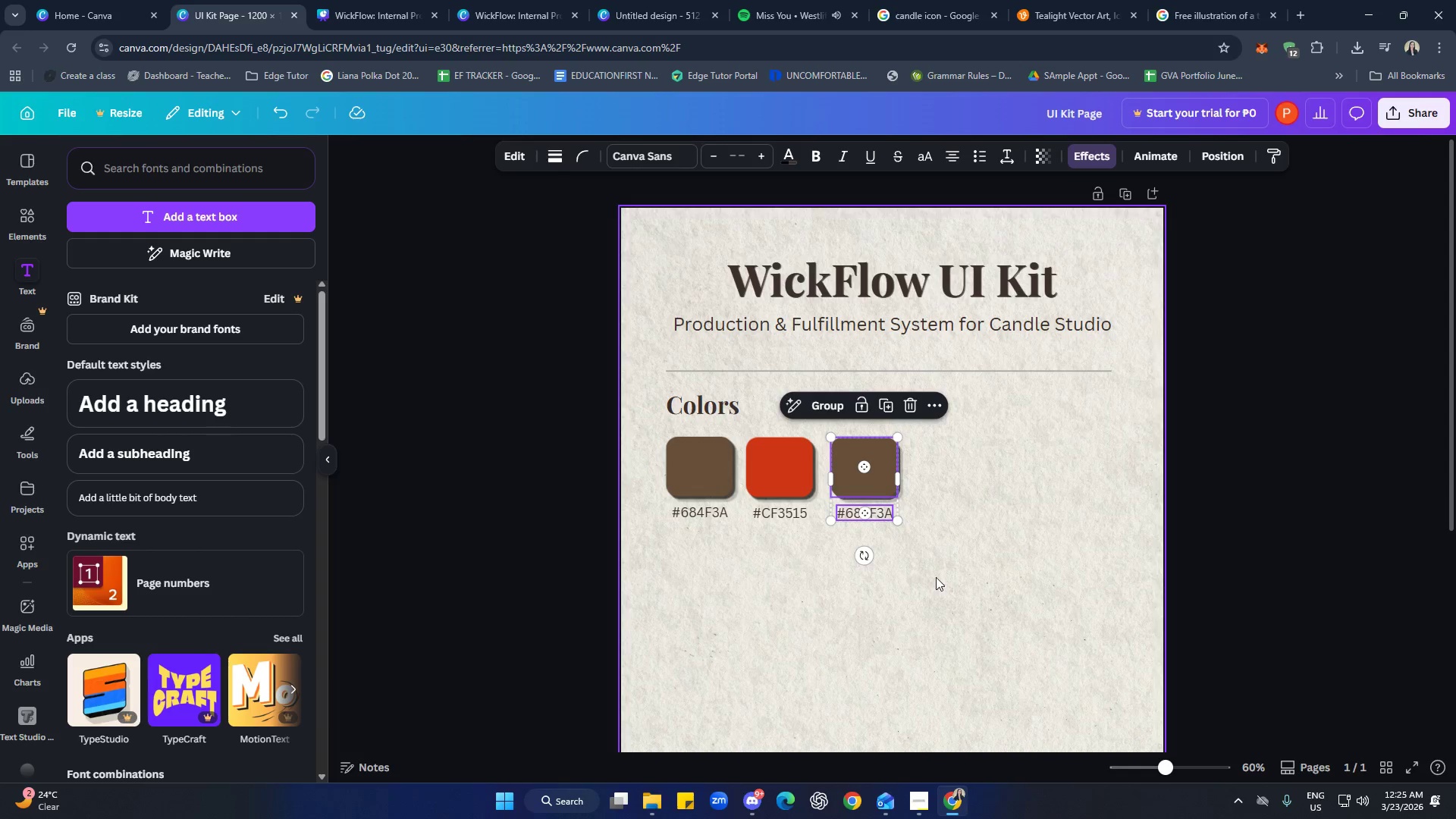 
left_click([936, 577])
 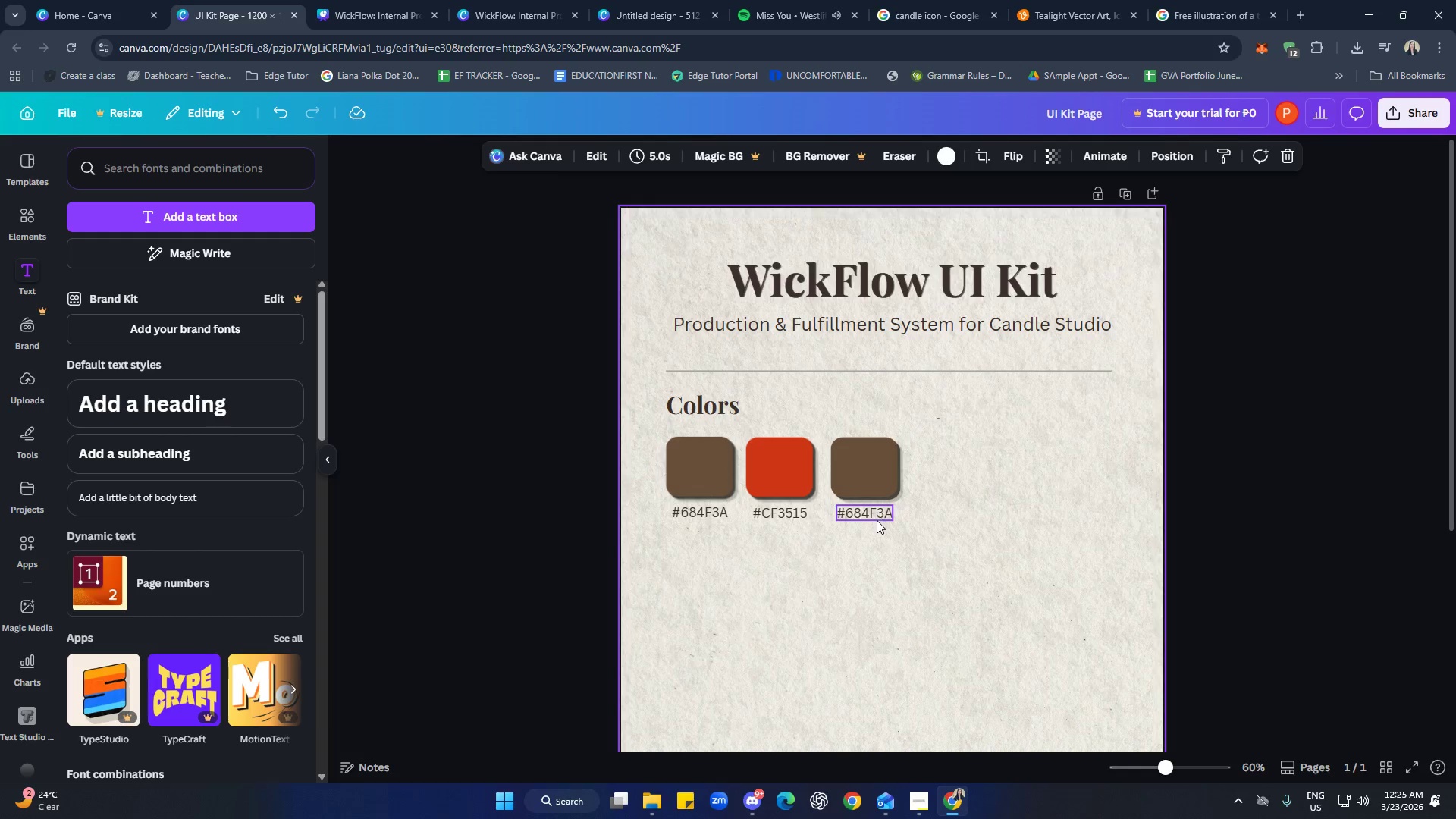 
left_click_drag(start_coordinate=[879, 553], to_coordinate=[874, 462])
 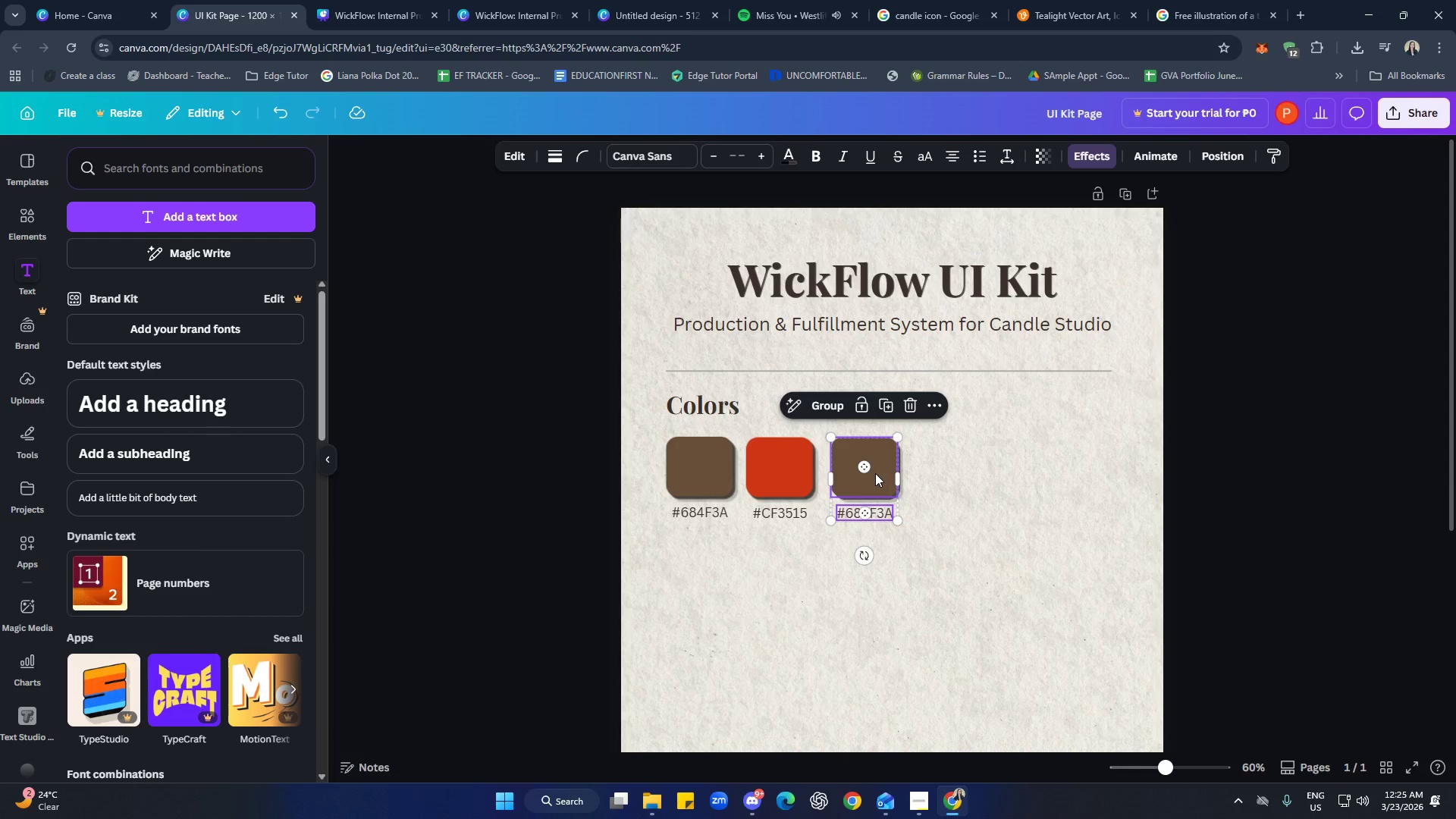 
left_click_drag(start_coordinate=[875, 473], to_coordinate=[871, 473])
 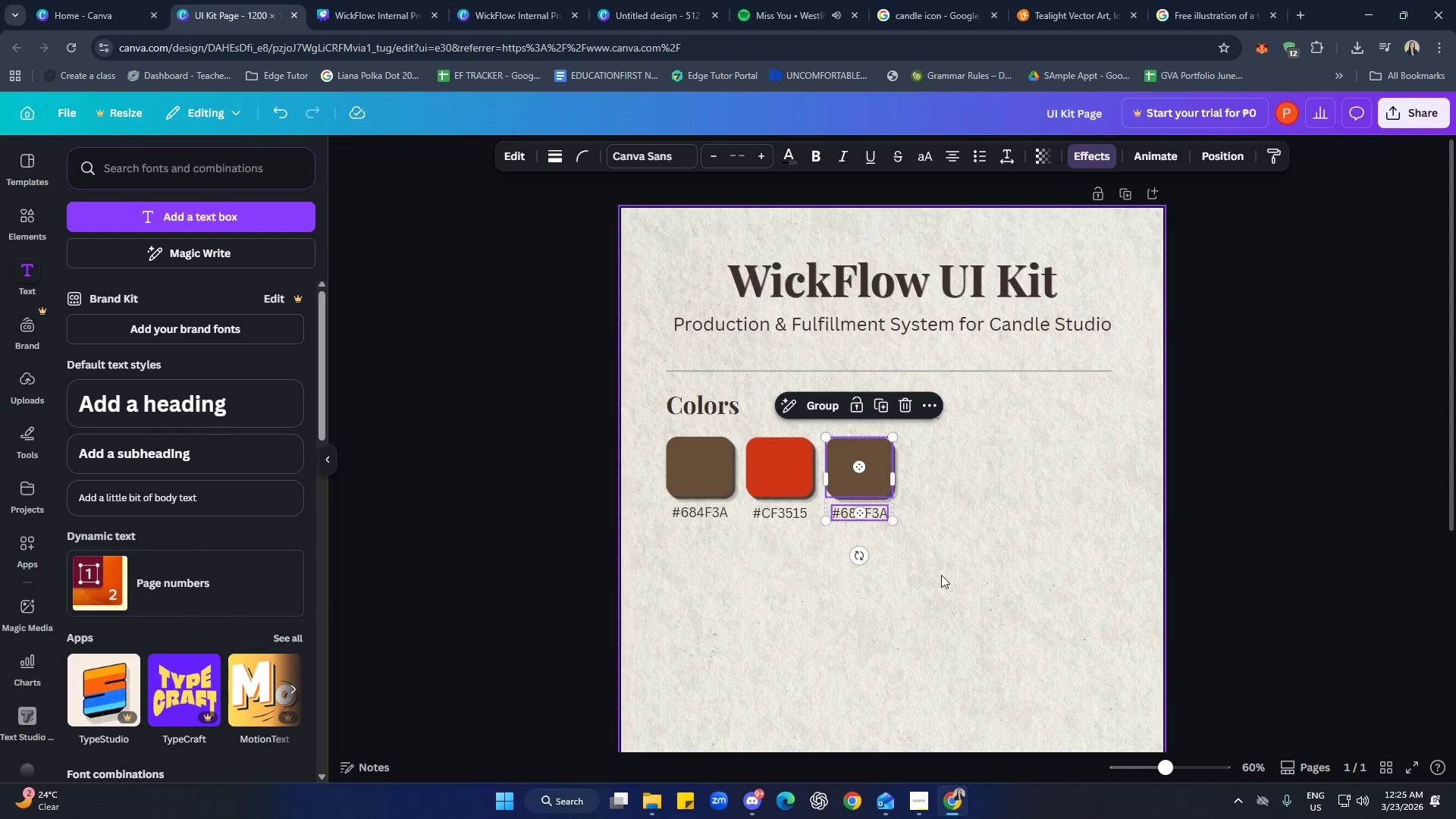 
left_click([941, 577])
 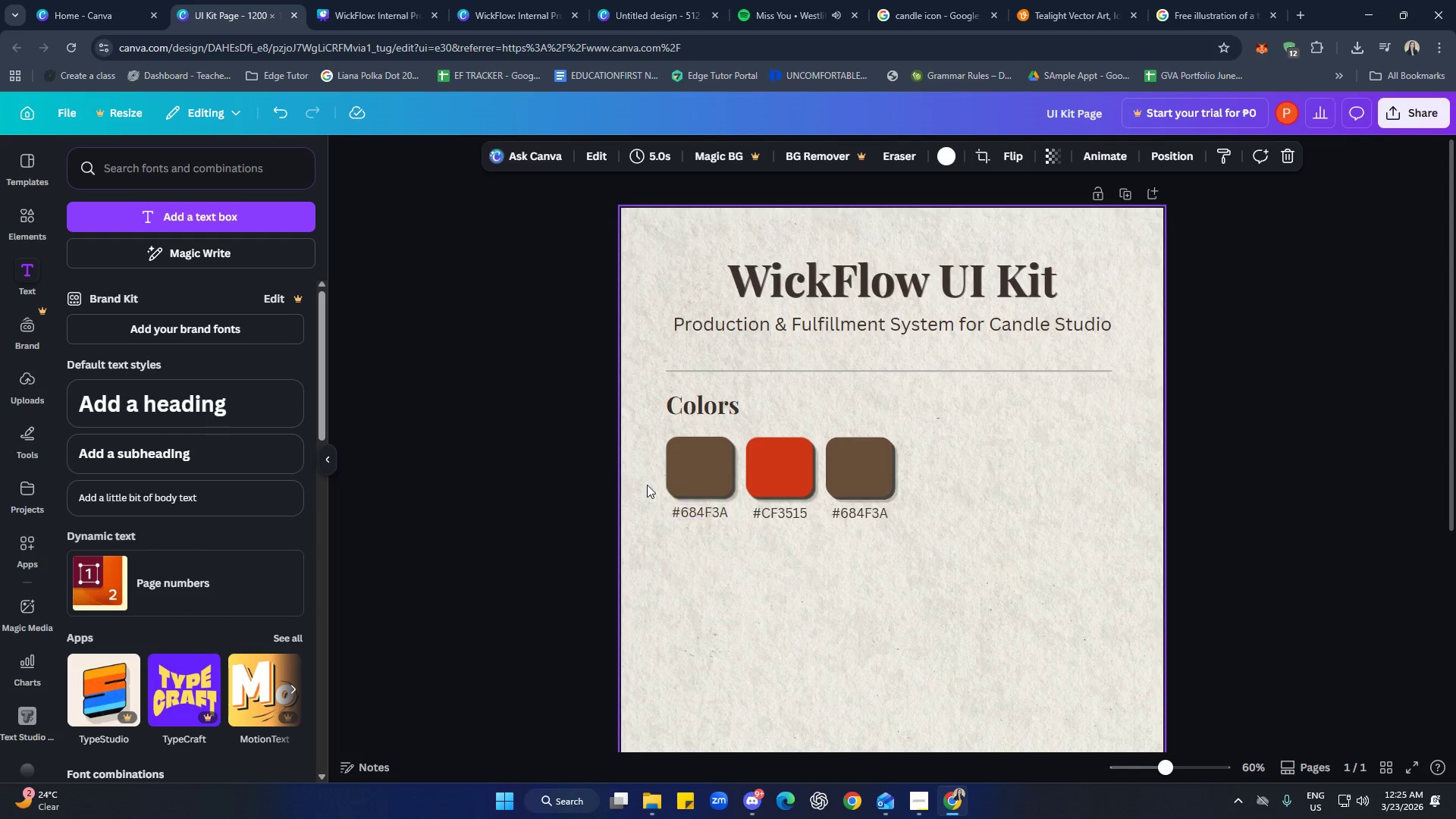 
left_click_drag(start_coordinate=[600, 460], to_coordinate=[898, 513])
 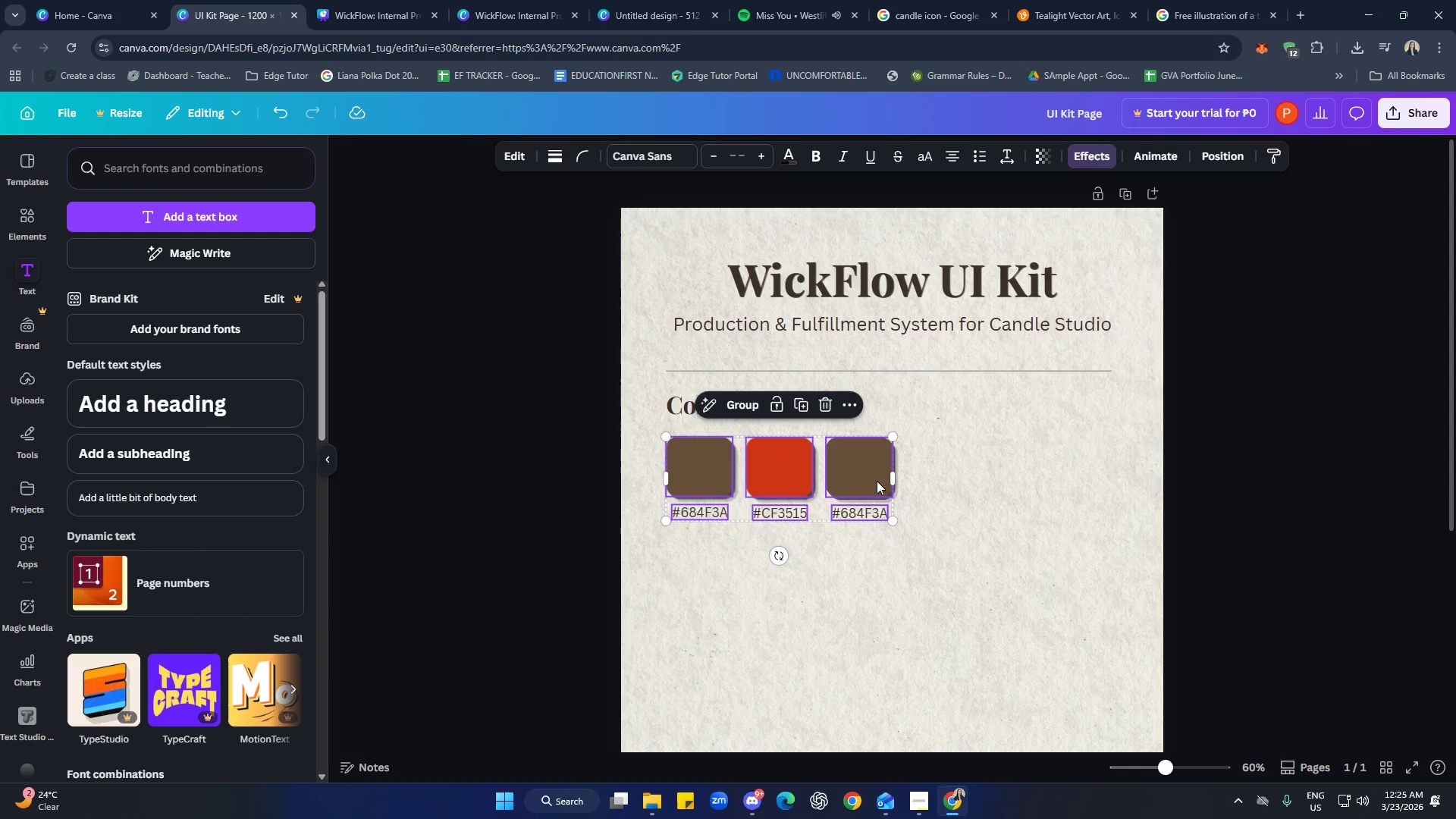 
left_click_drag(start_coordinate=[864, 475], to_coordinate=[849, 475])
 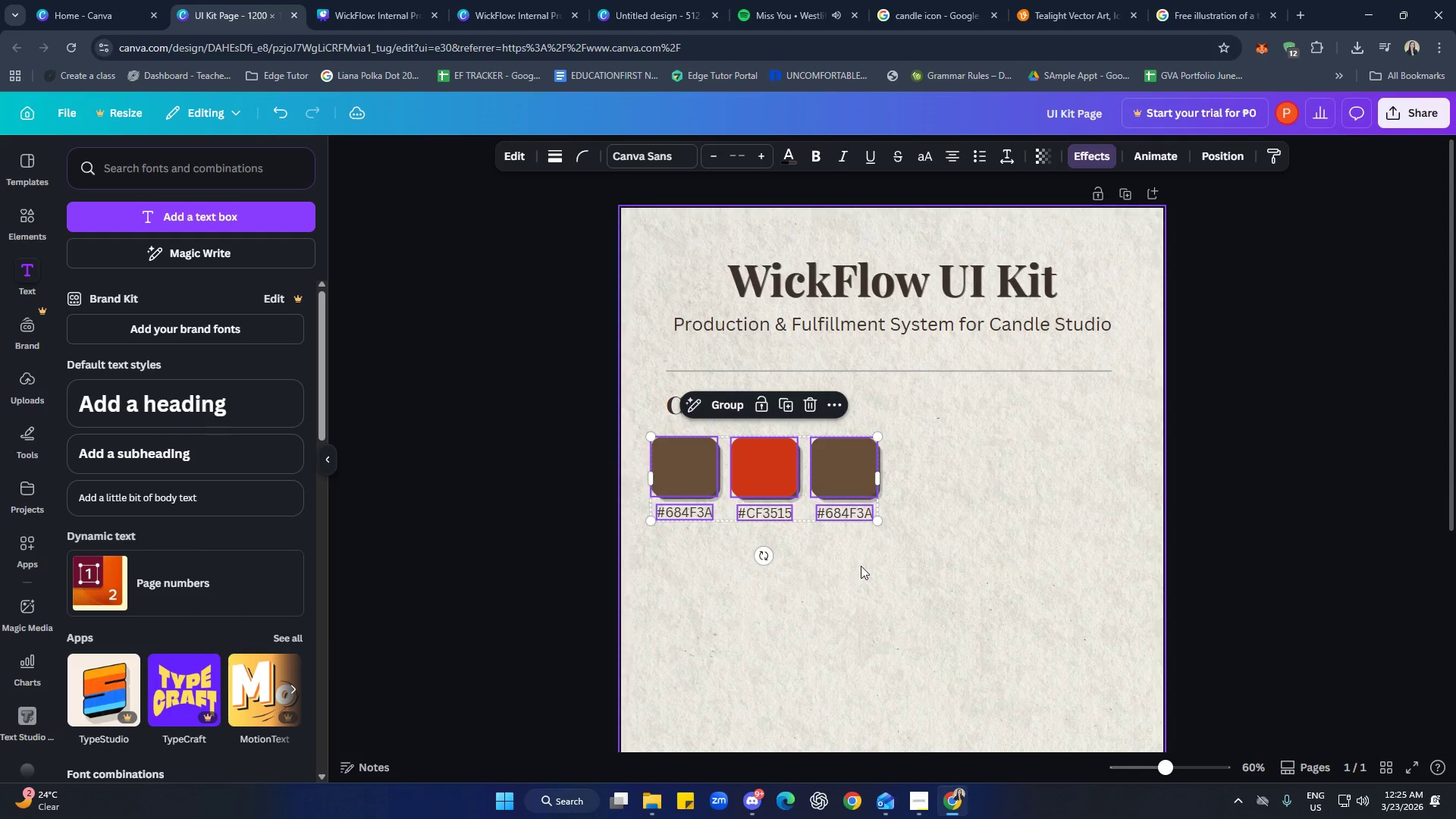 
left_click([861, 566])
 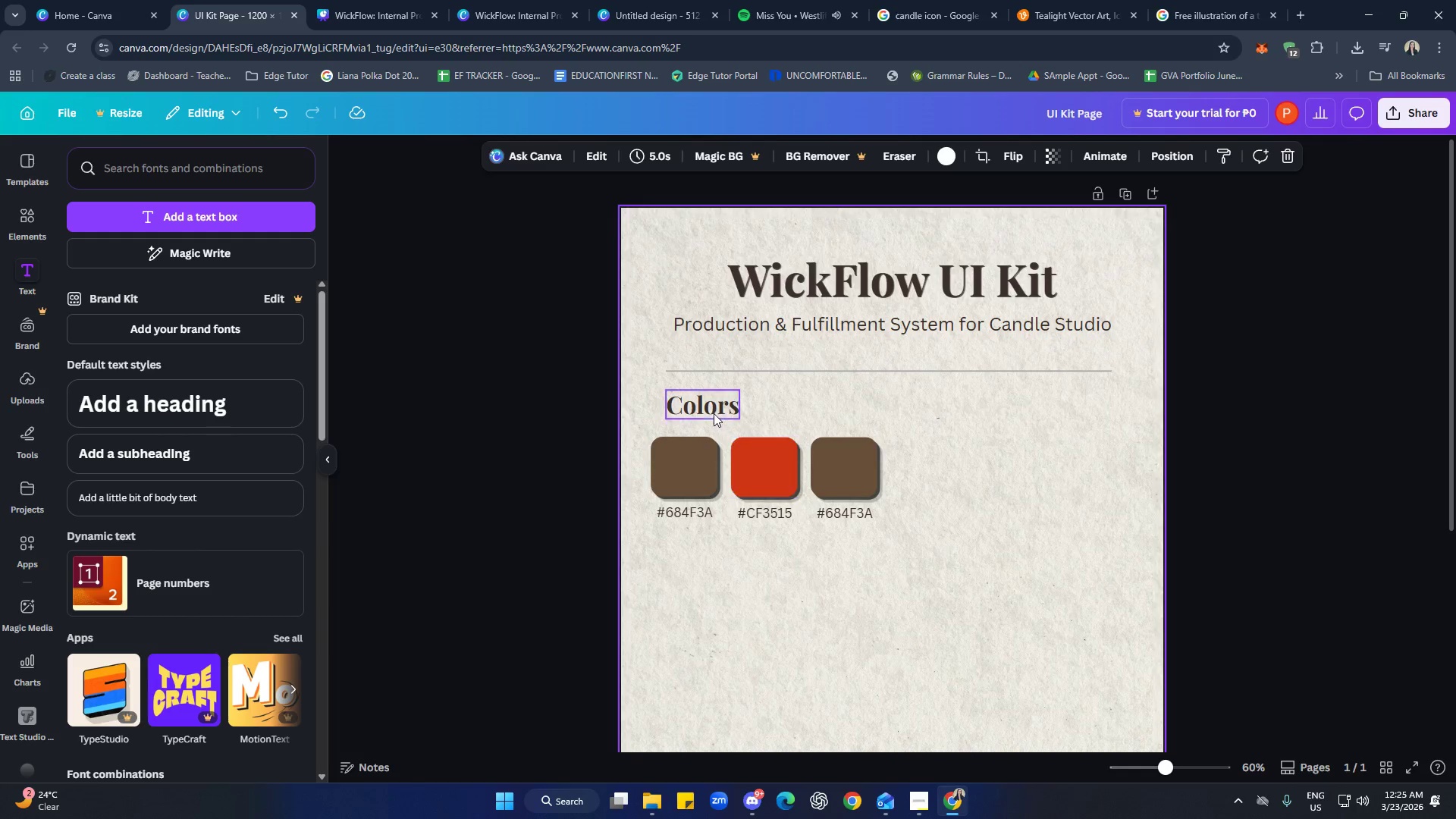 
left_click_drag(start_coordinate=[712, 410], to_coordinate=[698, 410])
 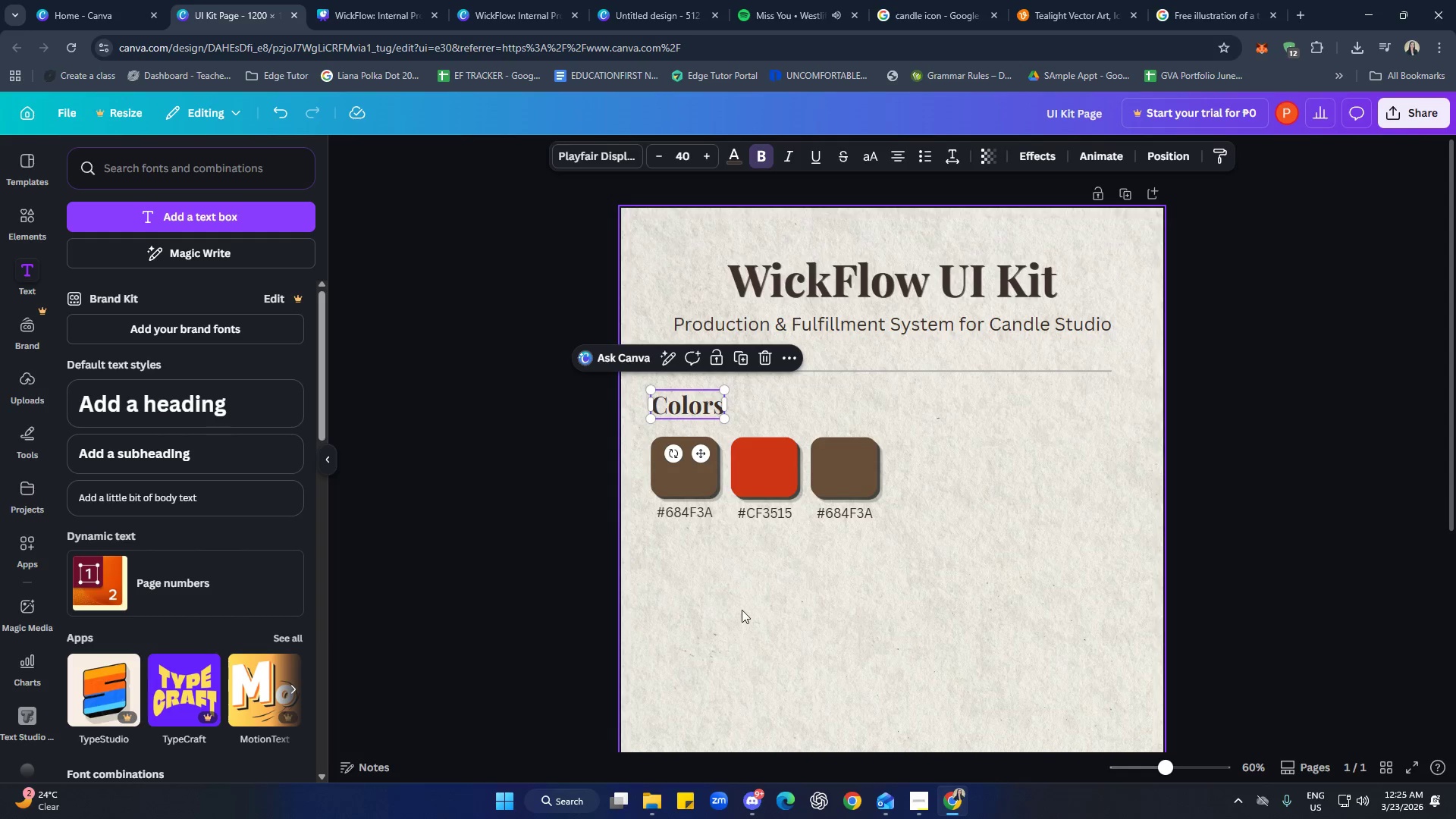 
left_click([742, 610])
 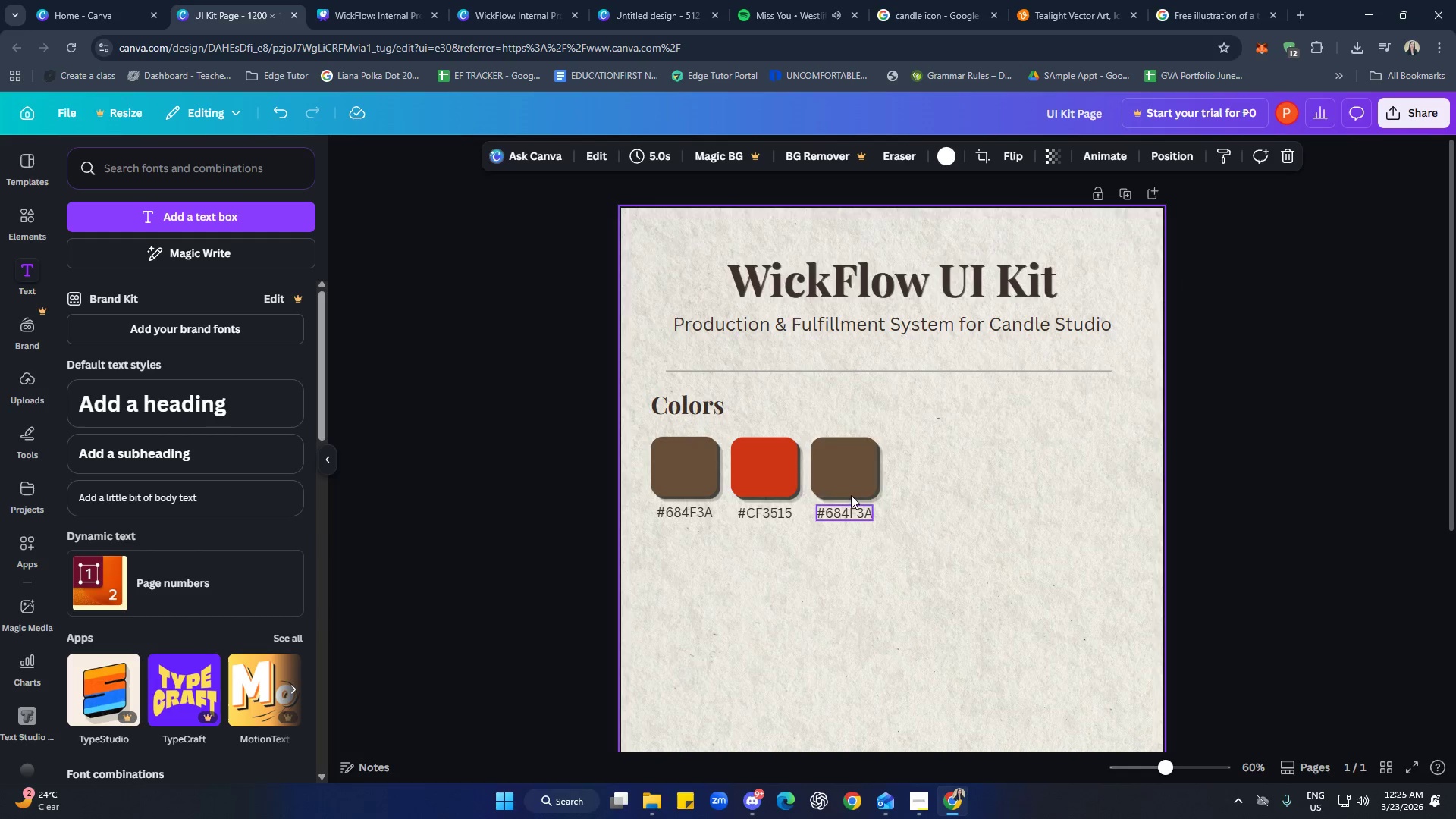 
left_click([841, 476])
 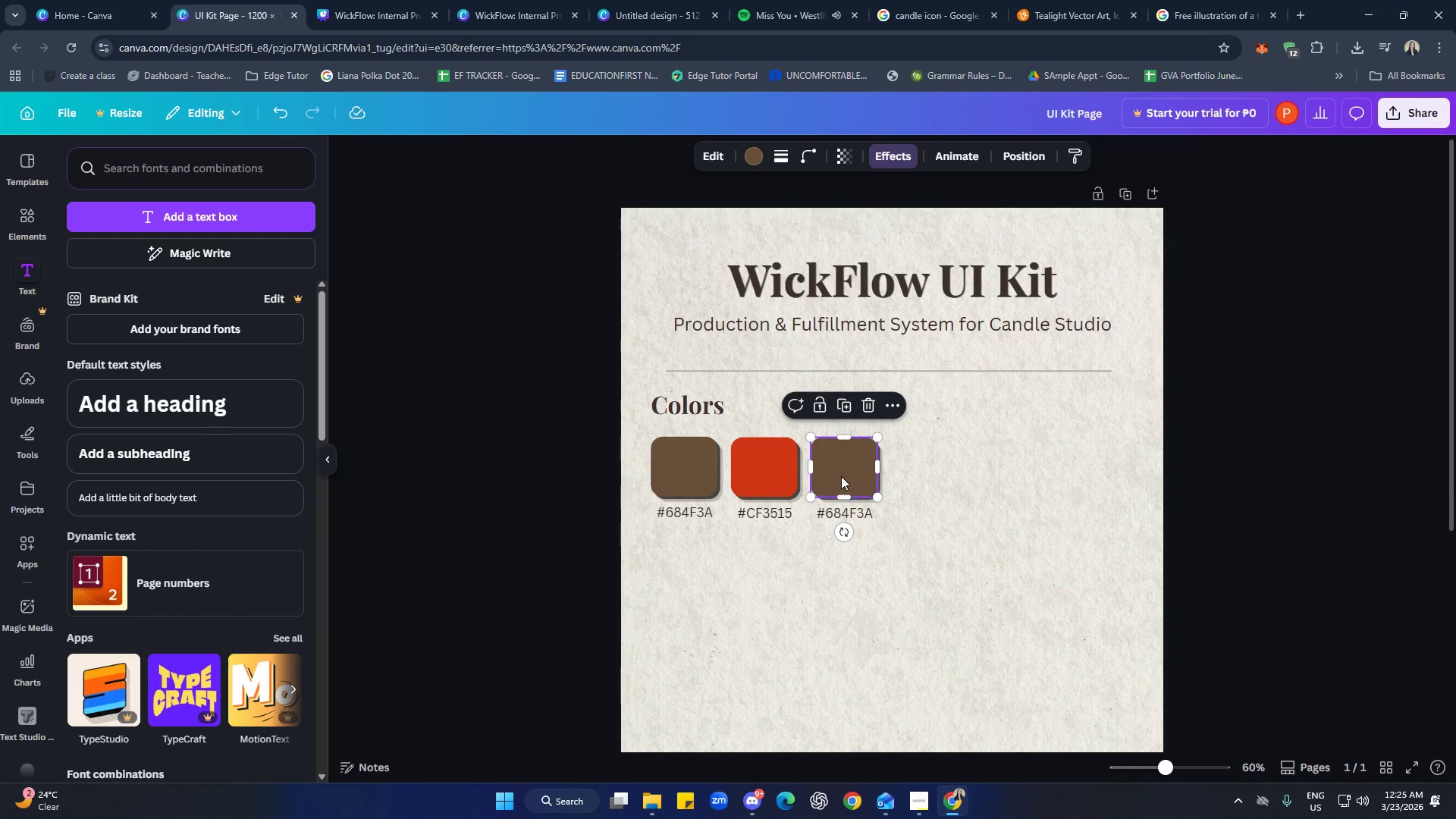 
left_click([837, 513])
 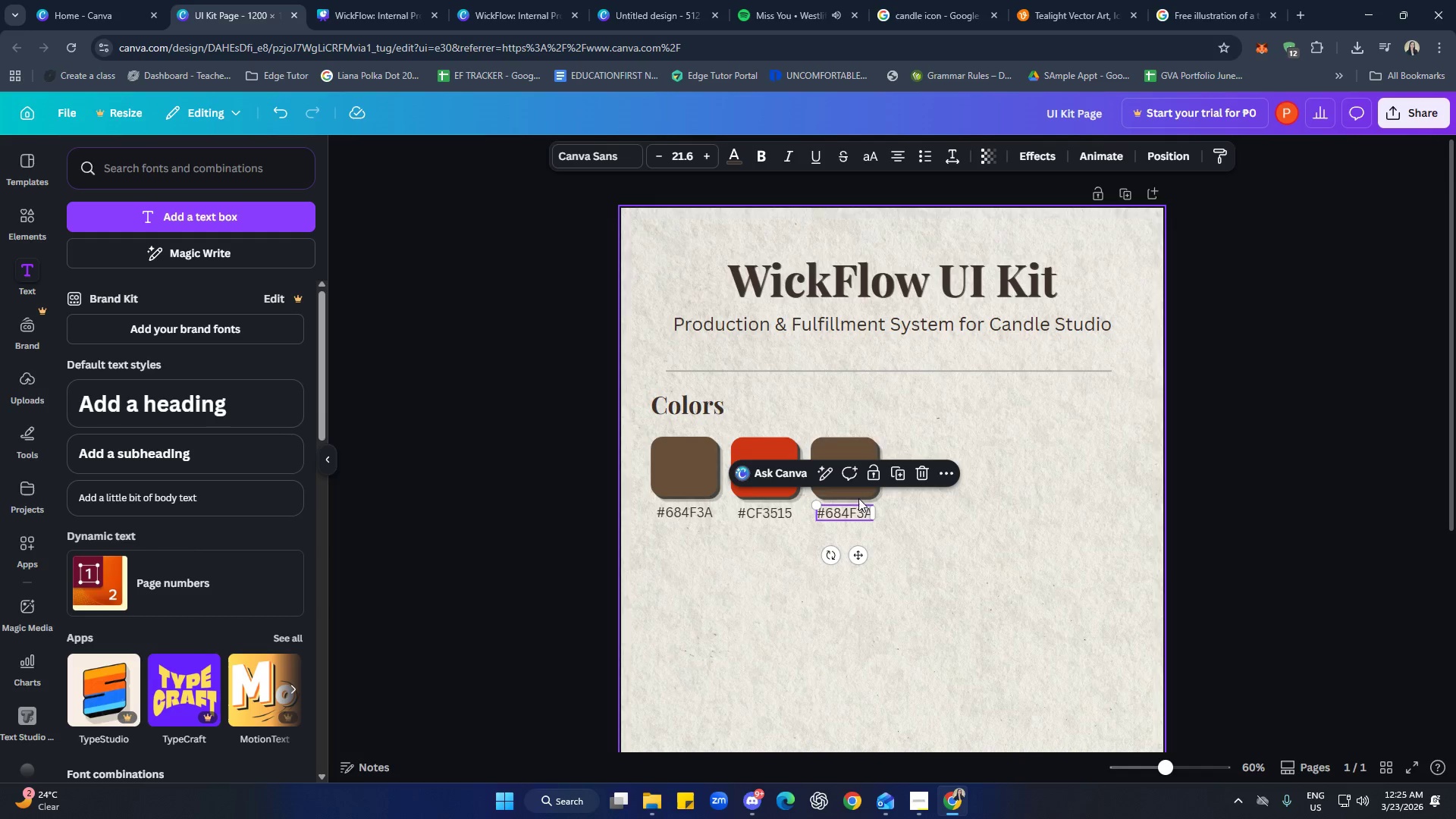 
left_click([855, 491])
 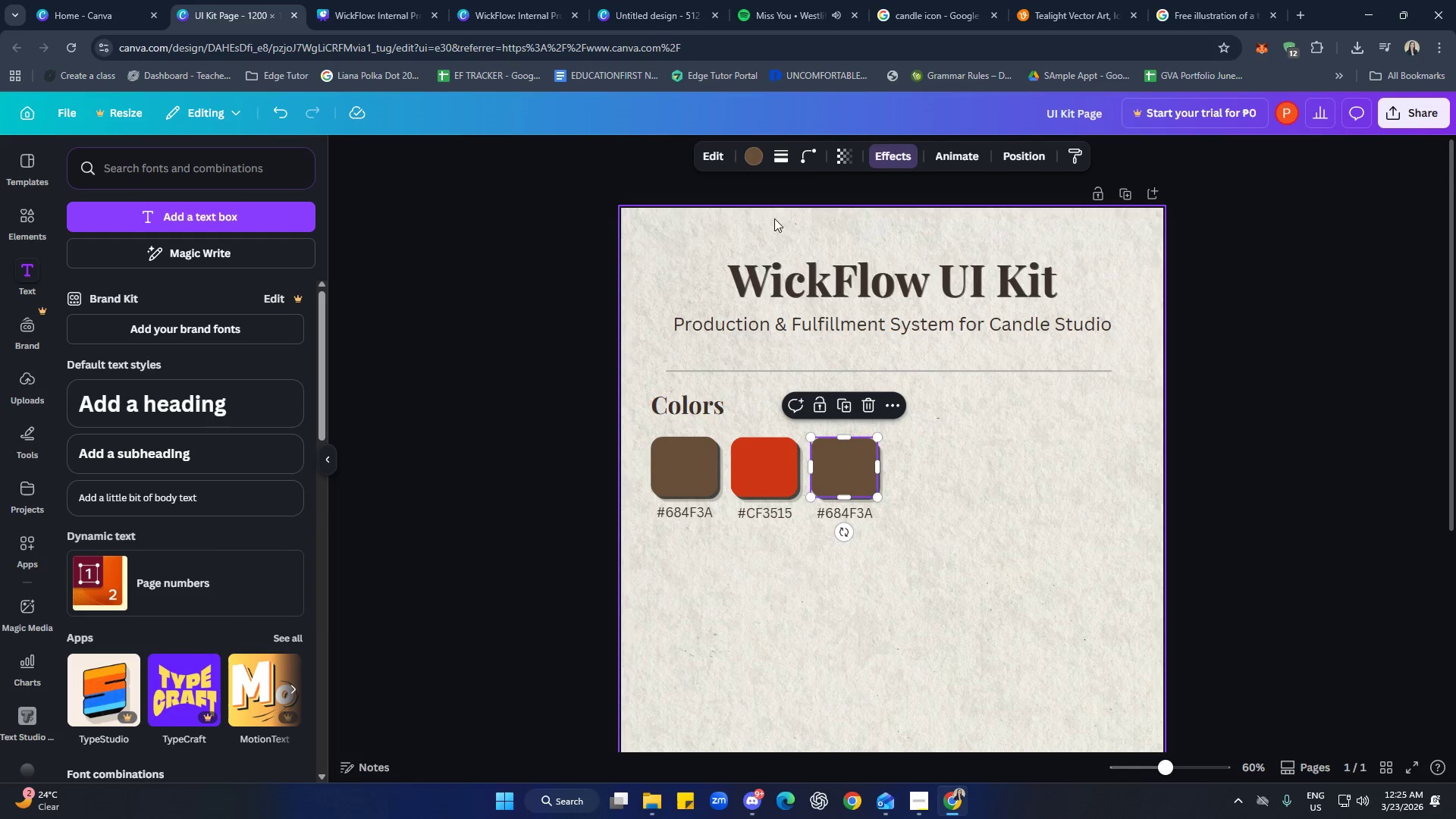 
left_click([763, 158])
 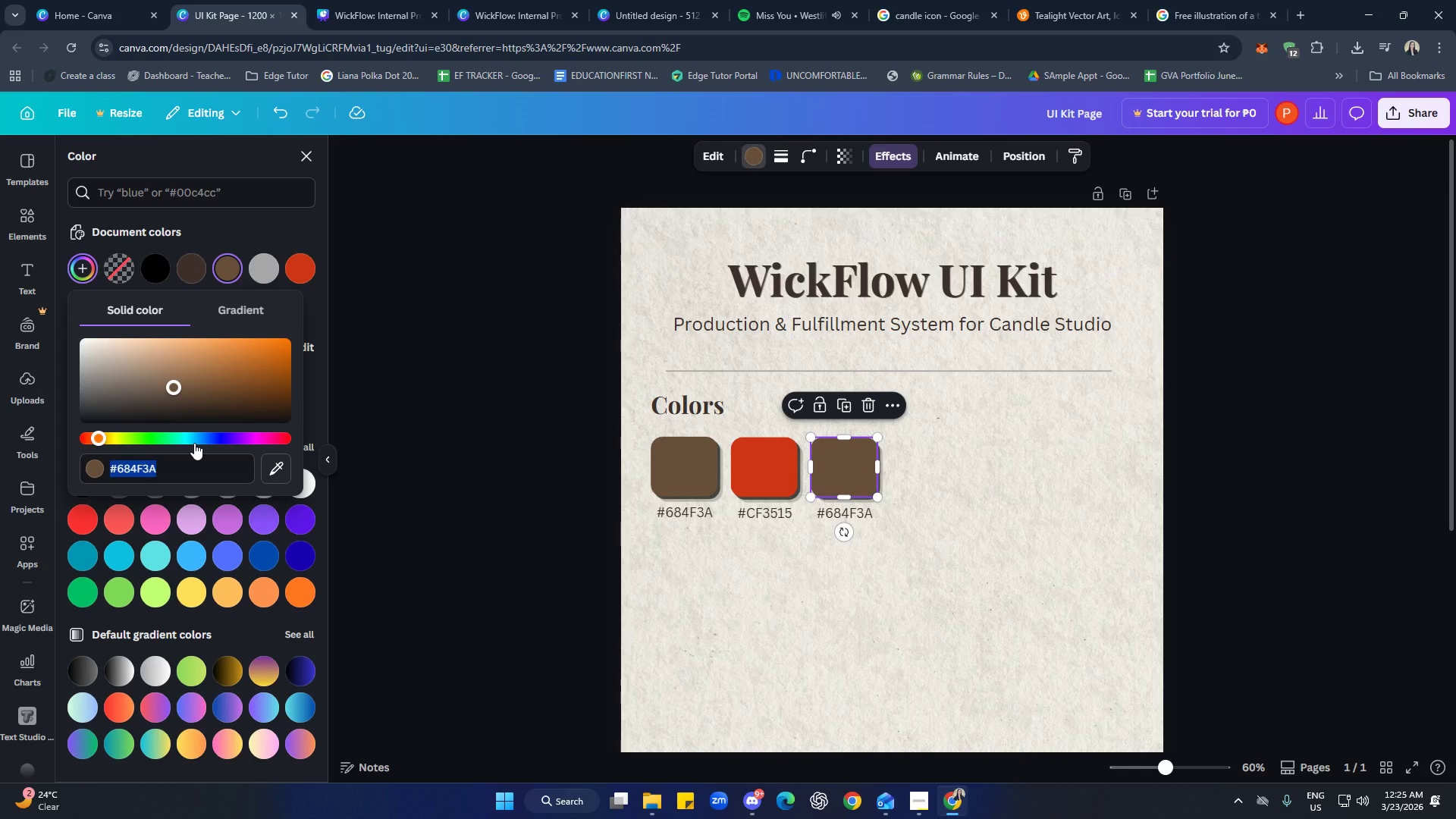 
type(c97a2b)
 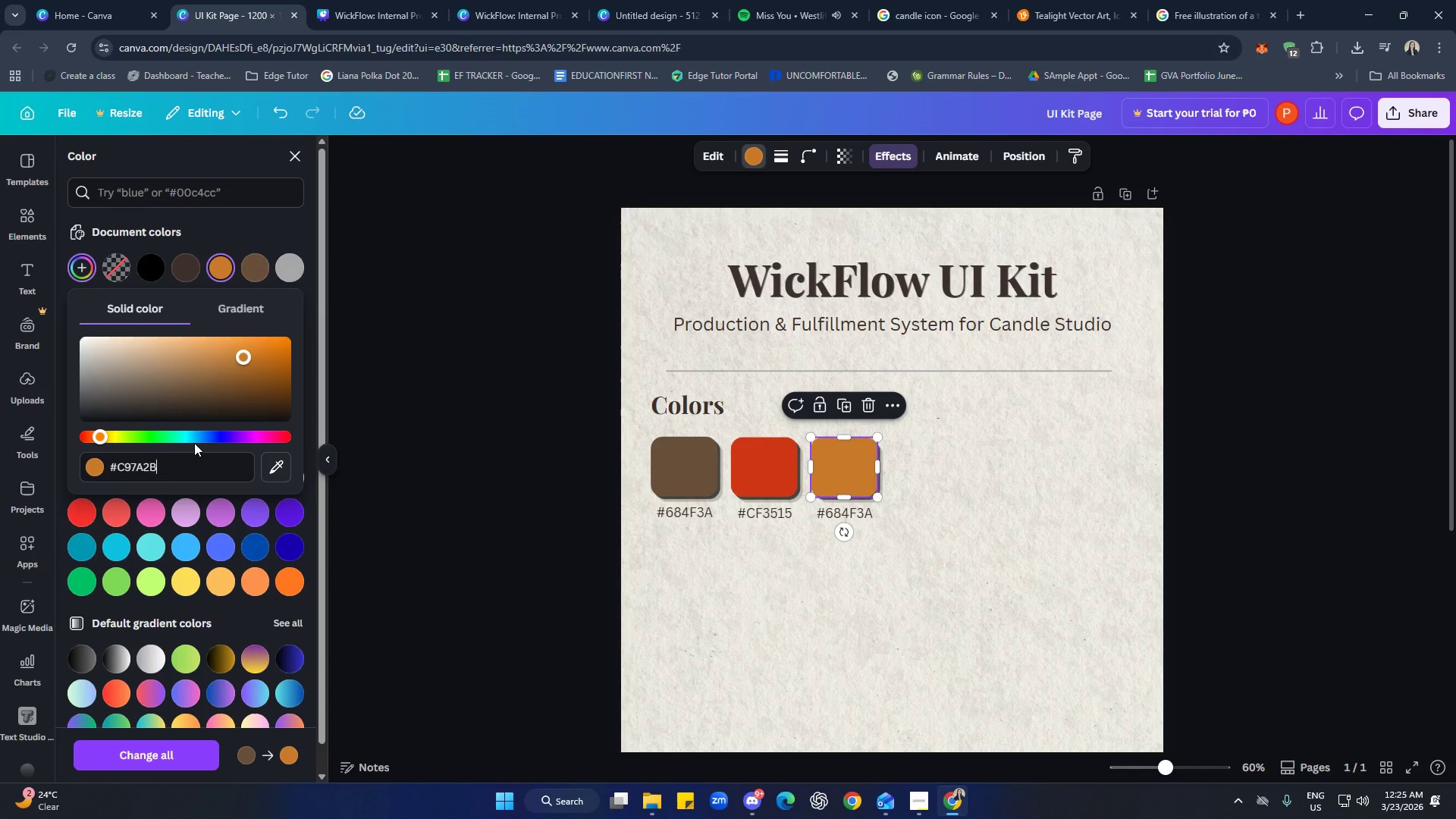 
key(Enter)
 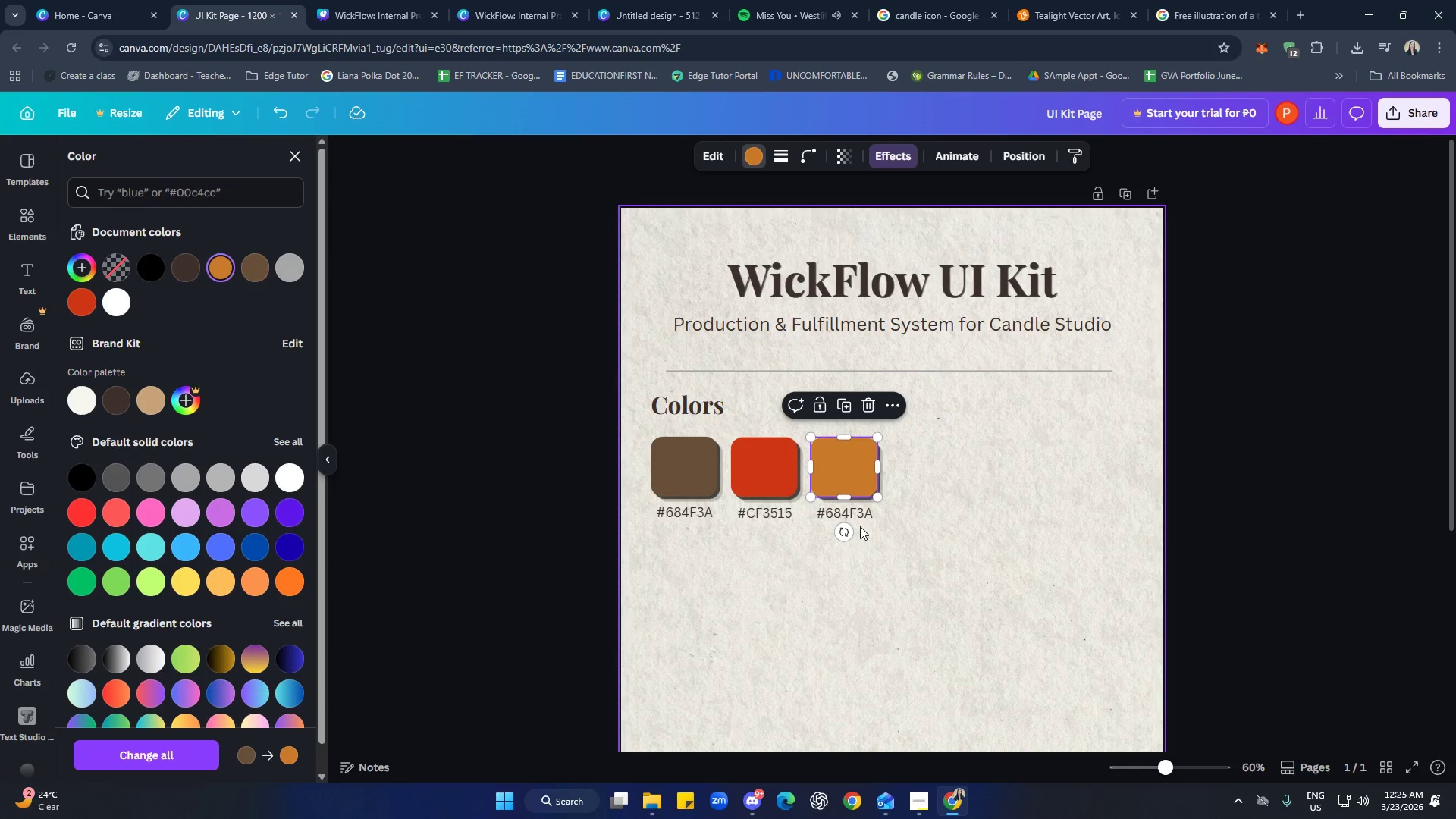 
double_click([865, 512])
 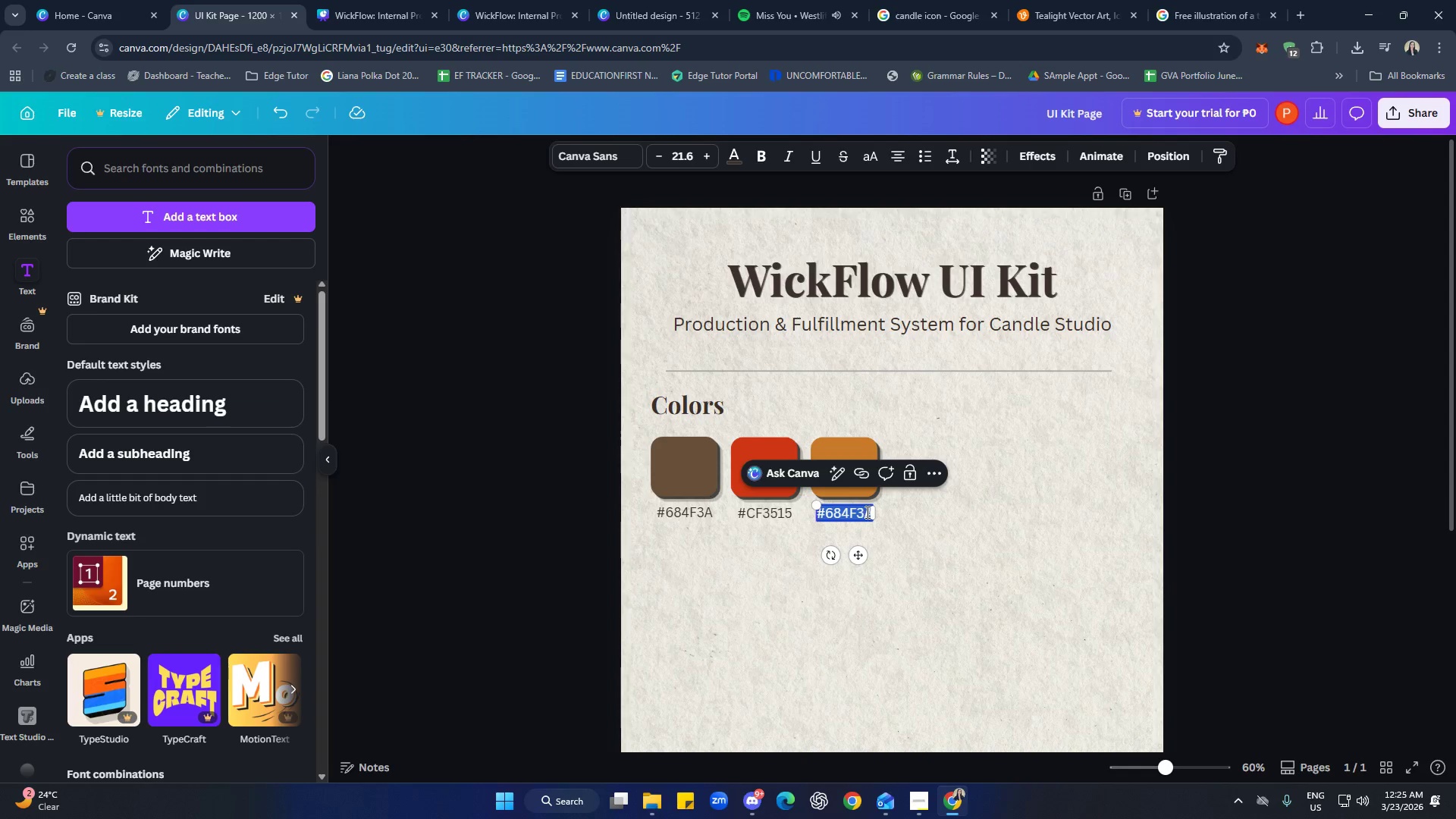 
triple_click([866, 512])
 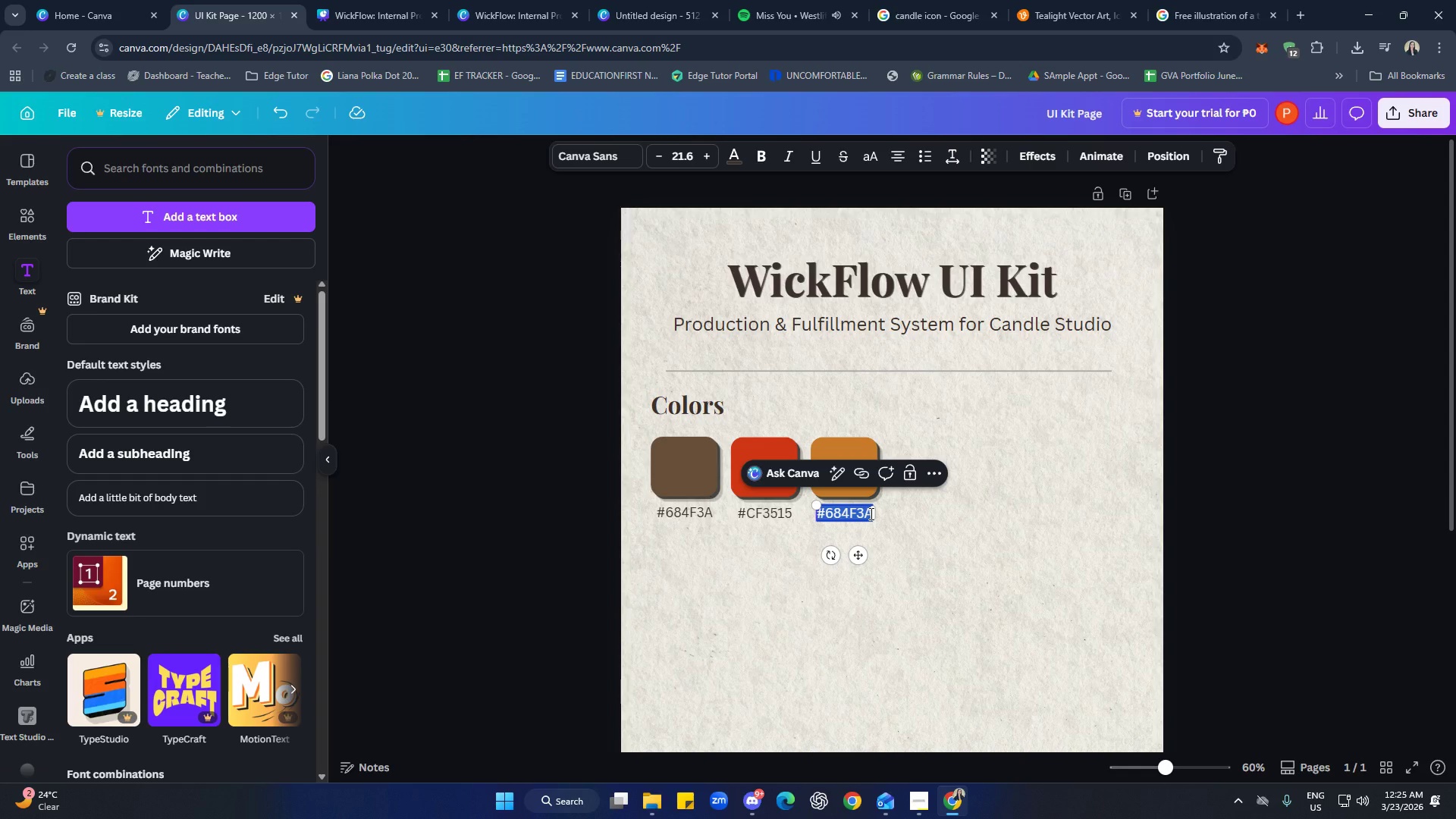 
type(#C97A2B)
 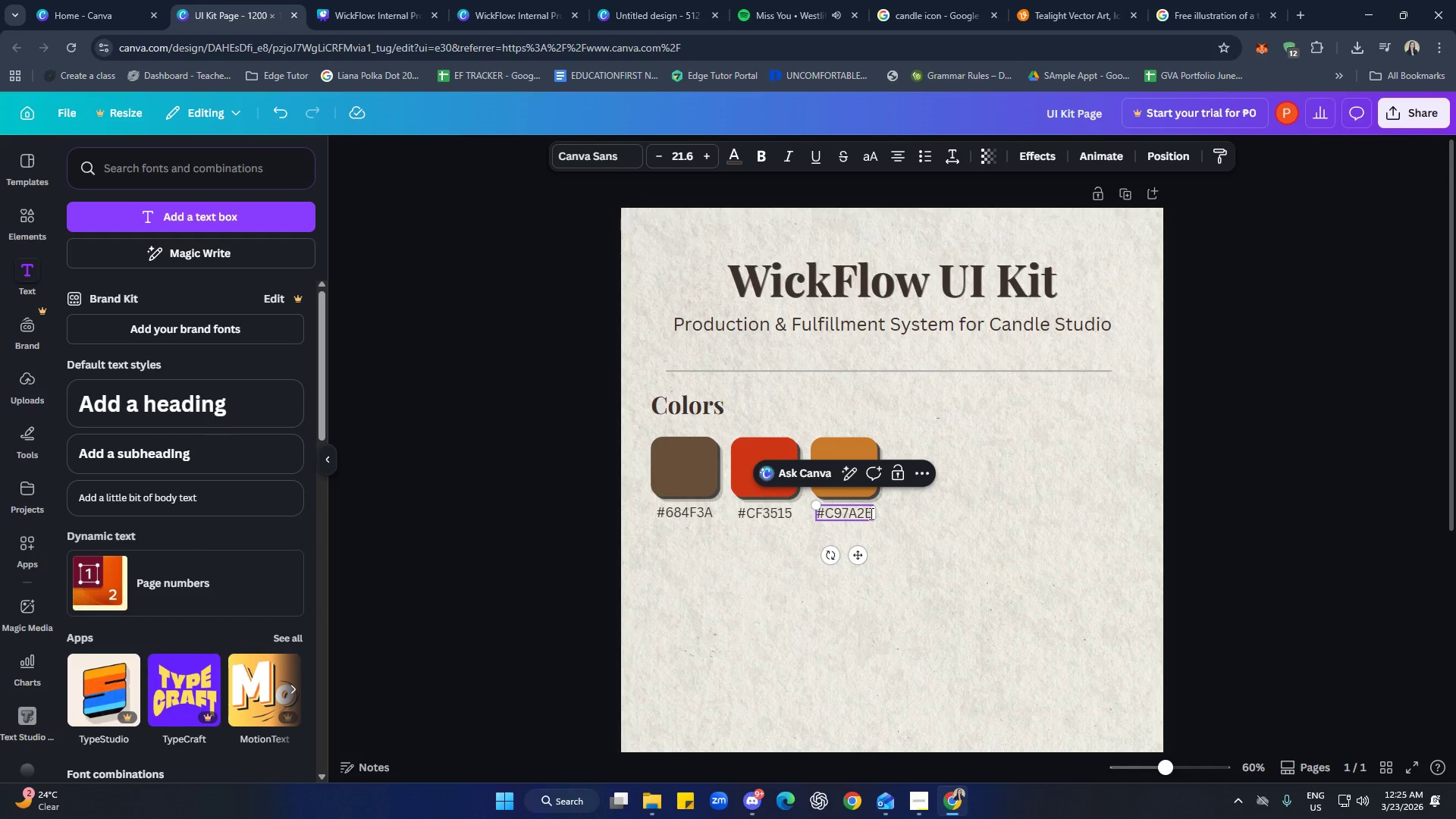 
wait(11.39)
 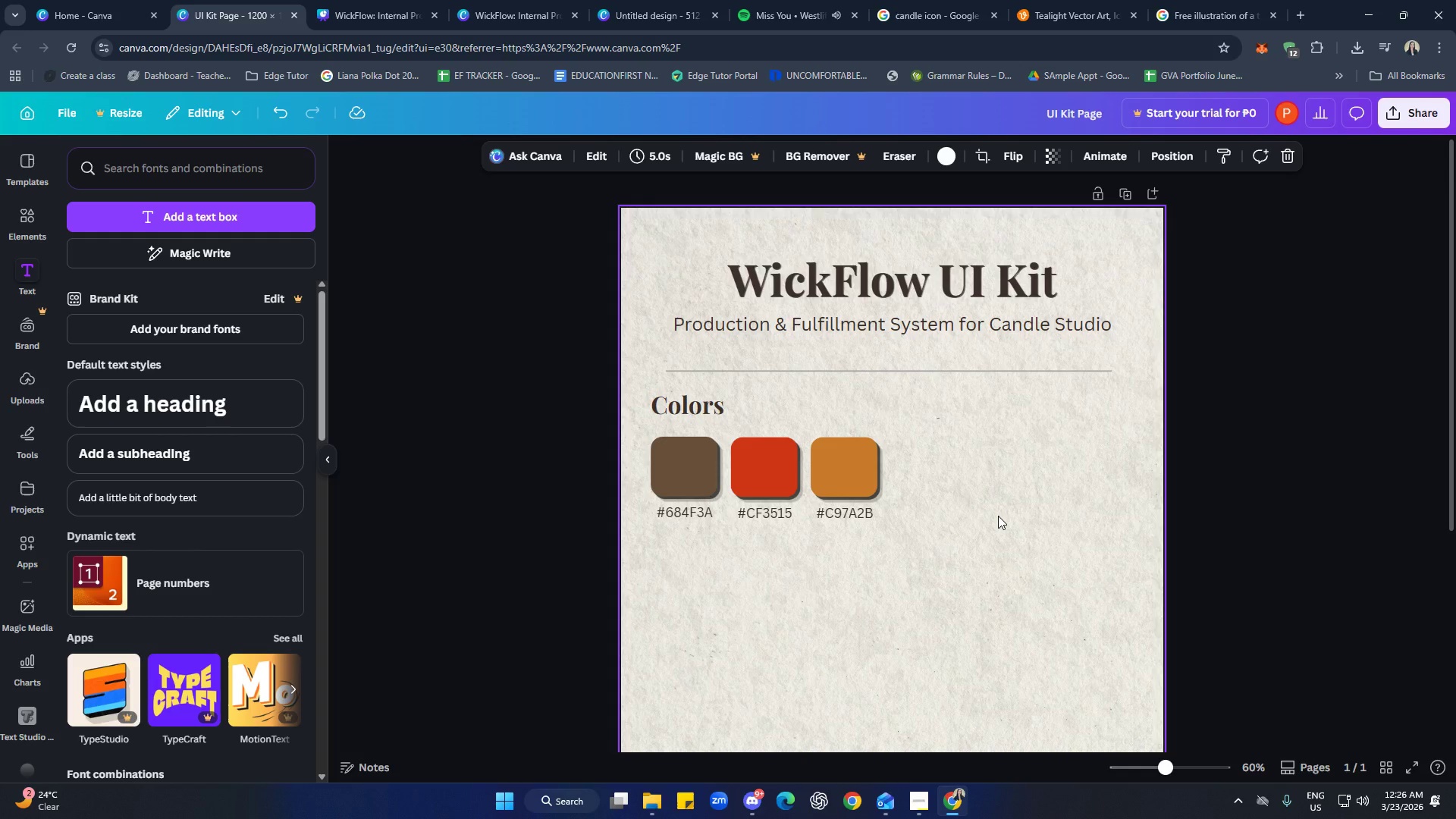 
scroll: coordinate [978, 509], scroll_direction: down, amount: 2.0
 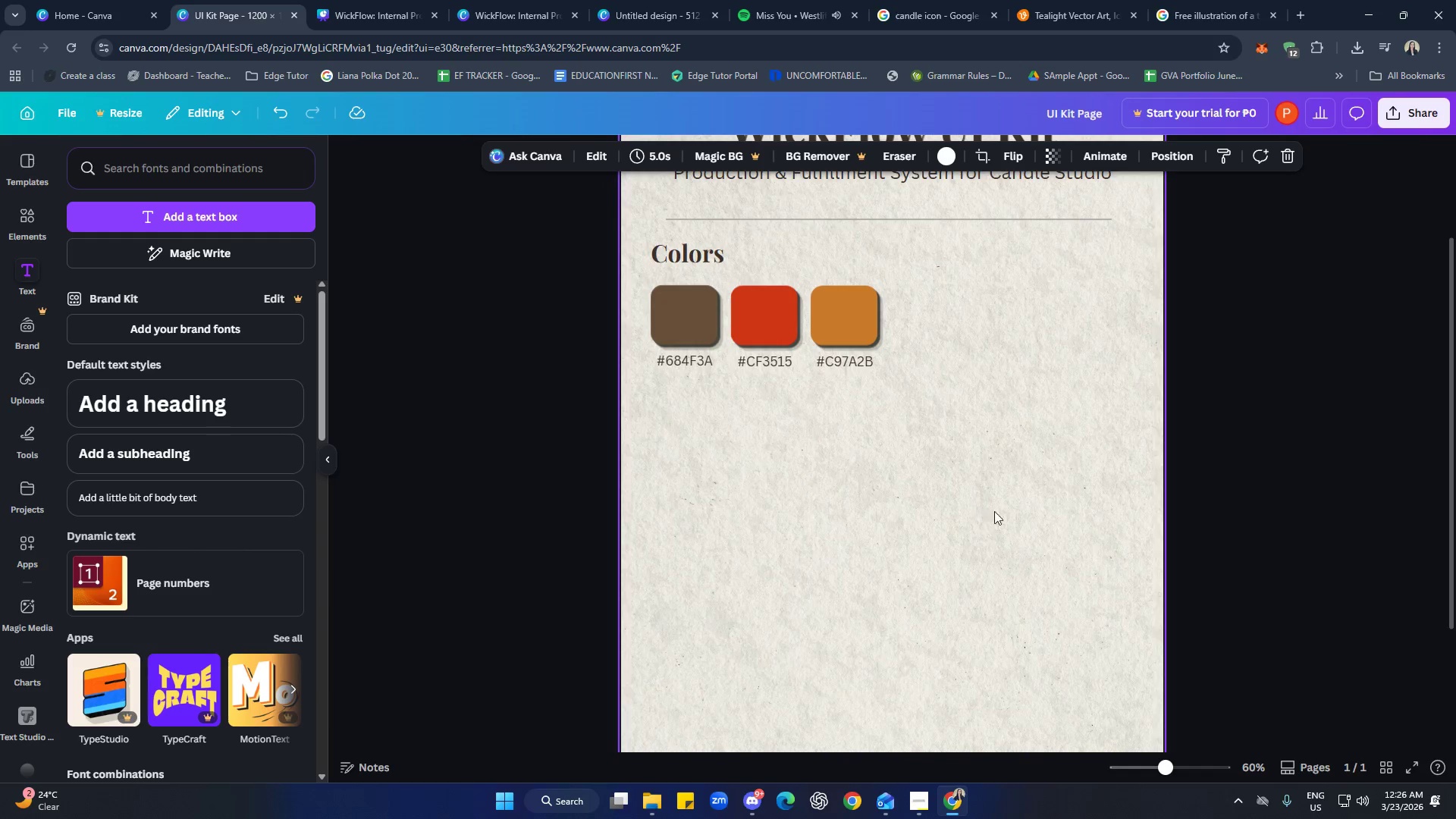 
scroll: coordinate [1041, 529], scroll_direction: up, amount: 1.0
 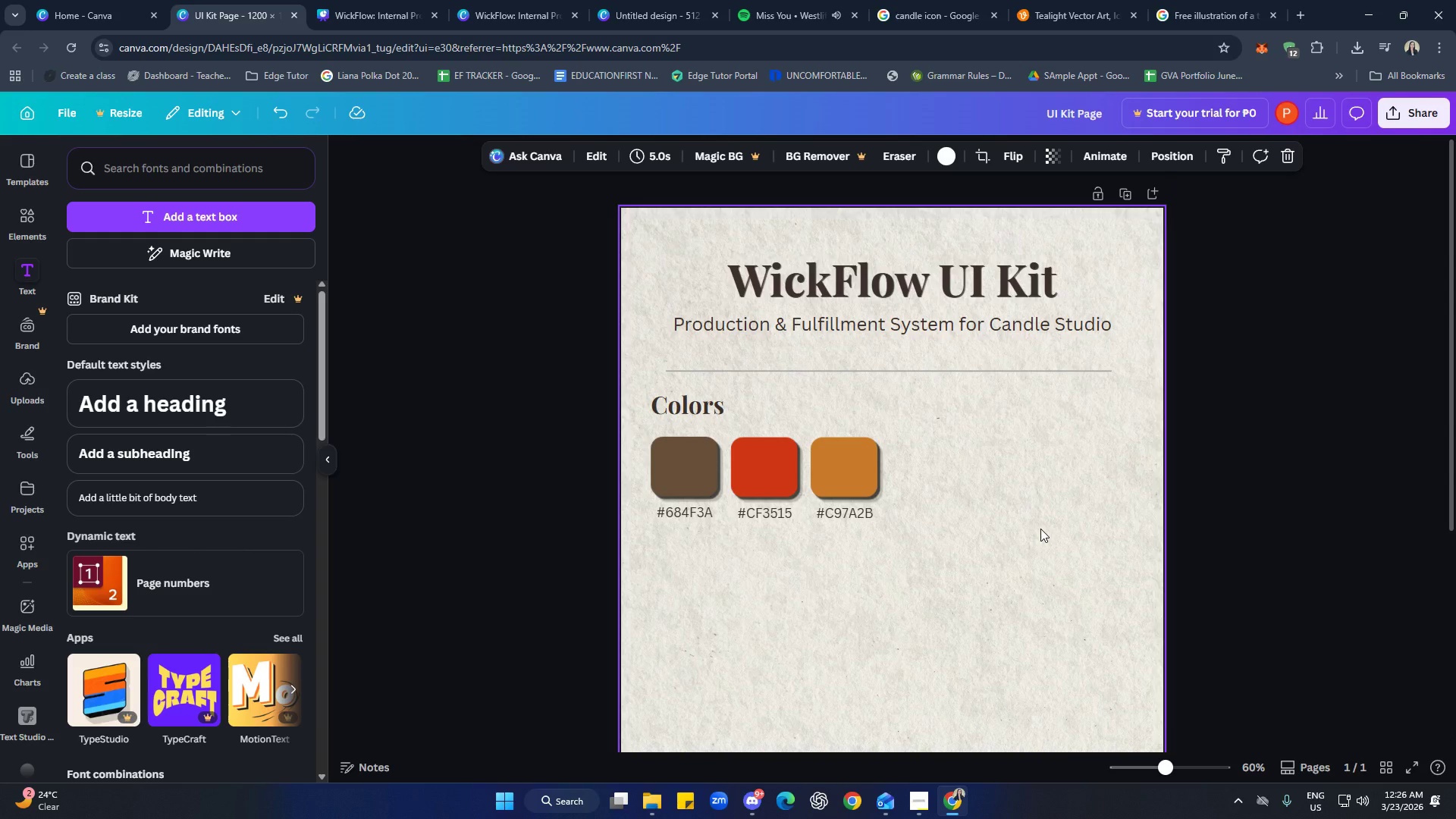 
scroll: coordinate [1040, 529], scroll_direction: down, amount: 1.0
 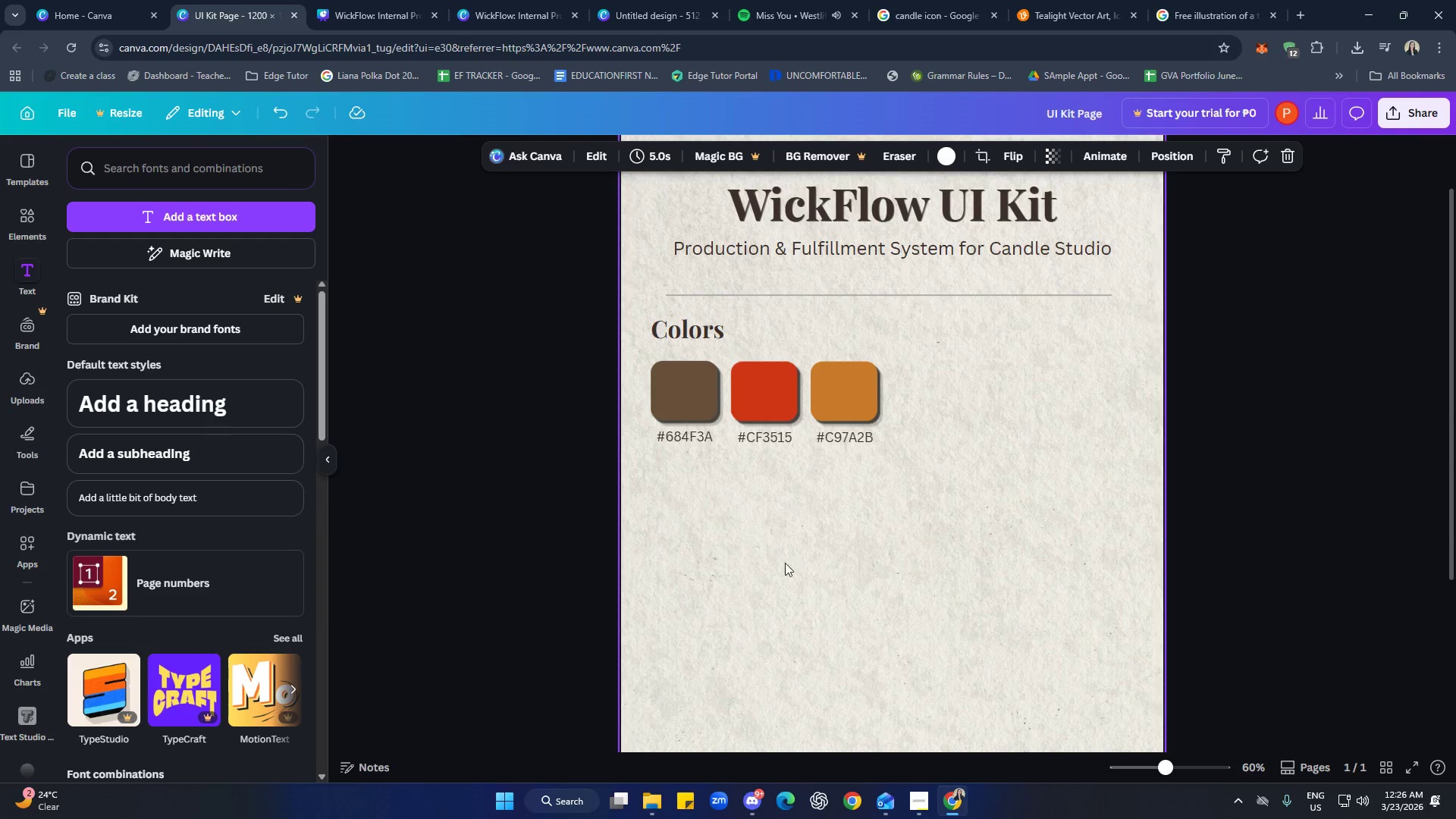 
left_click_drag(start_coordinate=[584, 366], to_coordinate=[918, 450])
 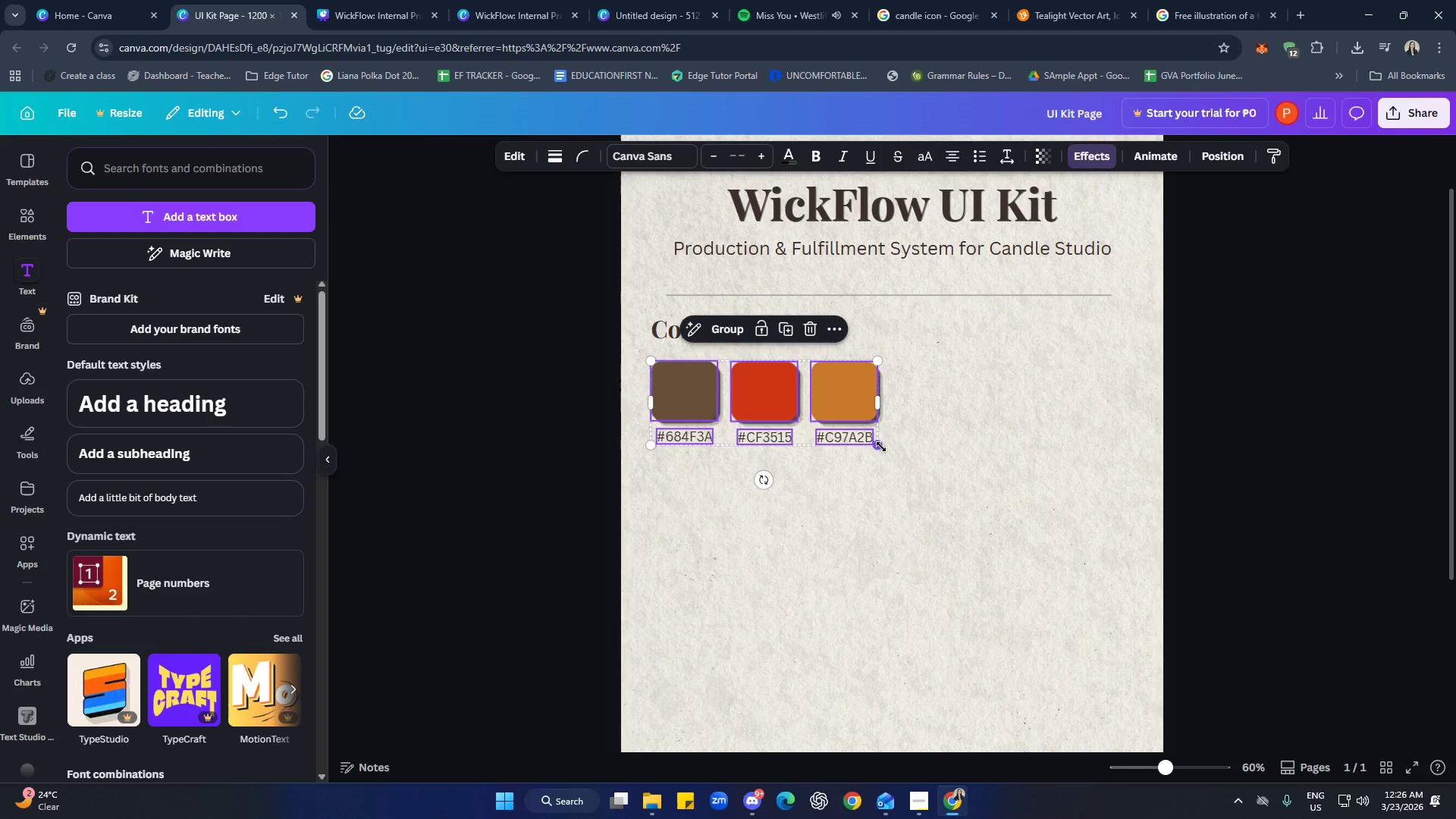 
left_click([949, 457])
 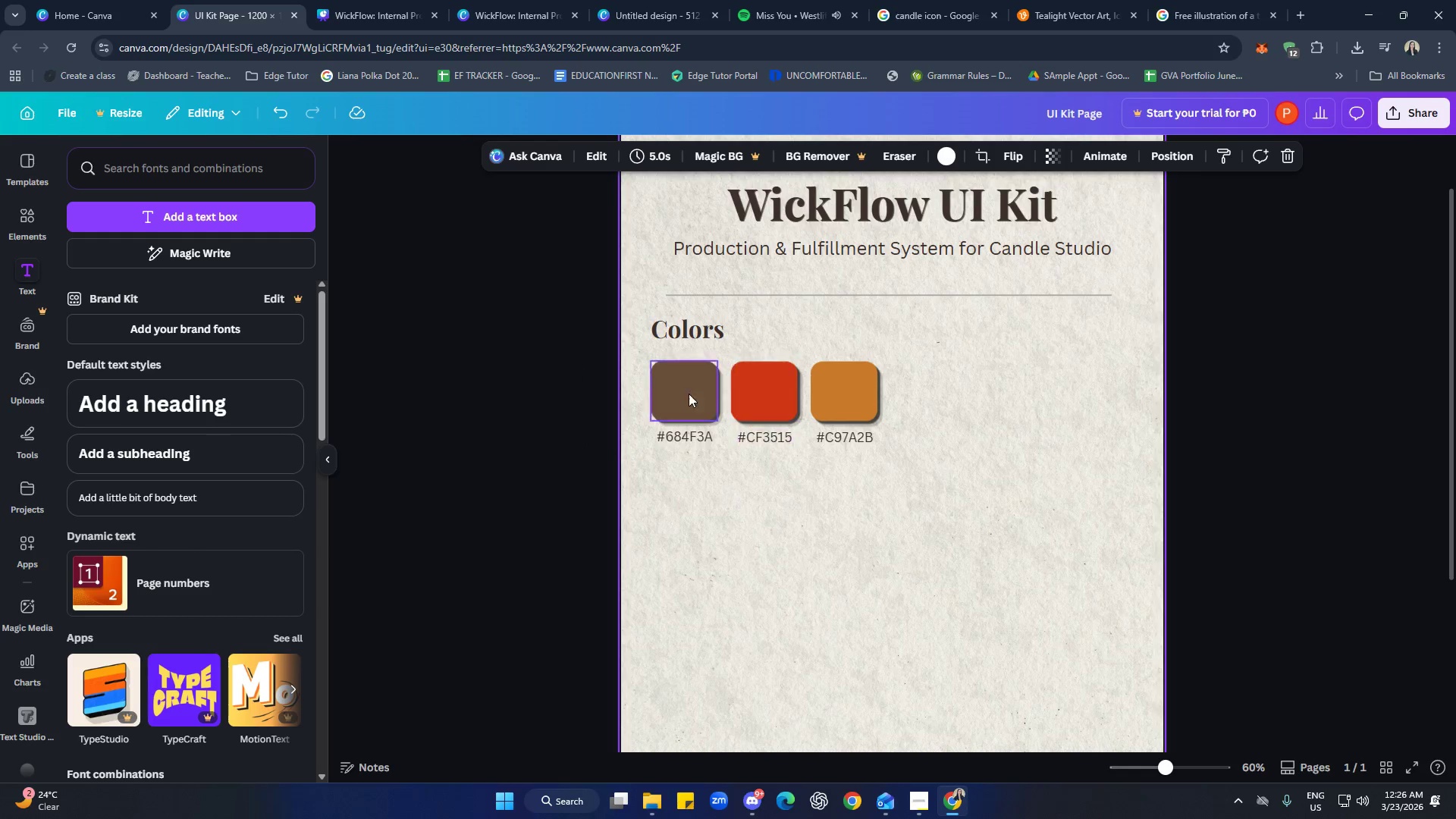 
left_click_drag(start_coordinate=[622, 370], to_coordinate=[897, 405])
 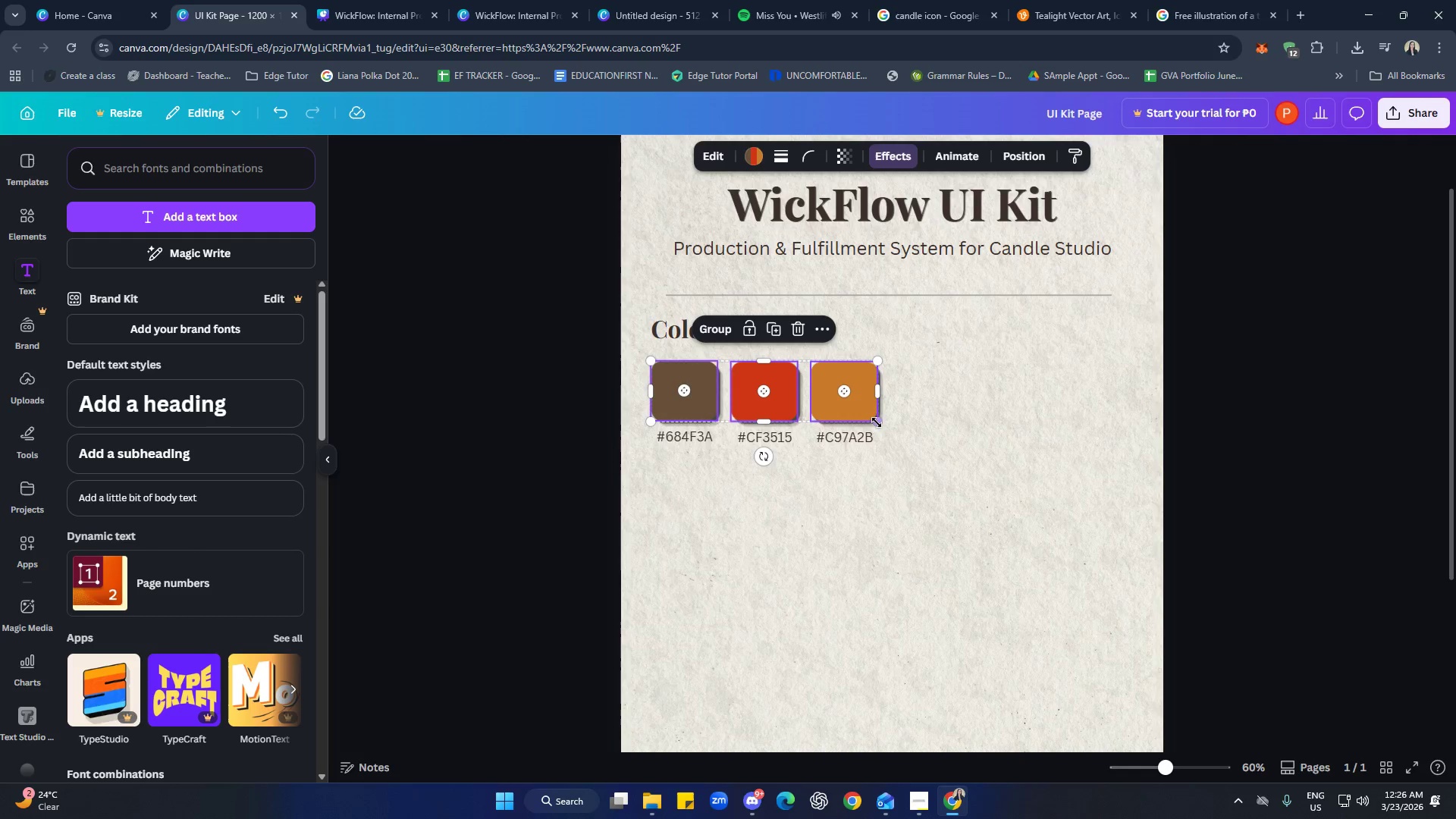 
left_click_drag(start_coordinate=[875, 422], to_coordinate=[839, 406])
 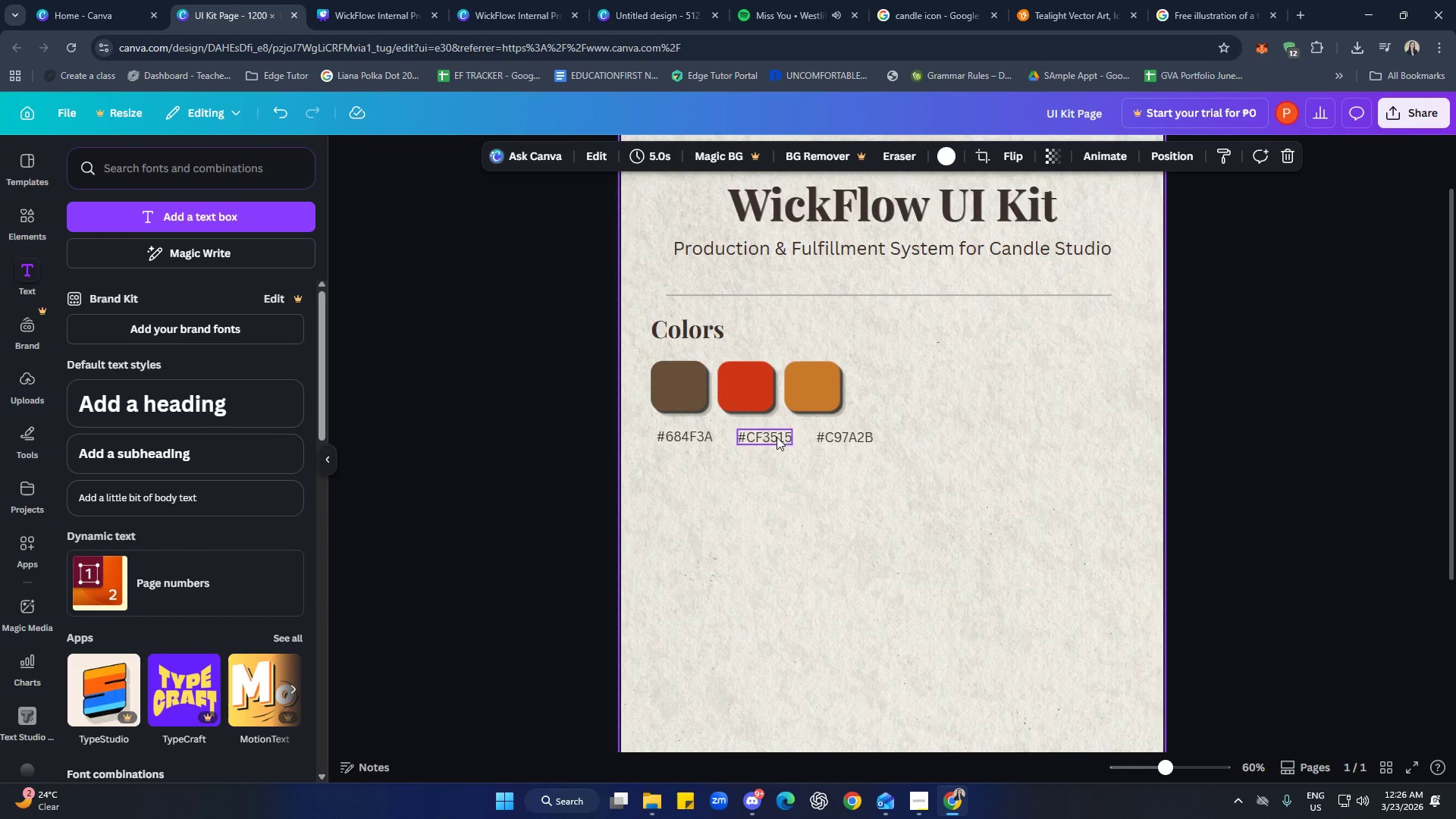 
left_click_drag(start_coordinate=[575, 384], to_coordinate=[886, 412])
 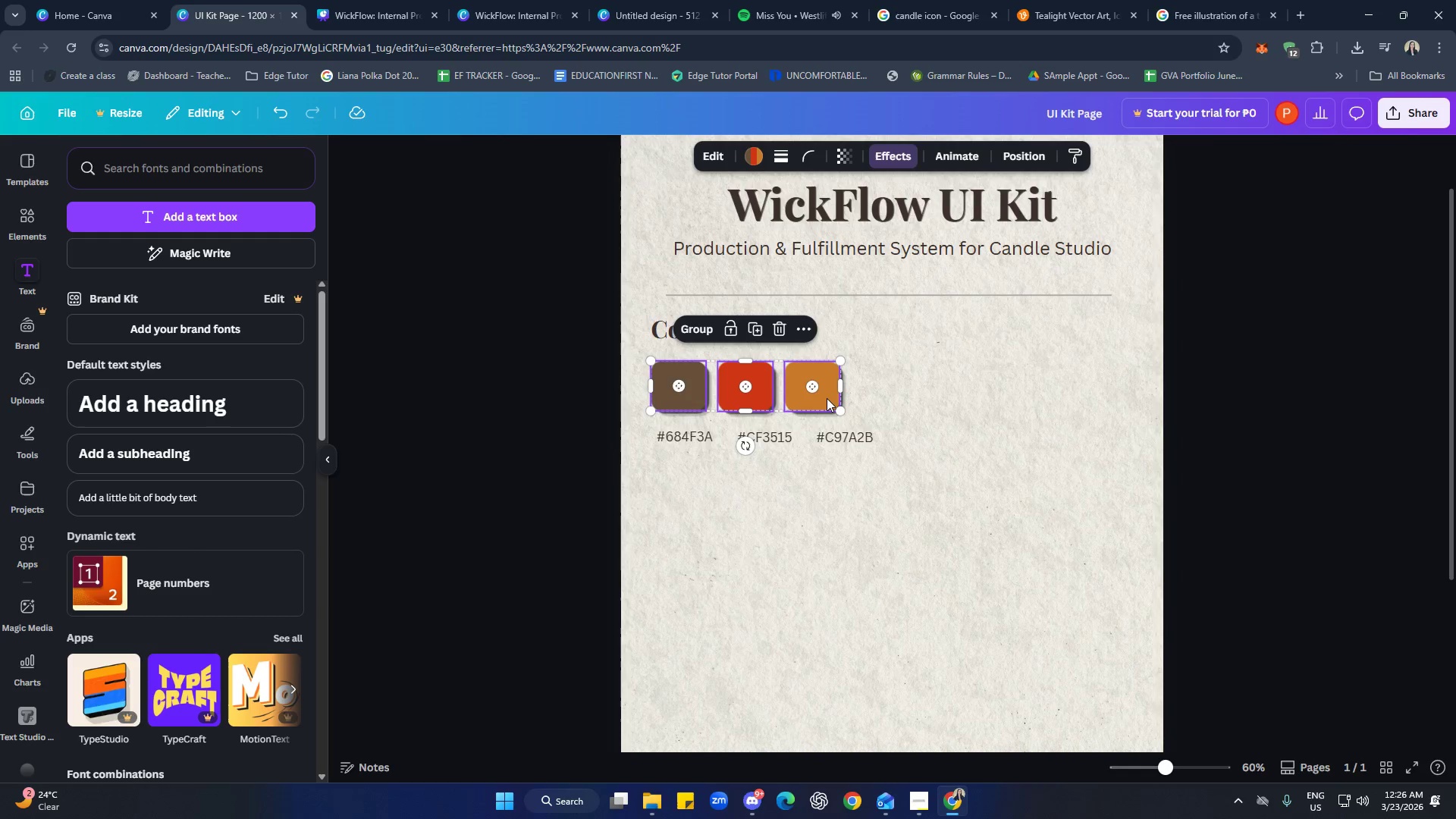 
left_click_drag(start_coordinate=[827, 398], to_coordinate=[829, 394])
 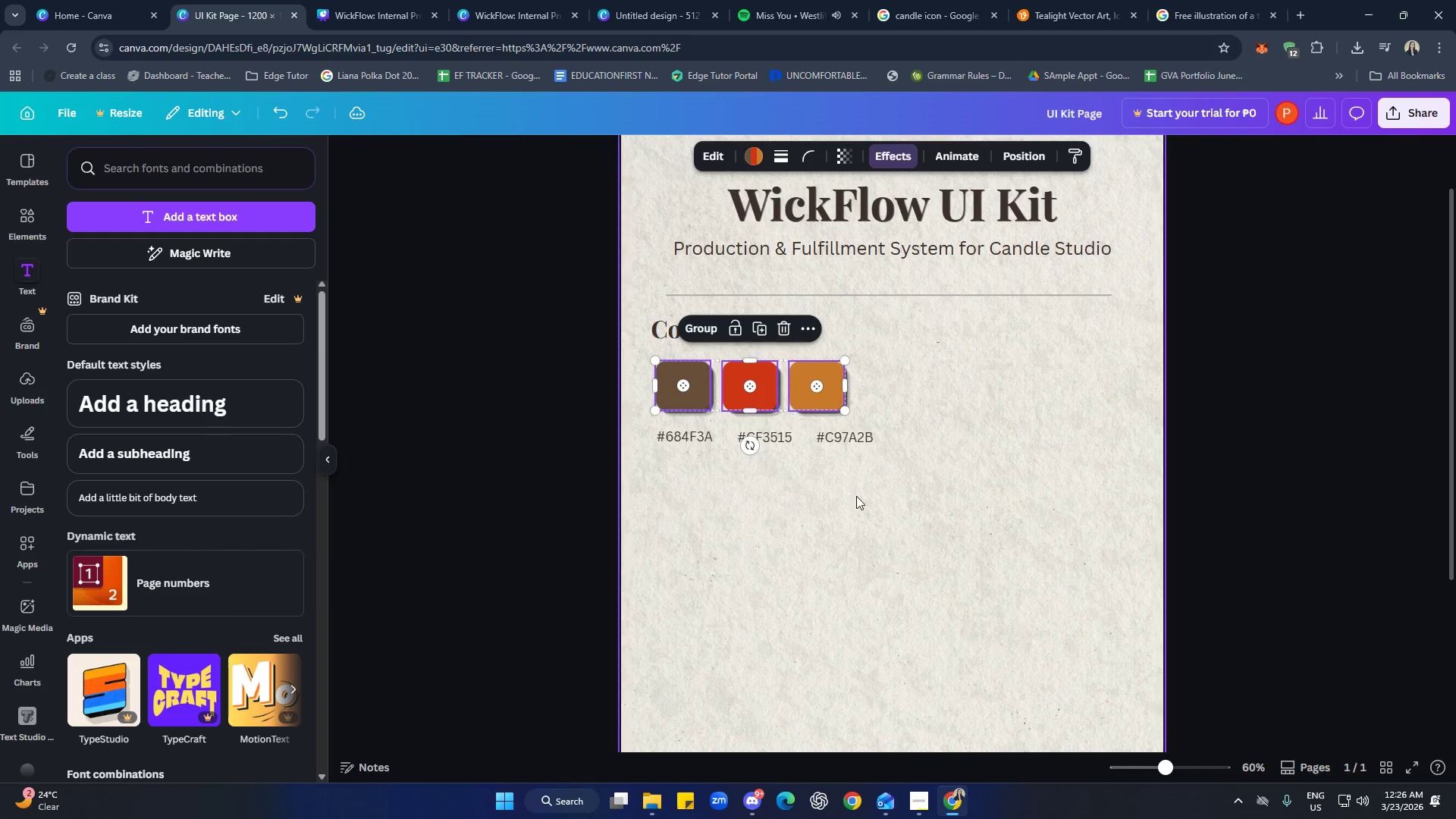 
left_click([856, 496])
 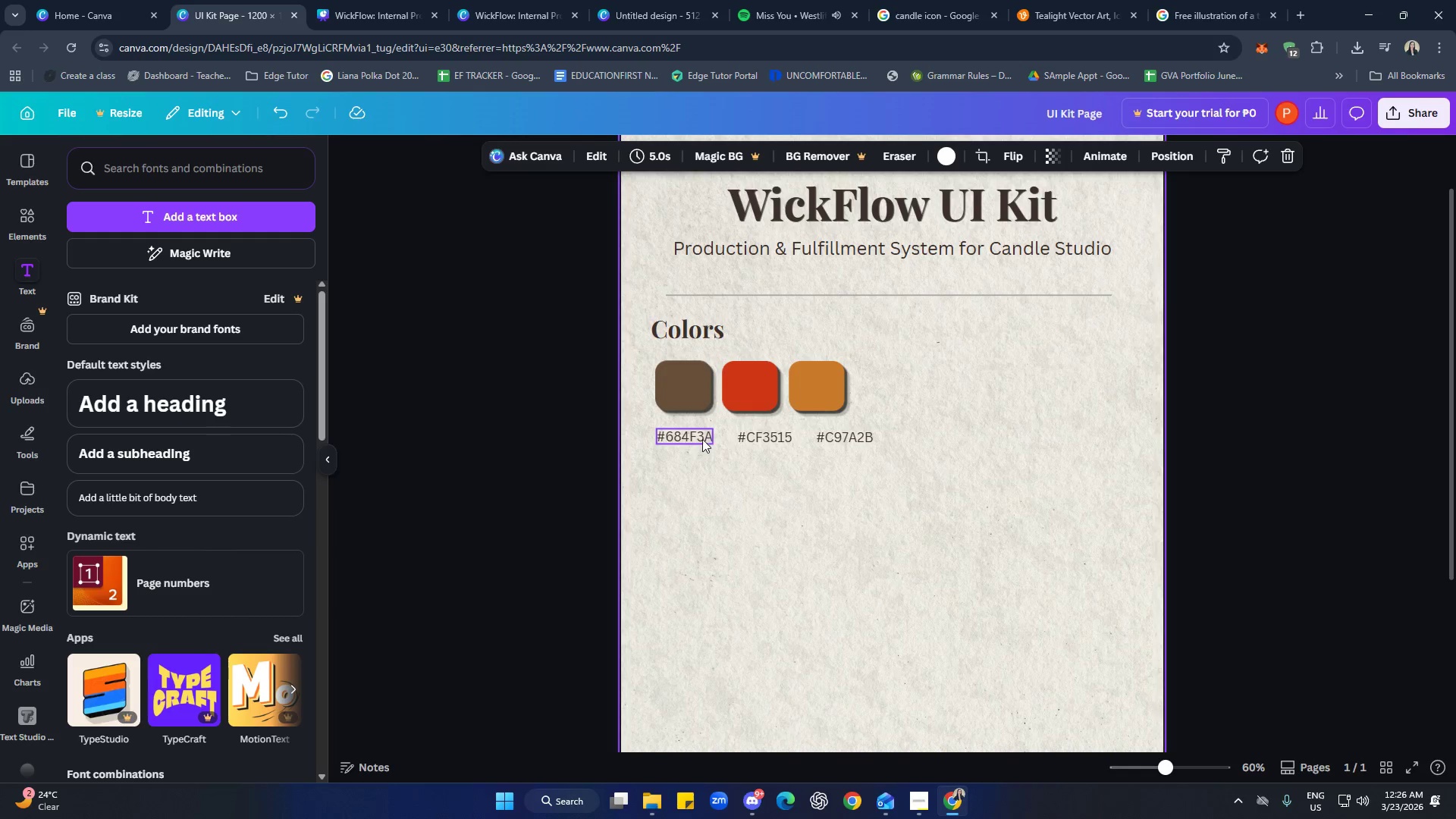 
left_click_drag(start_coordinate=[701, 438], to_coordinate=[698, 431])
 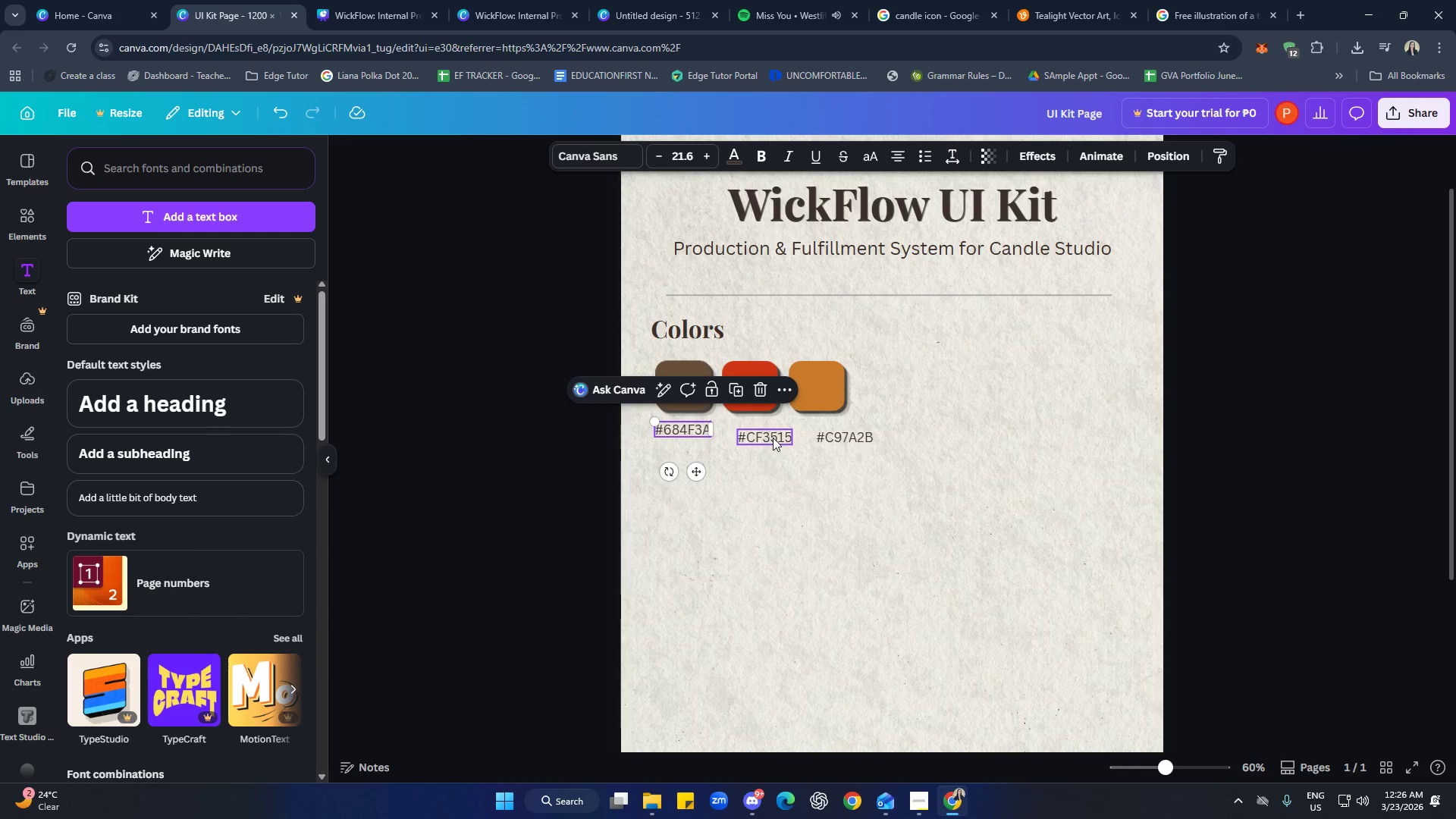 
left_click_drag(start_coordinate=[773, 438], to_coordinate=[761, 431])
 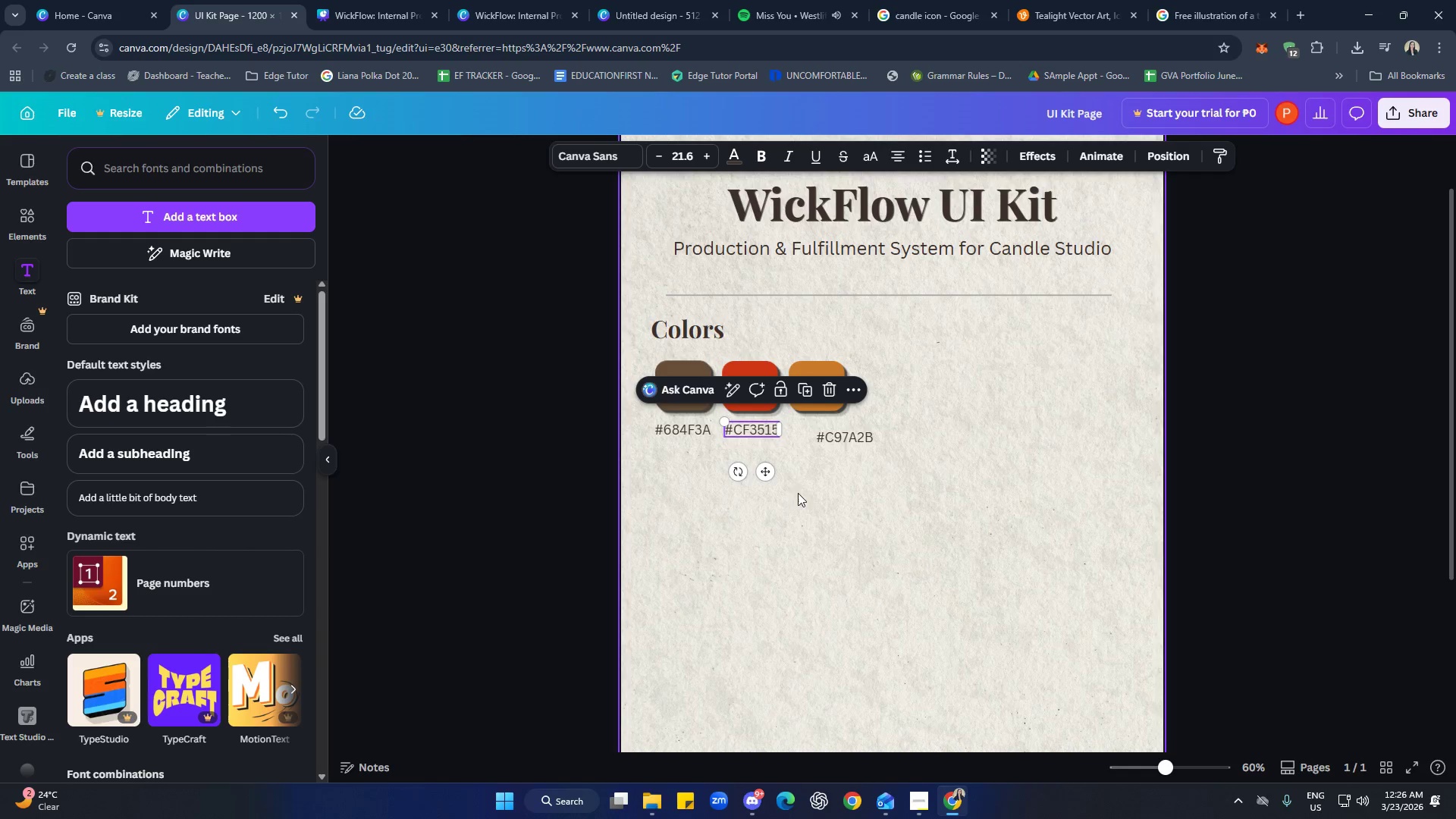 
left_click([798, 493])
 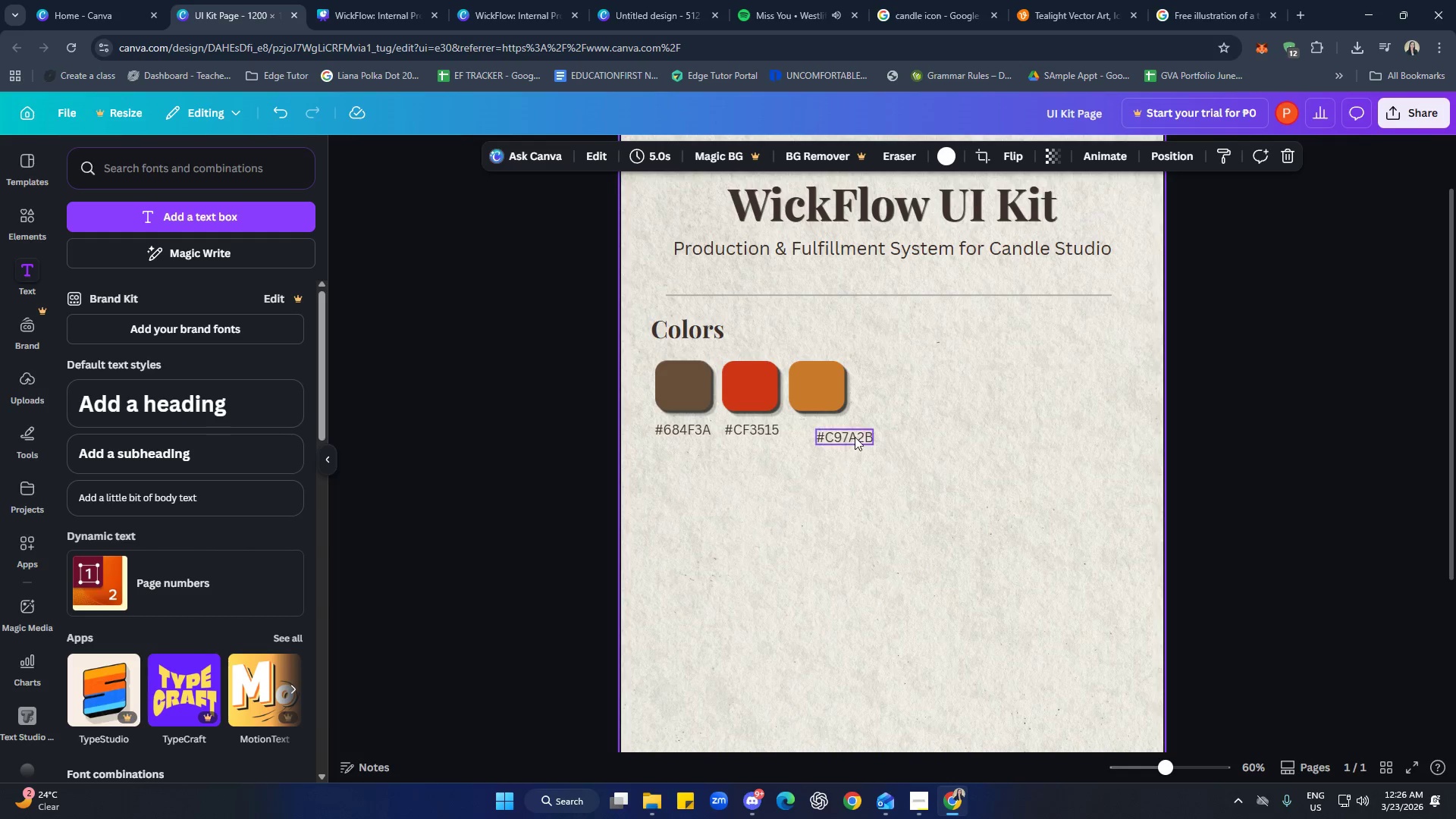 
left_click_drag(start_coordinate=[855, 436], to_coordinate=[830, 430])
 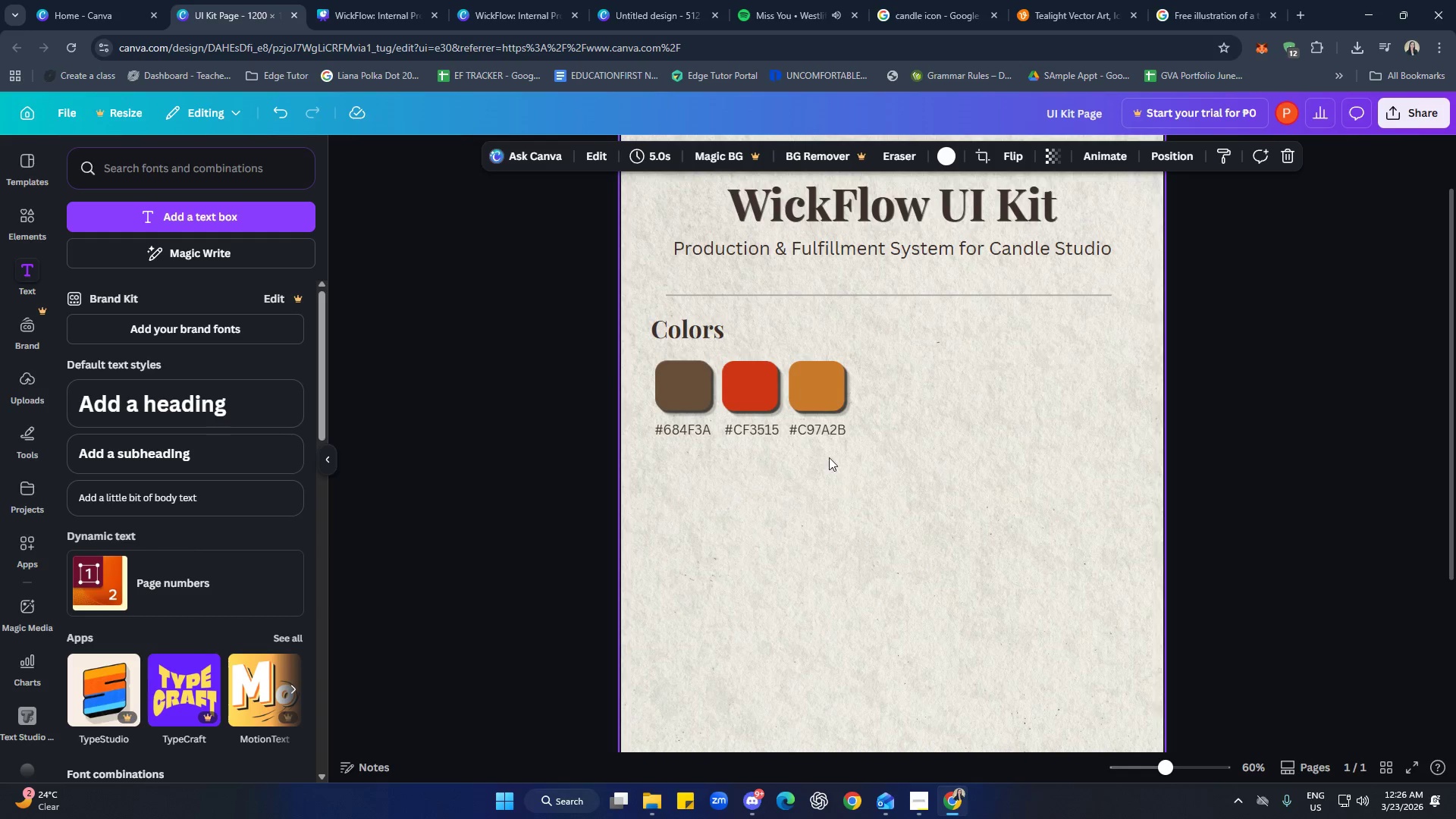 
left_click([700, 430])
 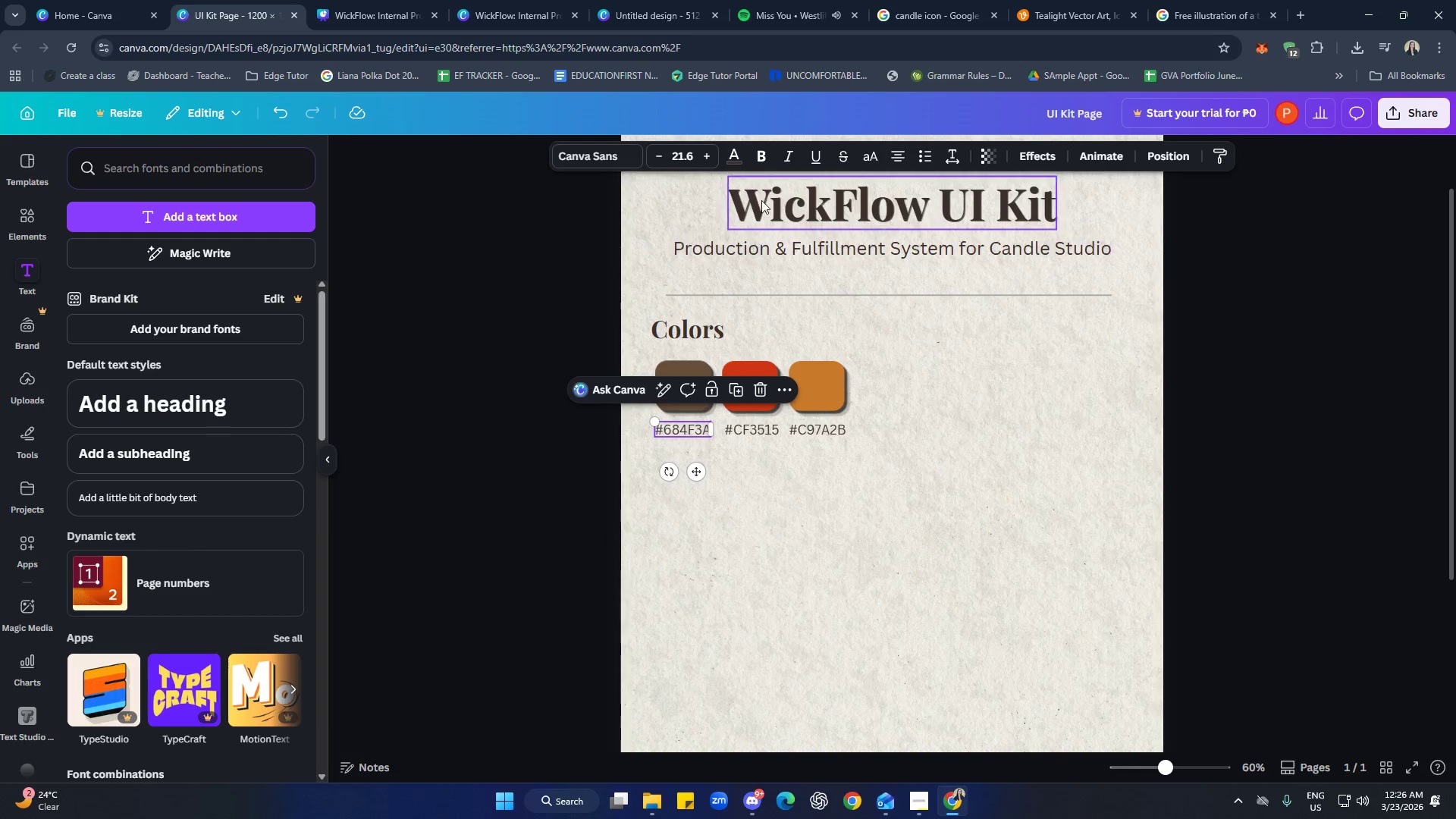 
left_click([765, 147])
 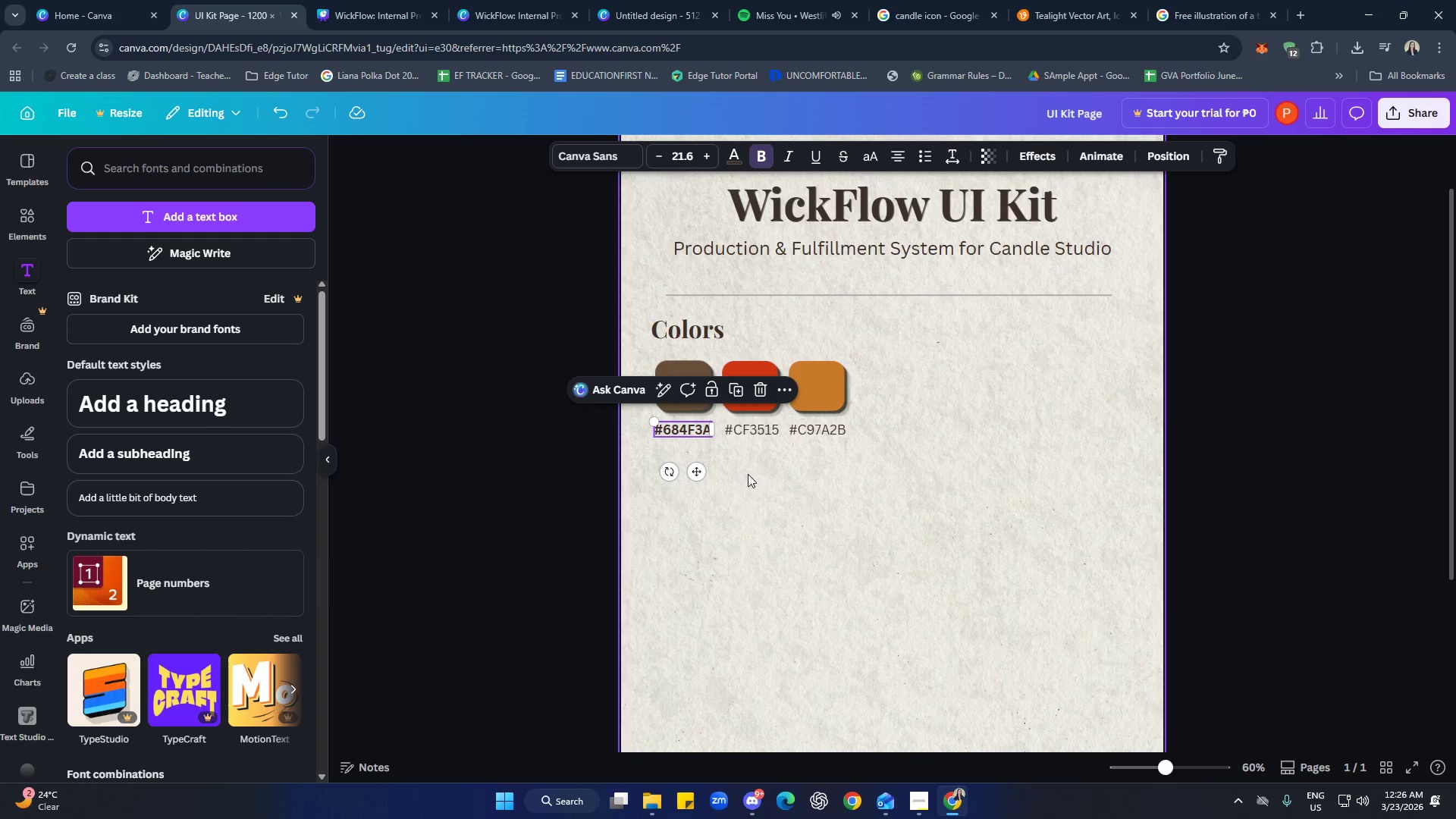 
left_click([748, 432])
 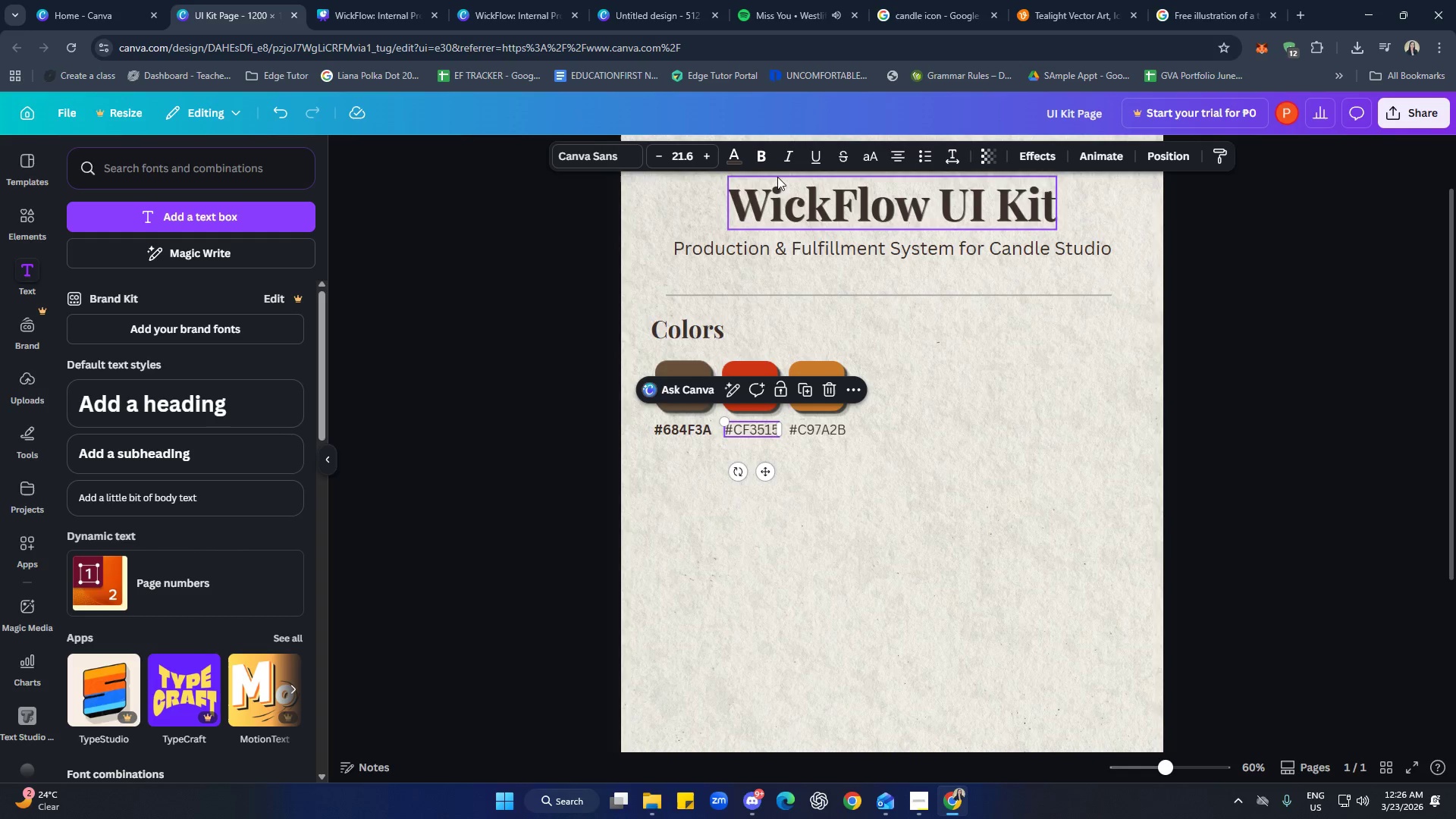 
left_click([762, 158])
 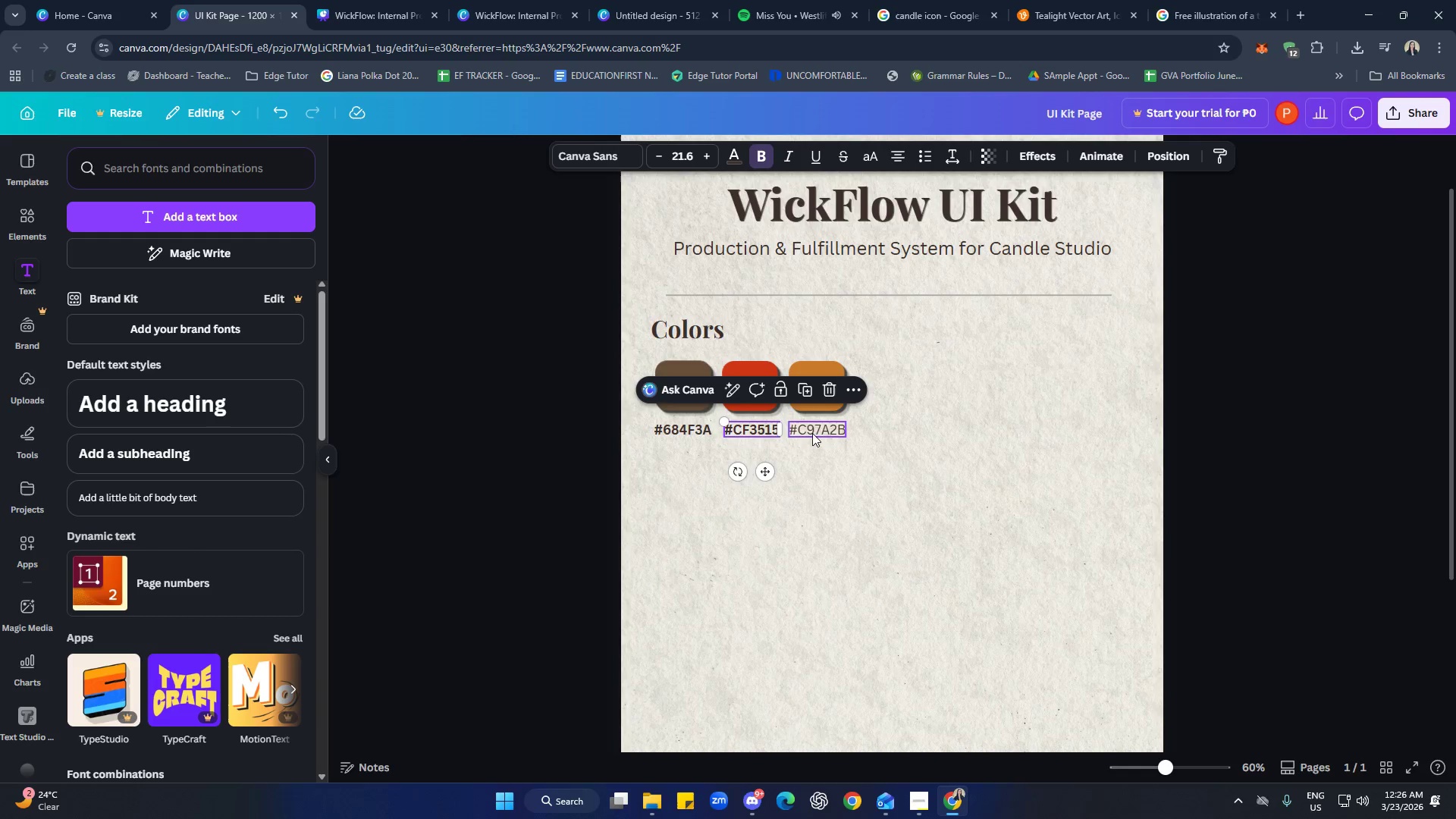 
left_click([819, 425])
 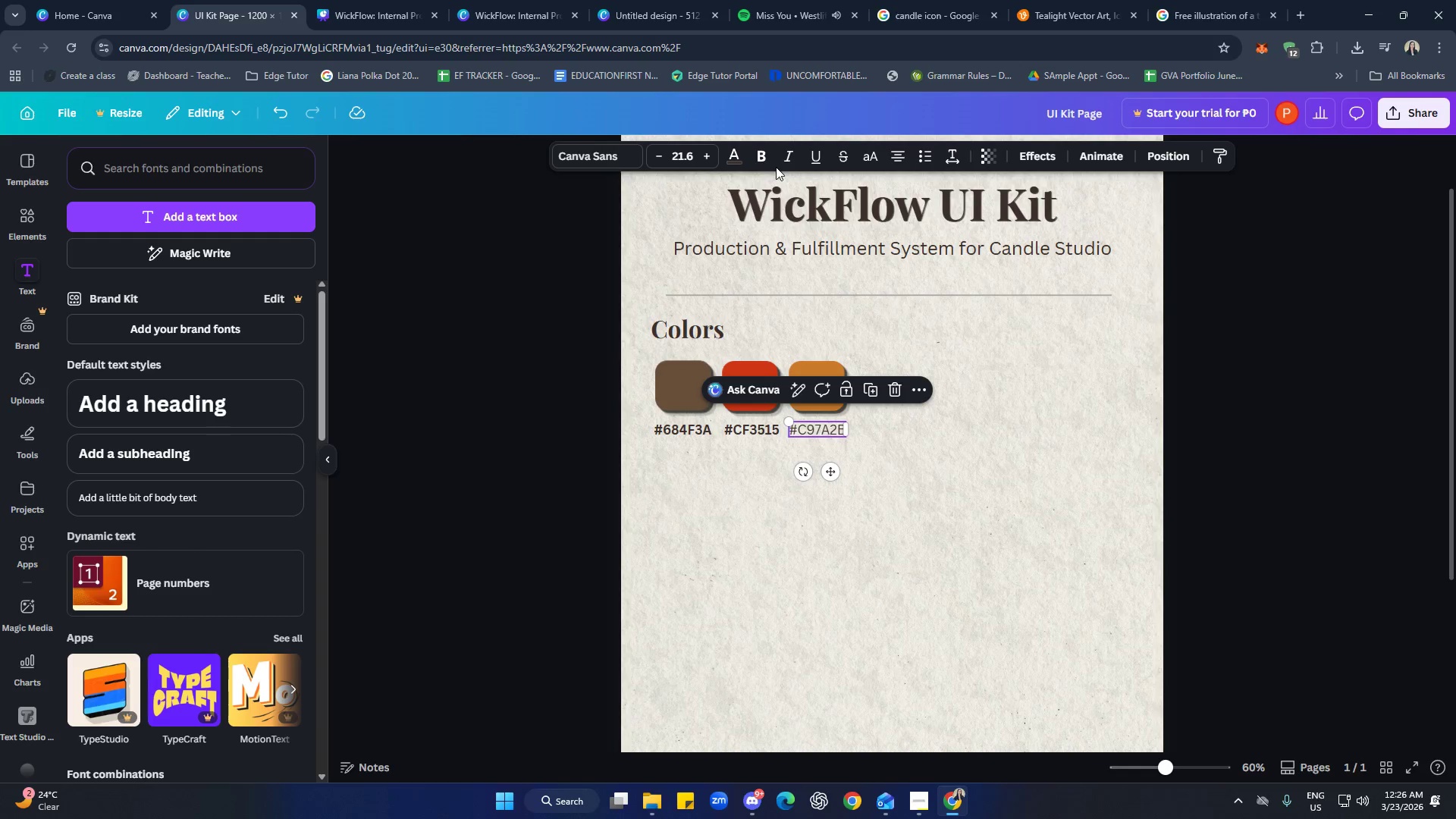 
left_click([761, 156])
 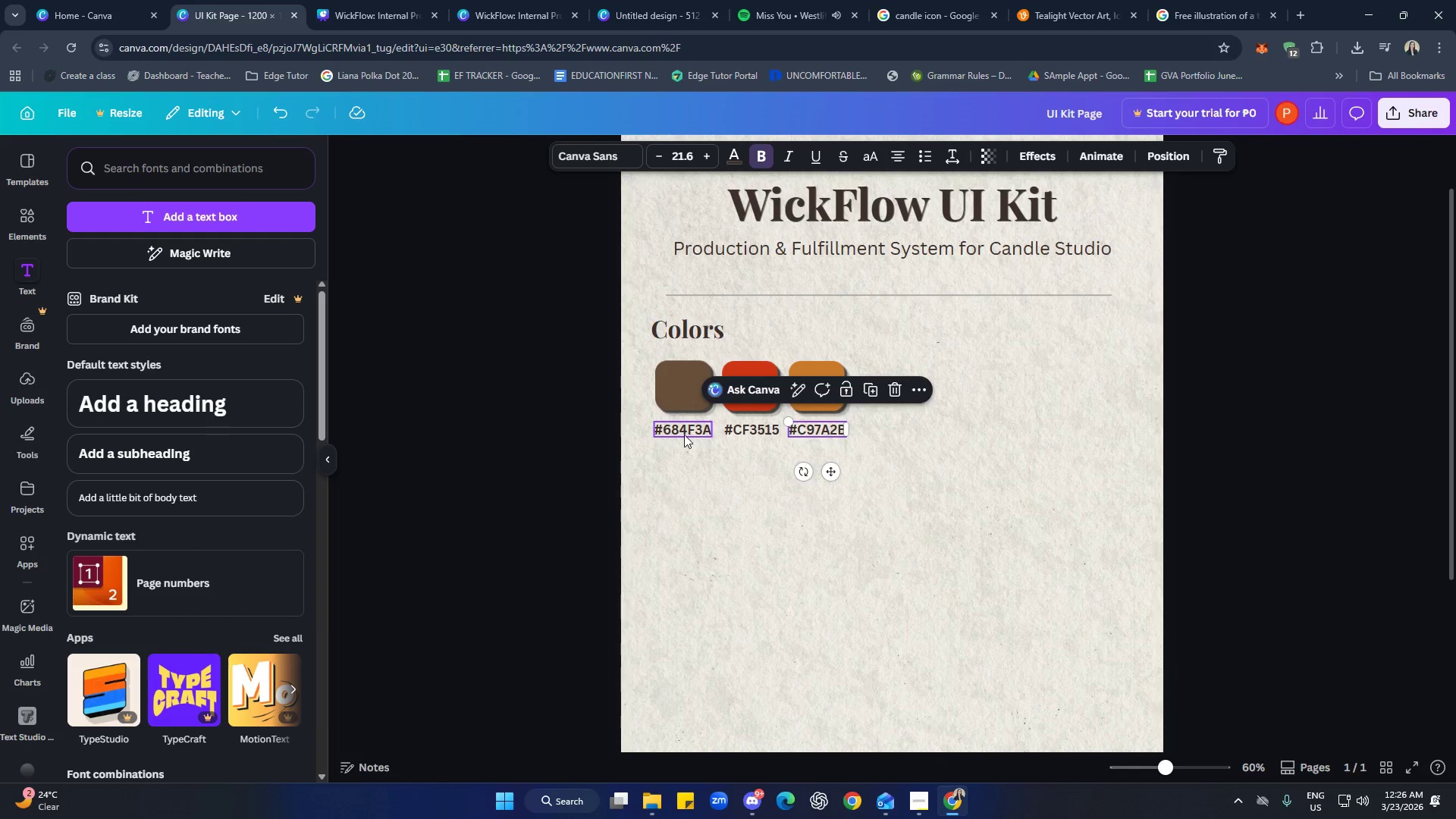 
double_click([684, 435])
 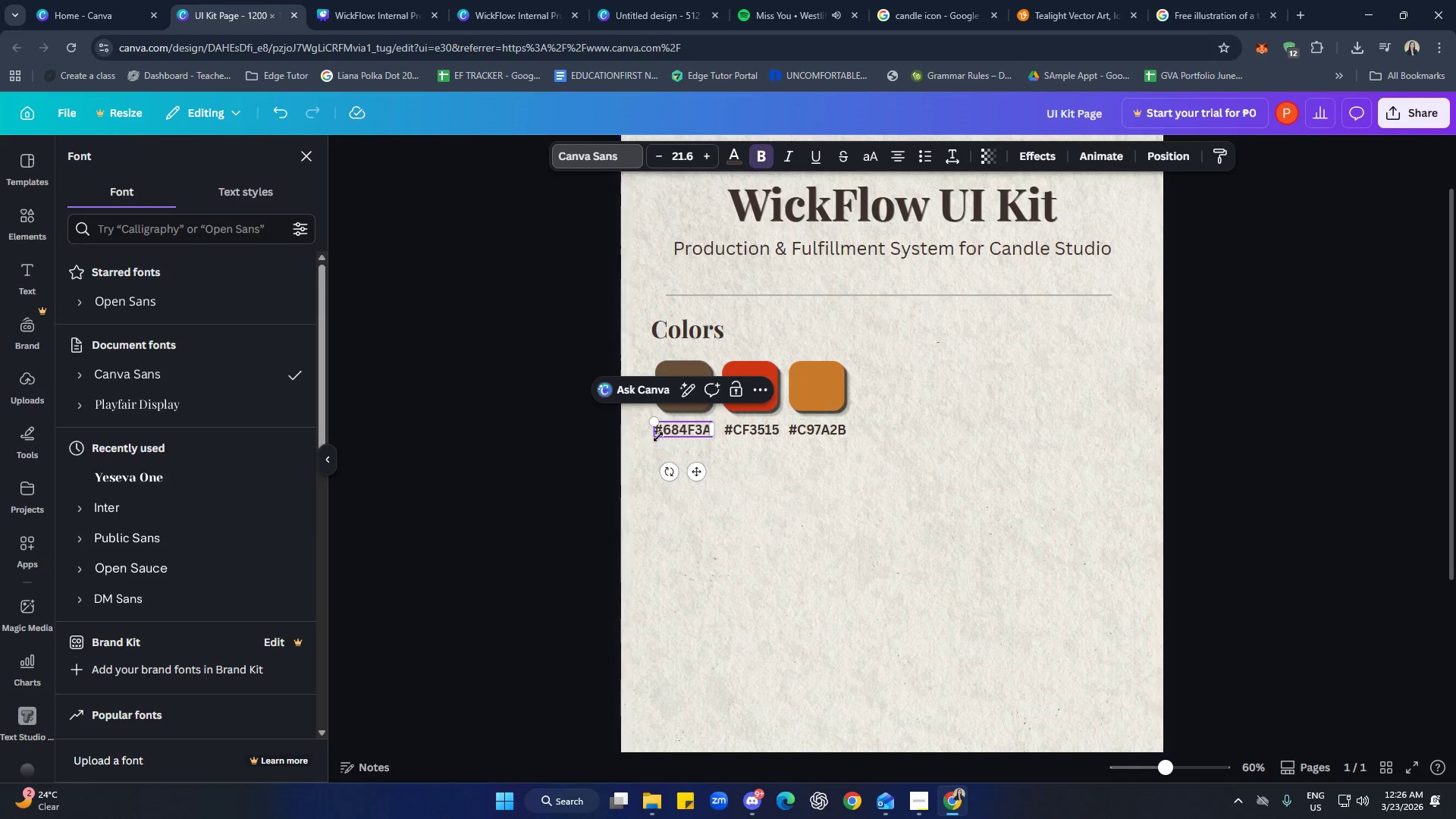 
double_click([691, 434])
 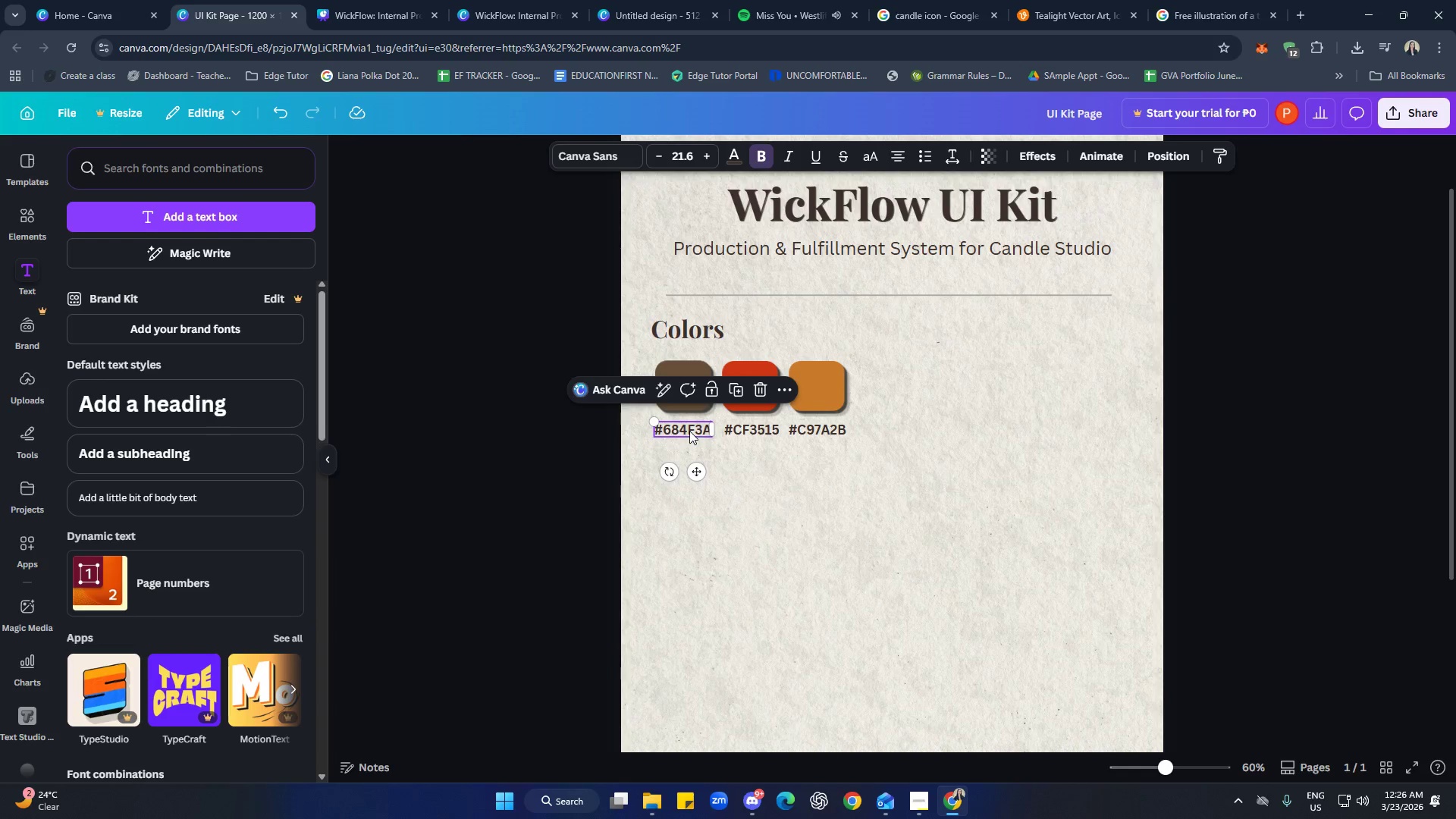 
left_click([689, 431])
 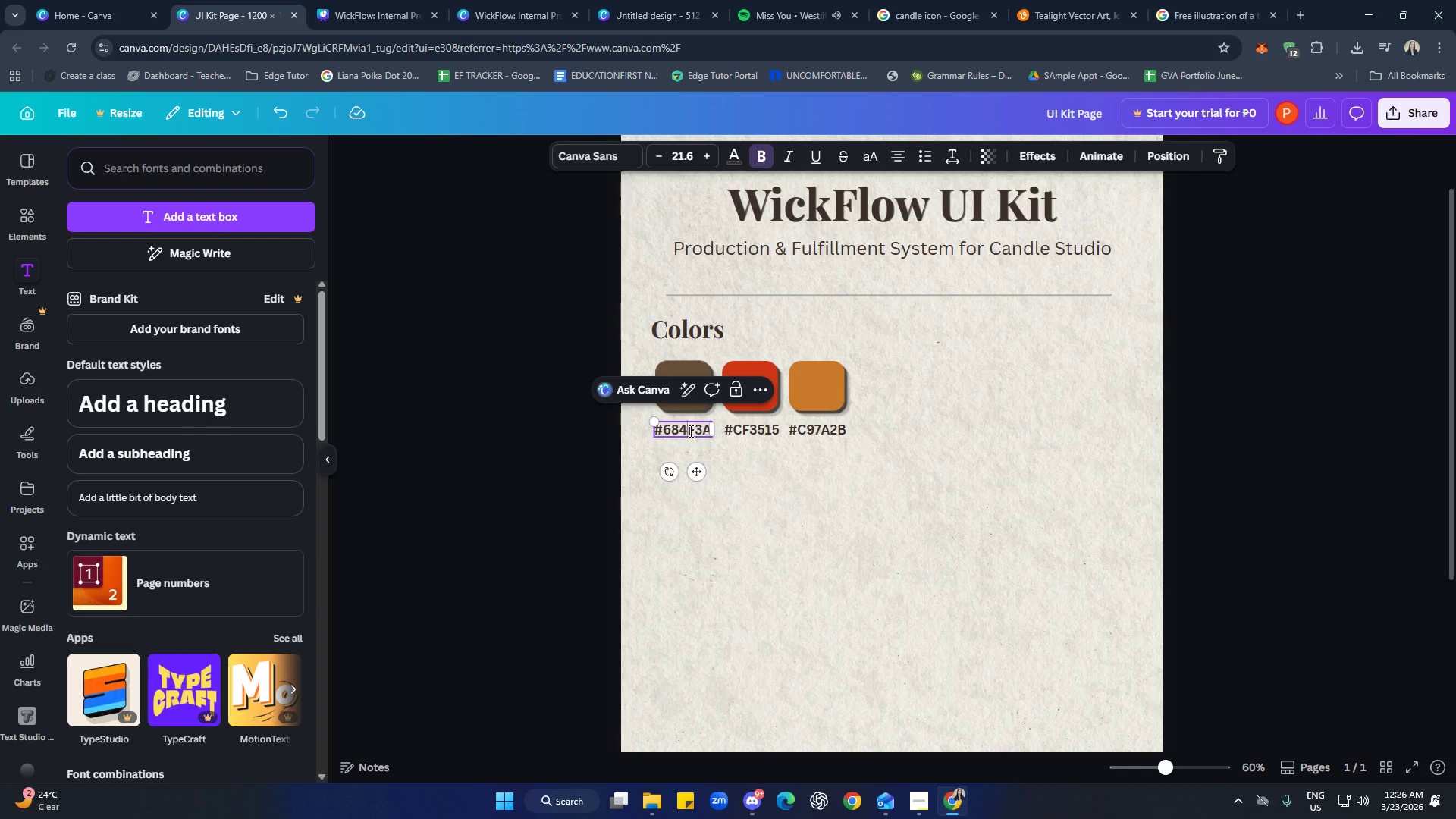 
key(Control+A)
 